 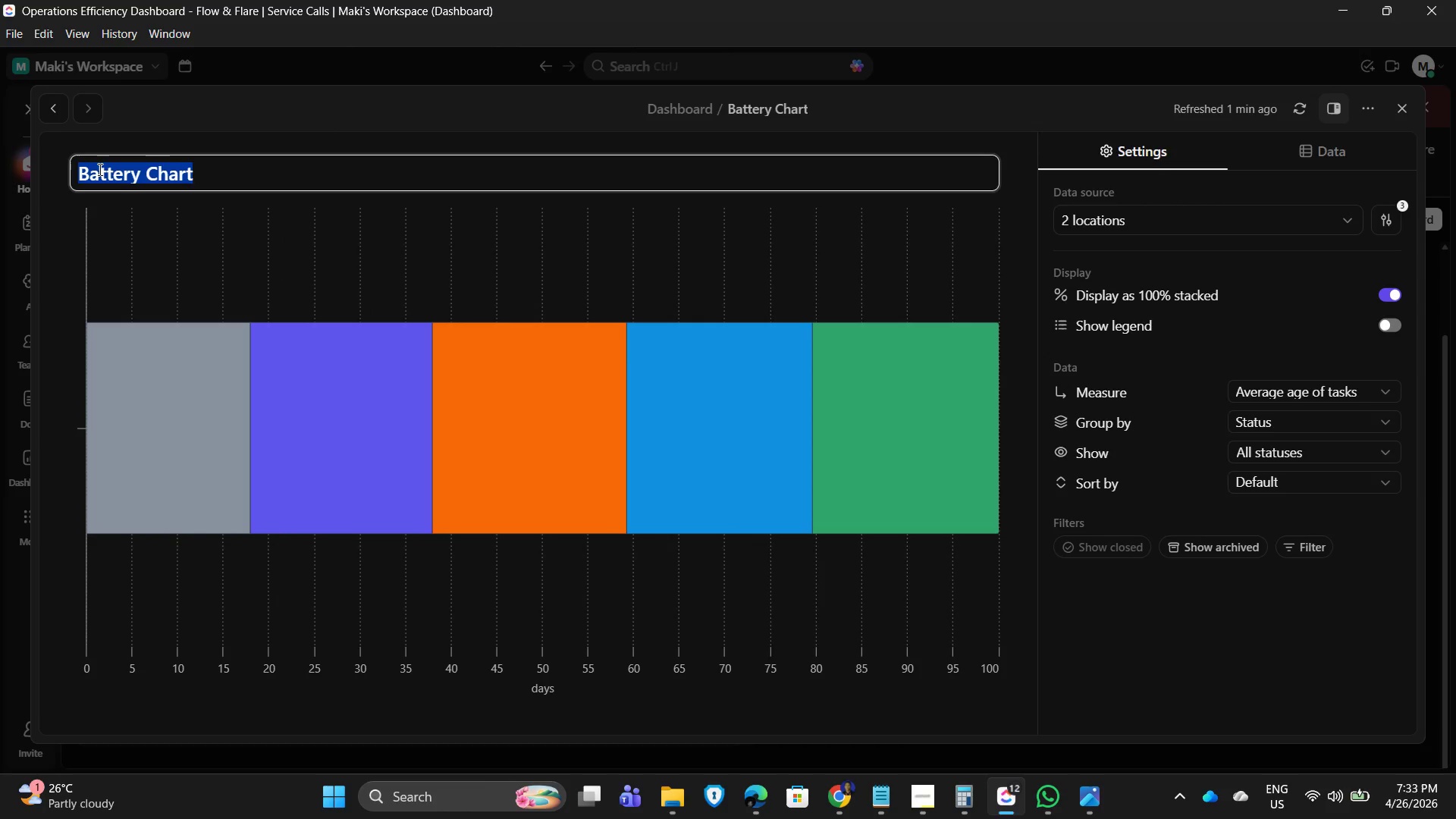 
type(Job Status)
key(Backspace)
key(Backspace)
key(Backspace)
key(Backspace)
key(Backspace)
type(tatus Monitoring)
 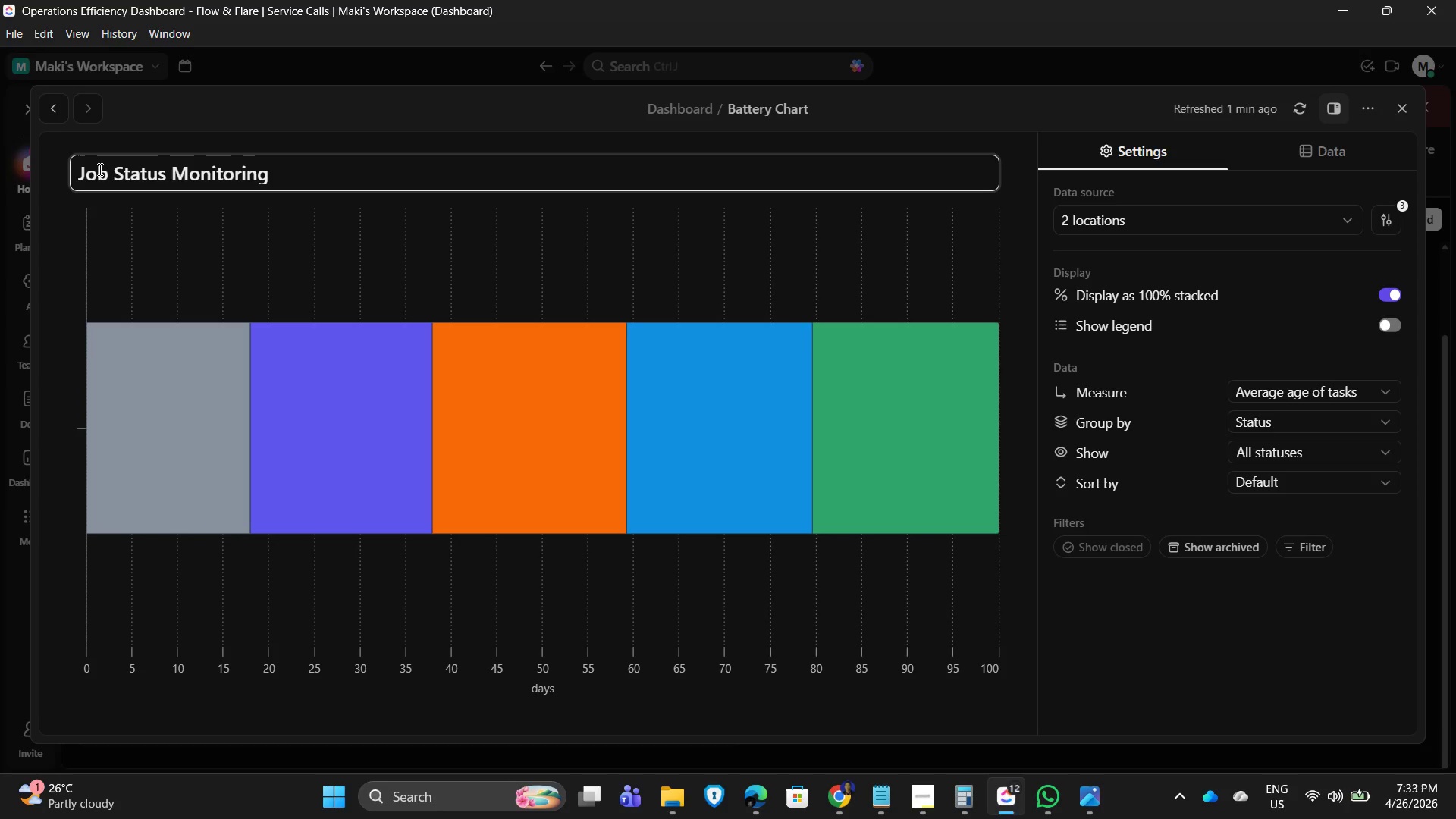 
wait(5.17)
 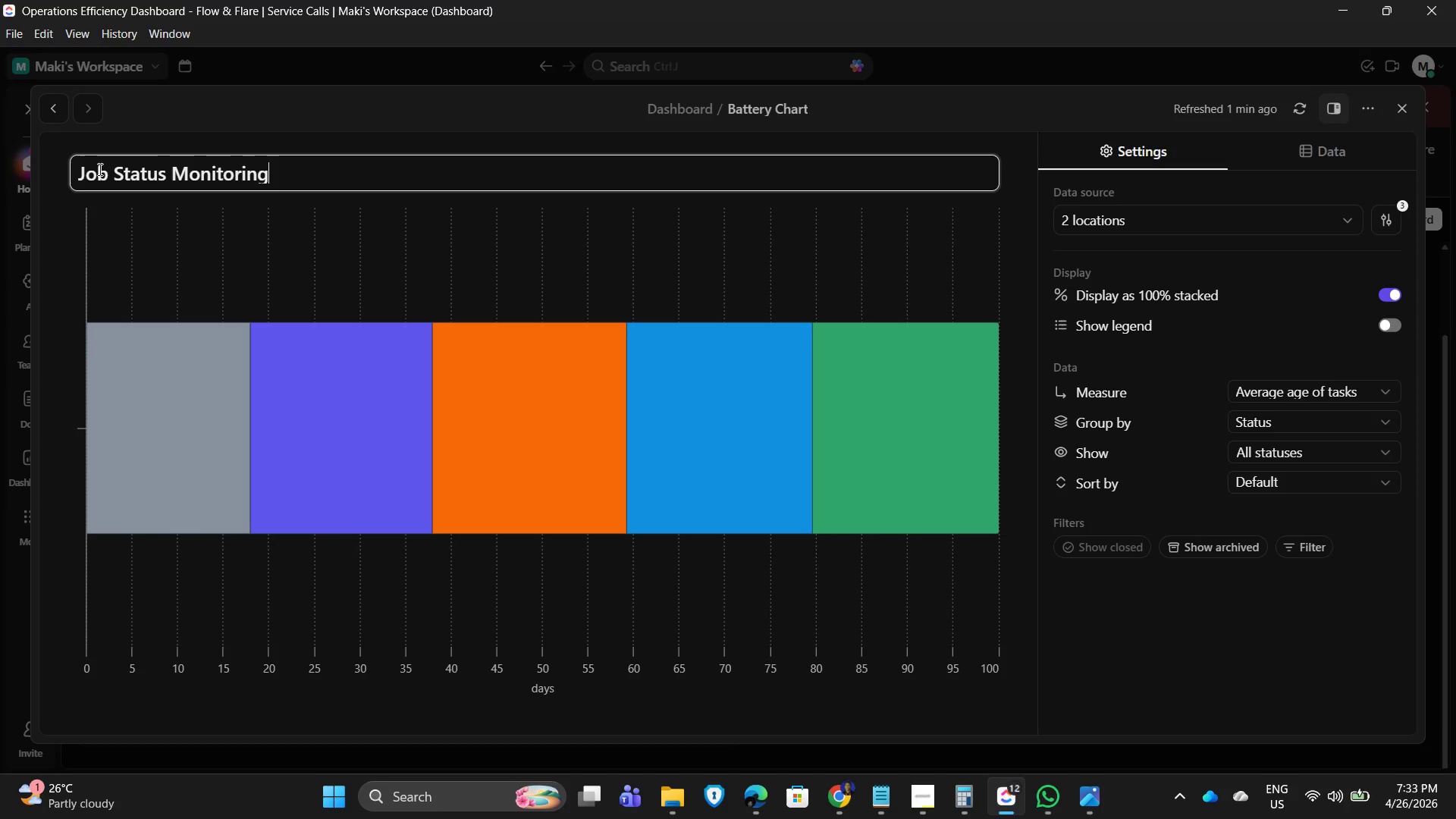 
key(Space)
 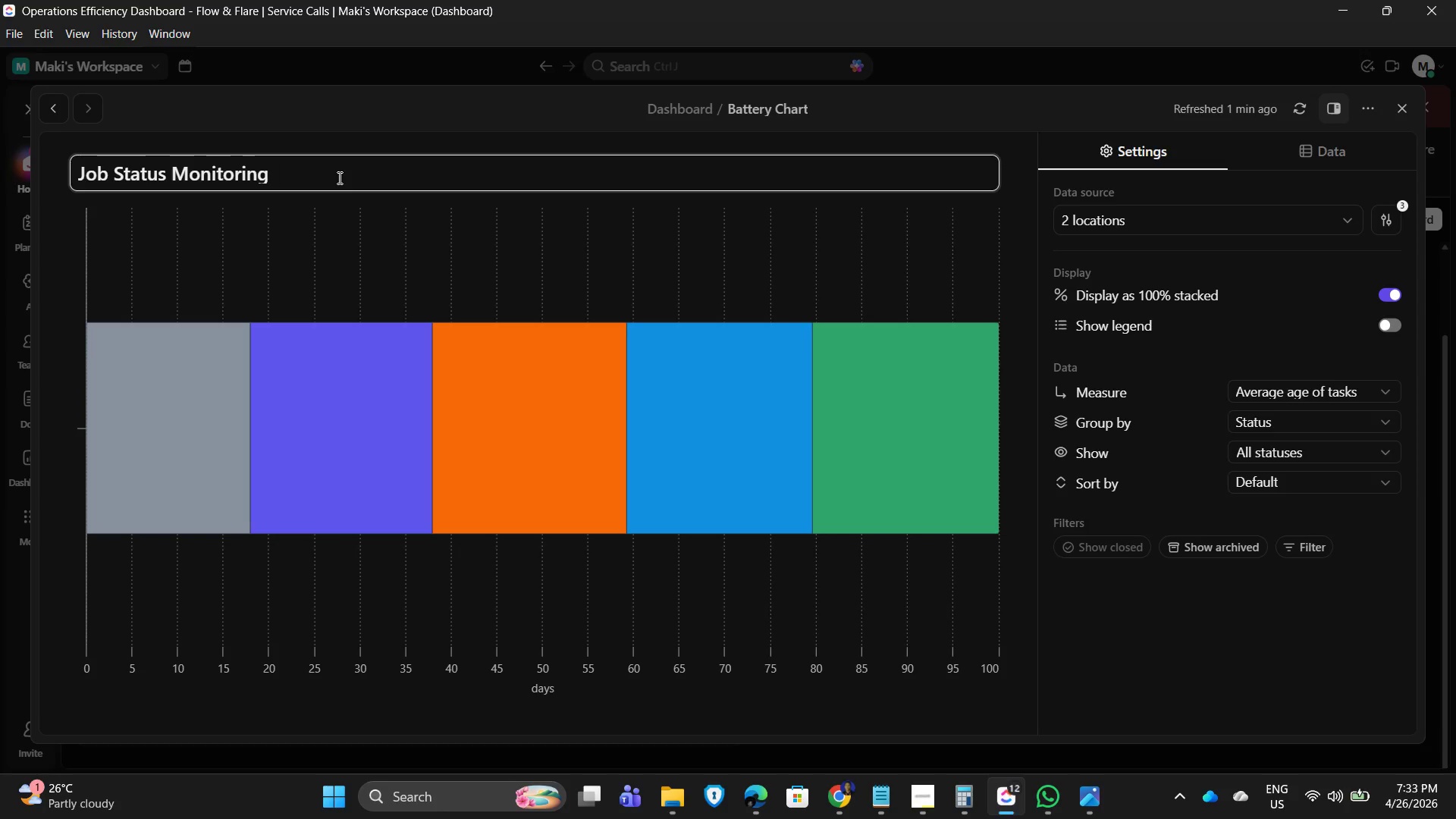 
hold_key(key=ShiftLeft, duration=3.05)
 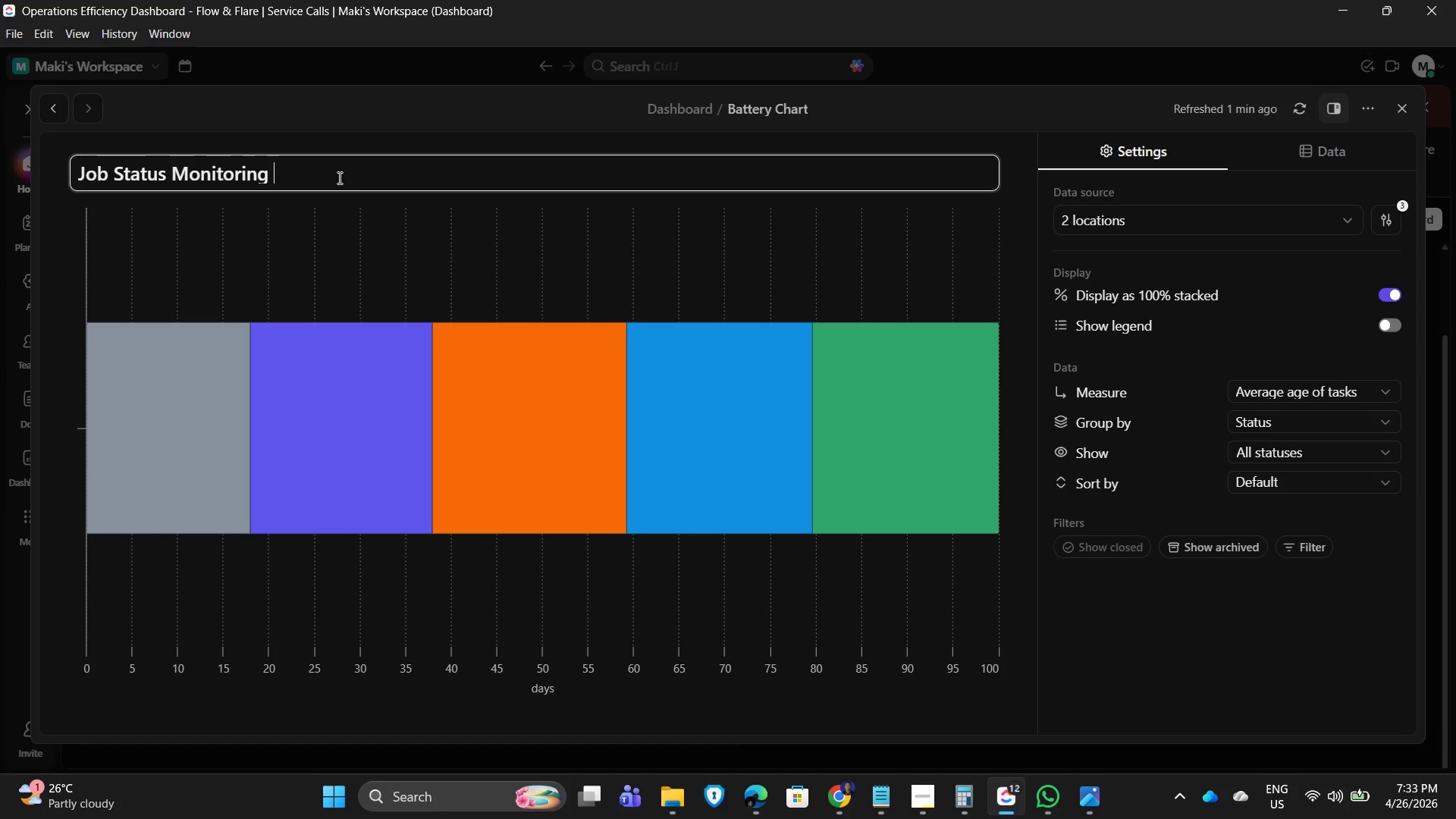 
type(Chart)
key(Backspace)
key(Backspace)
key(Backspace)
key(Backspace)
key(Backspace)
type(Chatrt)
key(Backspace)
key(Backspace)
key(Backspace)
key(Backspace)
key(Backspace)
key(Backspace)
type(Ta)
key(Backspace)
key(Backspace)
key(Backspace)
type( Chat)
key(Backspace)
key(Backspace)
key(Backspace)
key(Backspace)
type(Sya)
key(Backspace)
type(ste)
key(Backspace)
key(Backspace)
key(Backspace)
type(stem)
 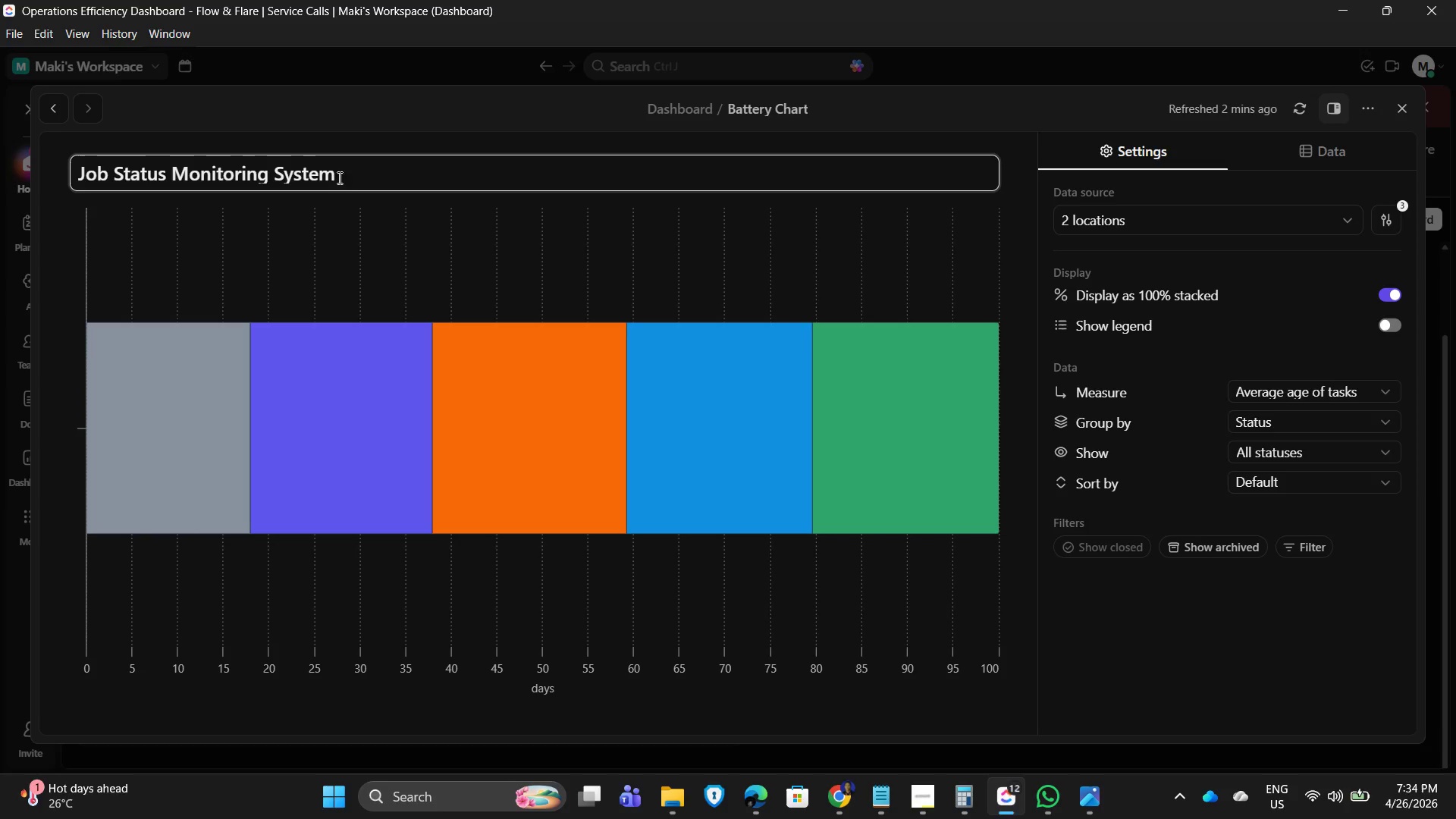 
wait(8.45)
 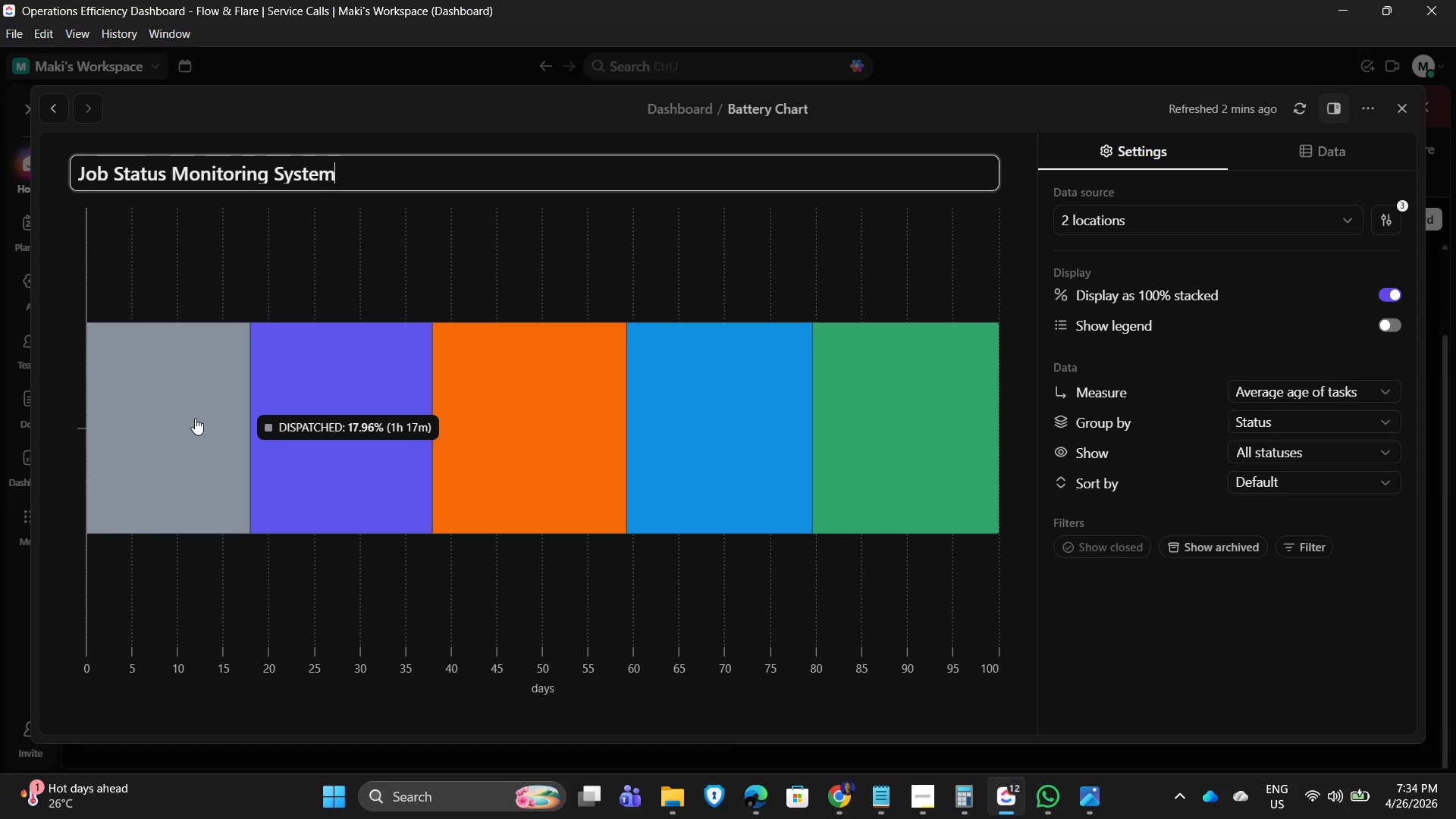 
key(Enter)
 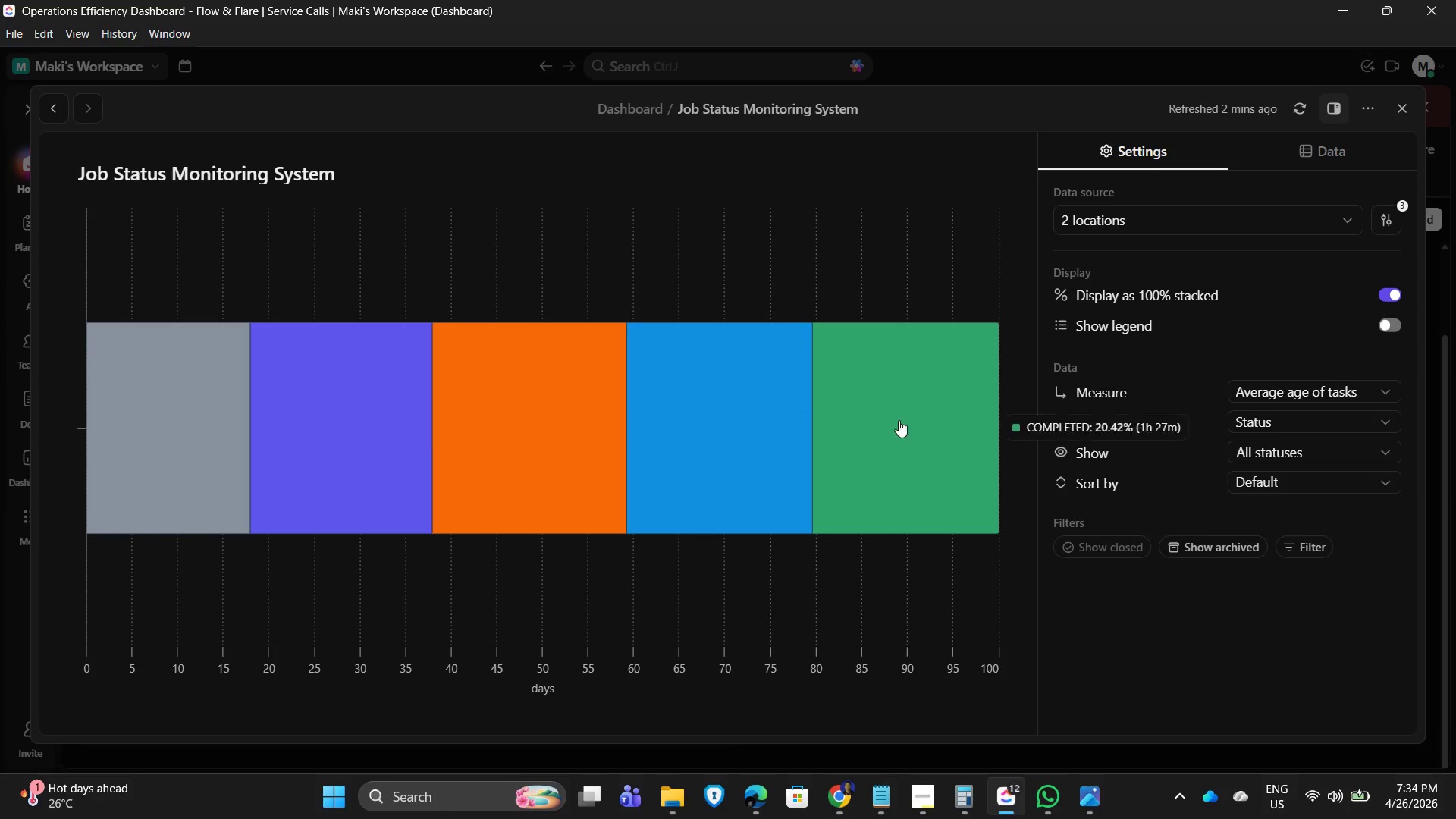 
mouse_move([1351, 400])
 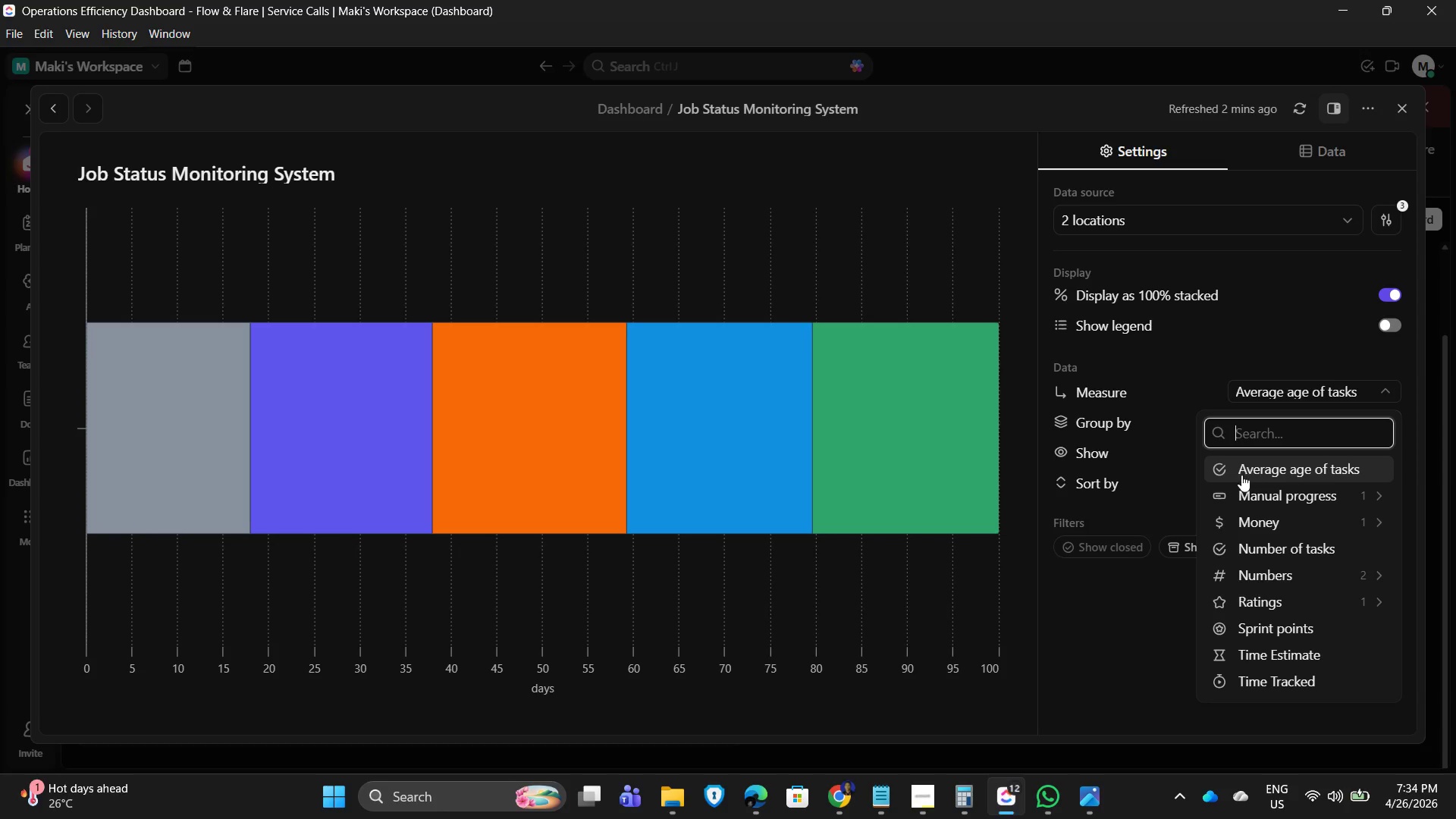 
wait(14.76)
 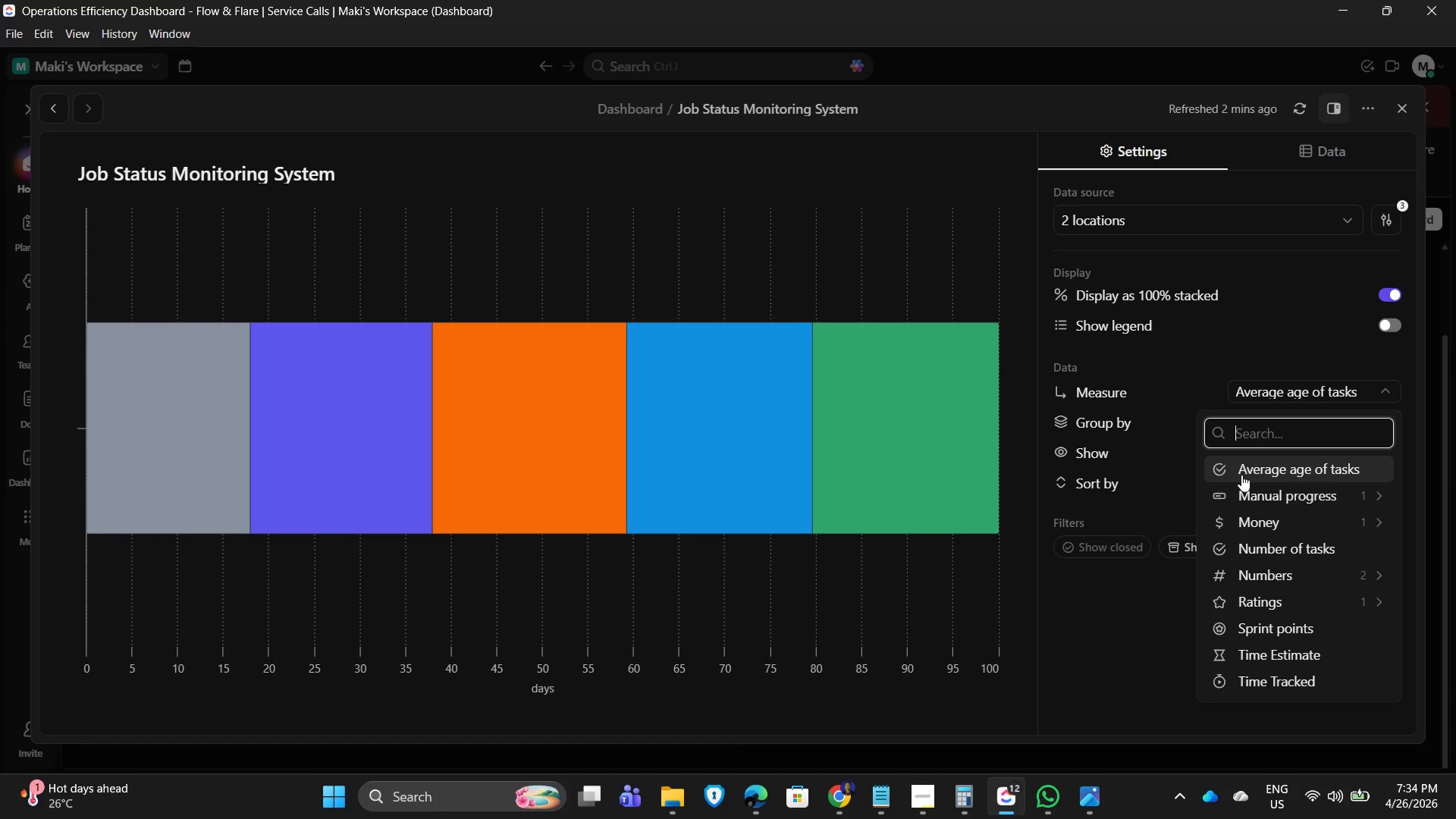 
left_click([185, 172])
 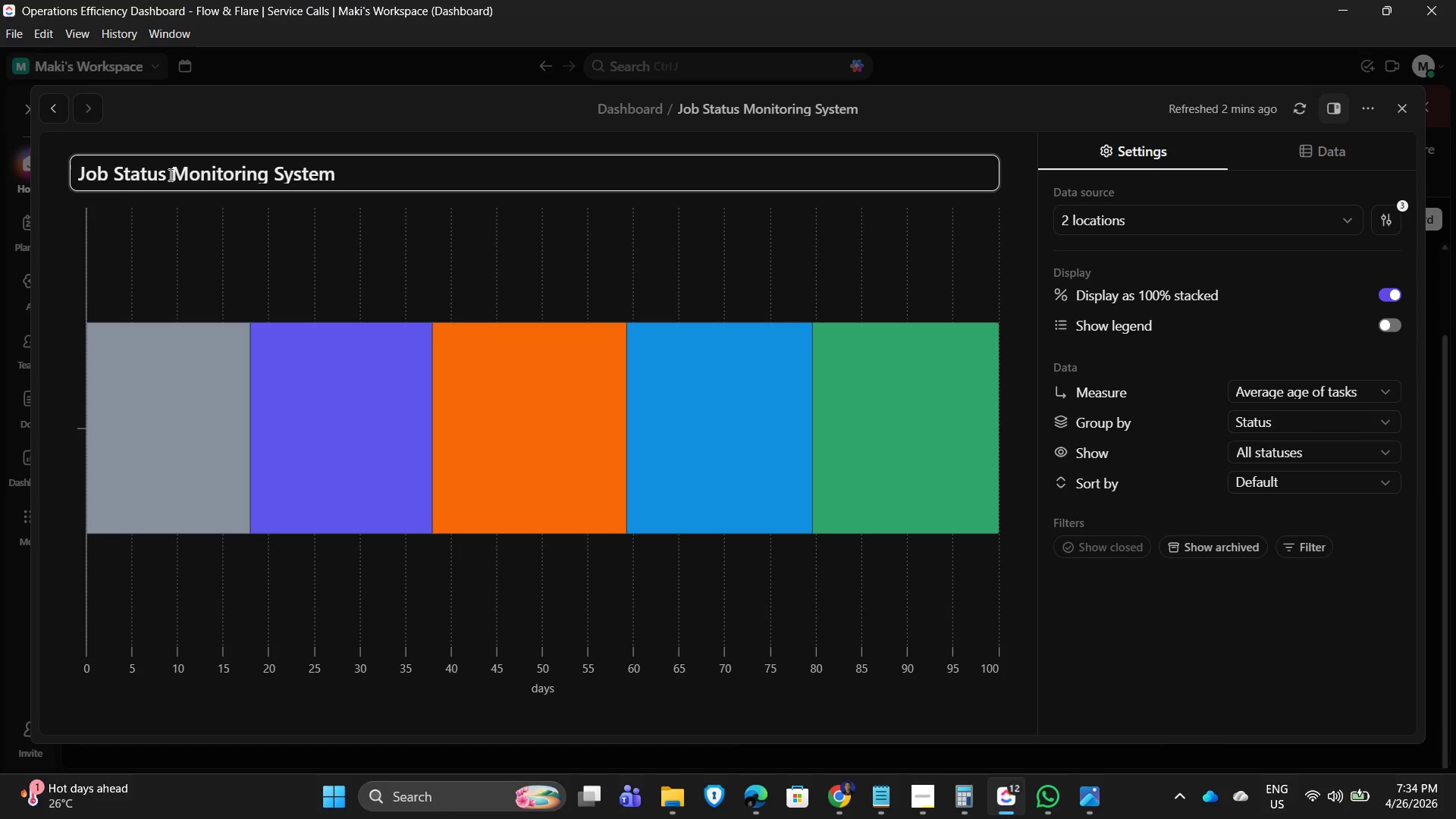 
left_click_drag(start_coordinate=[169, 174], to_coordinate=[49, 171])
 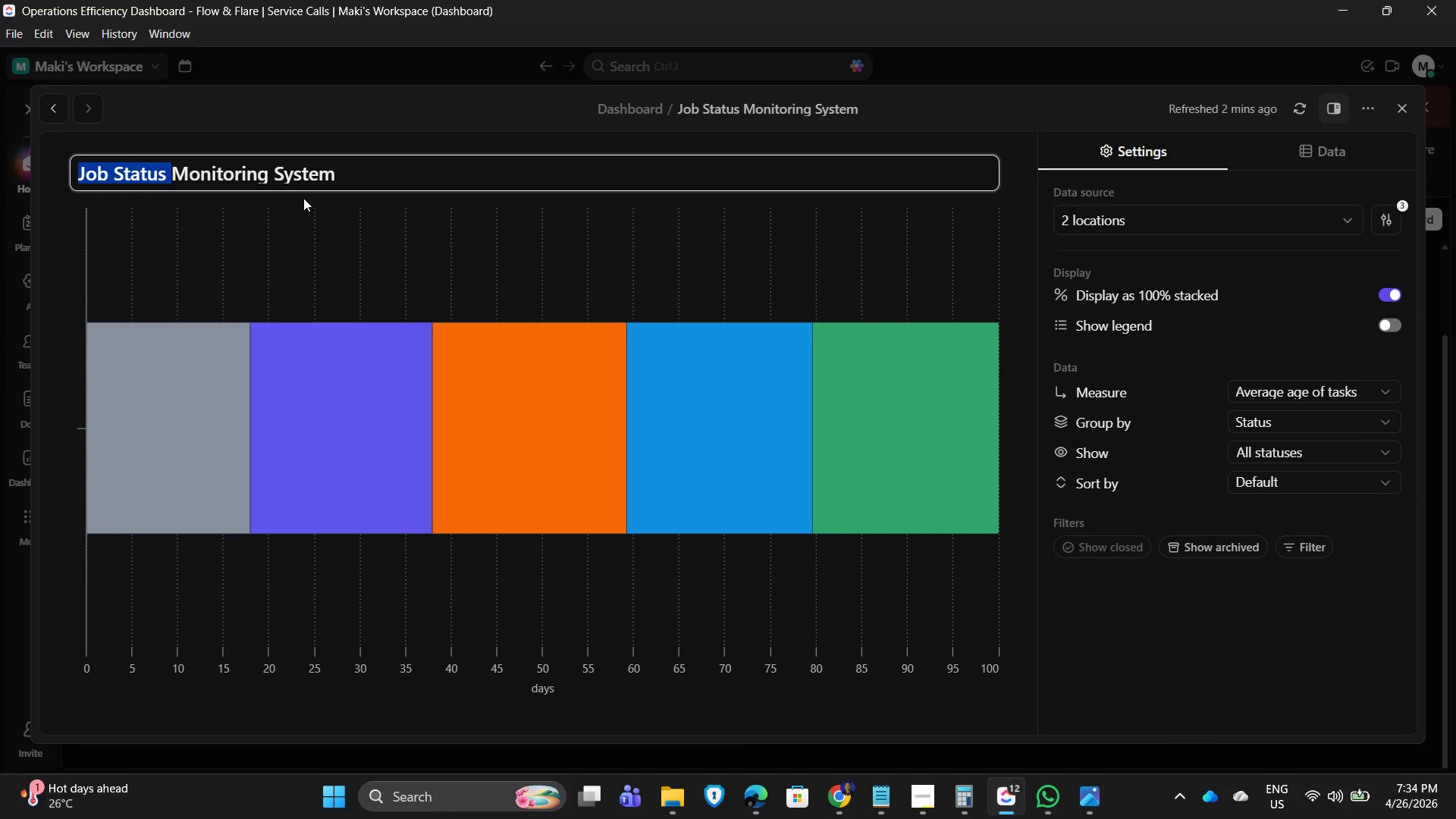 
left_click([351, 180])
 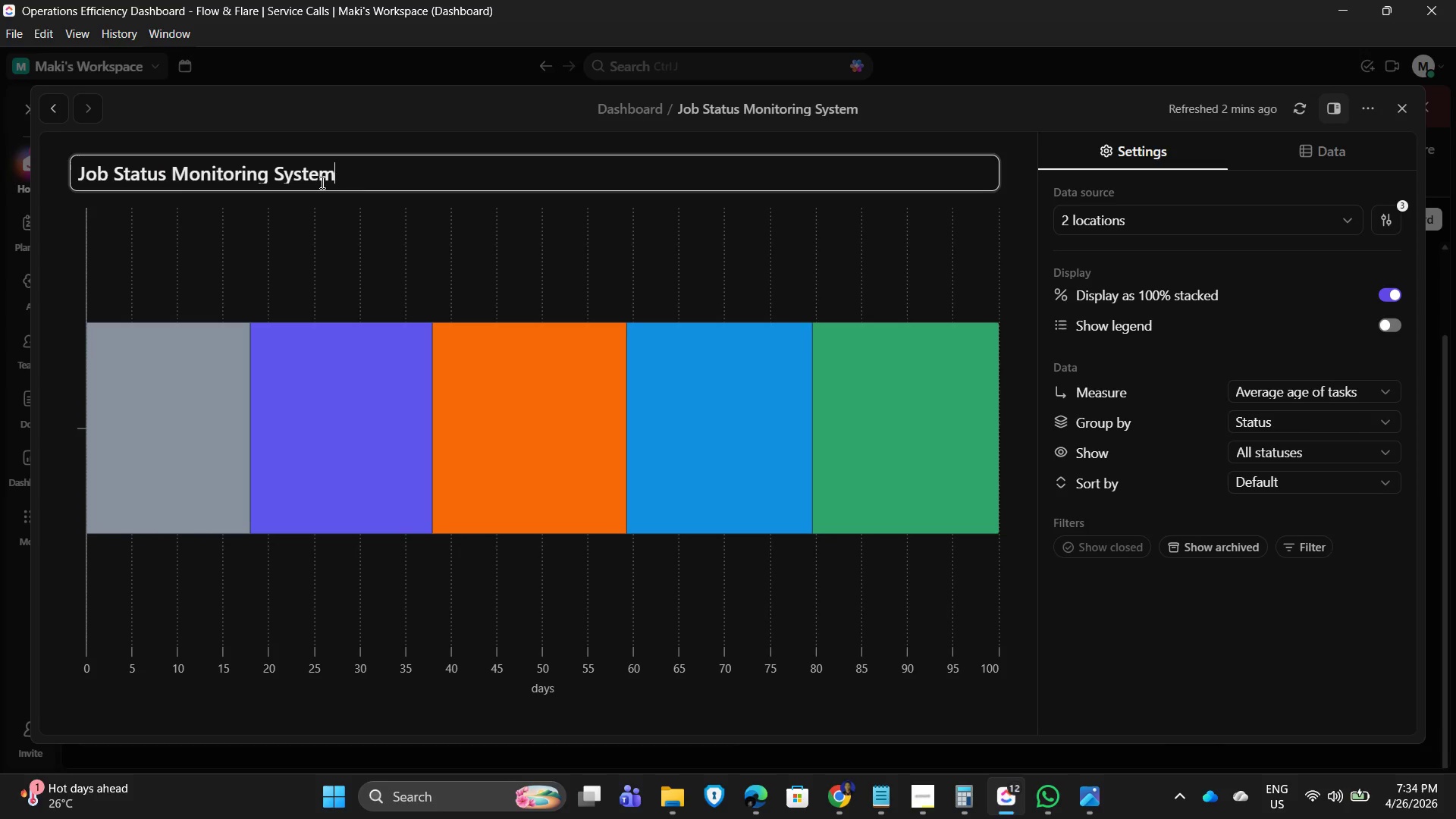 
left_click_drag(start_coordinate=[375, 171], to_coordinate=[0, 173])
 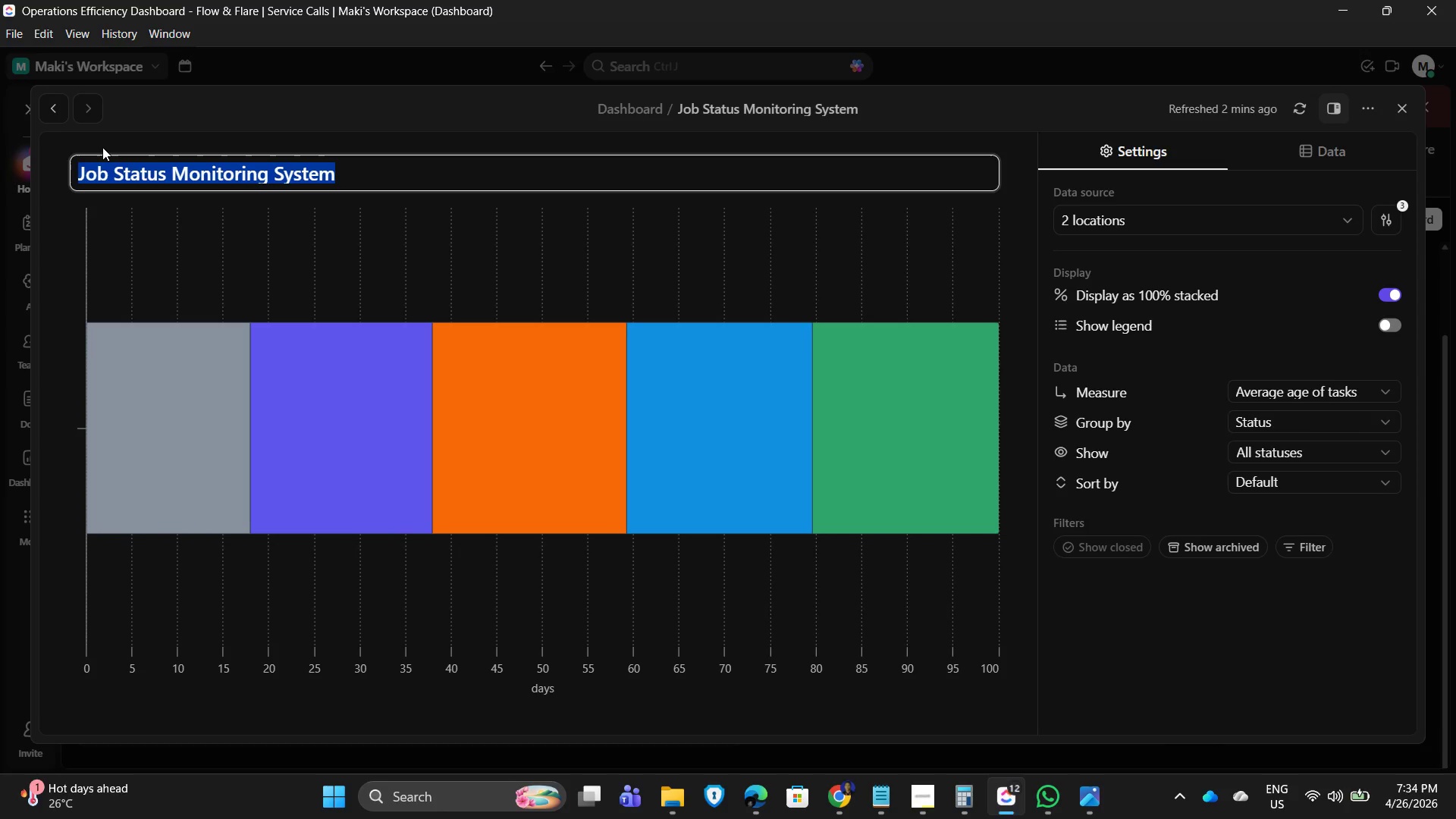 
type(Workflow Bottleneck)
 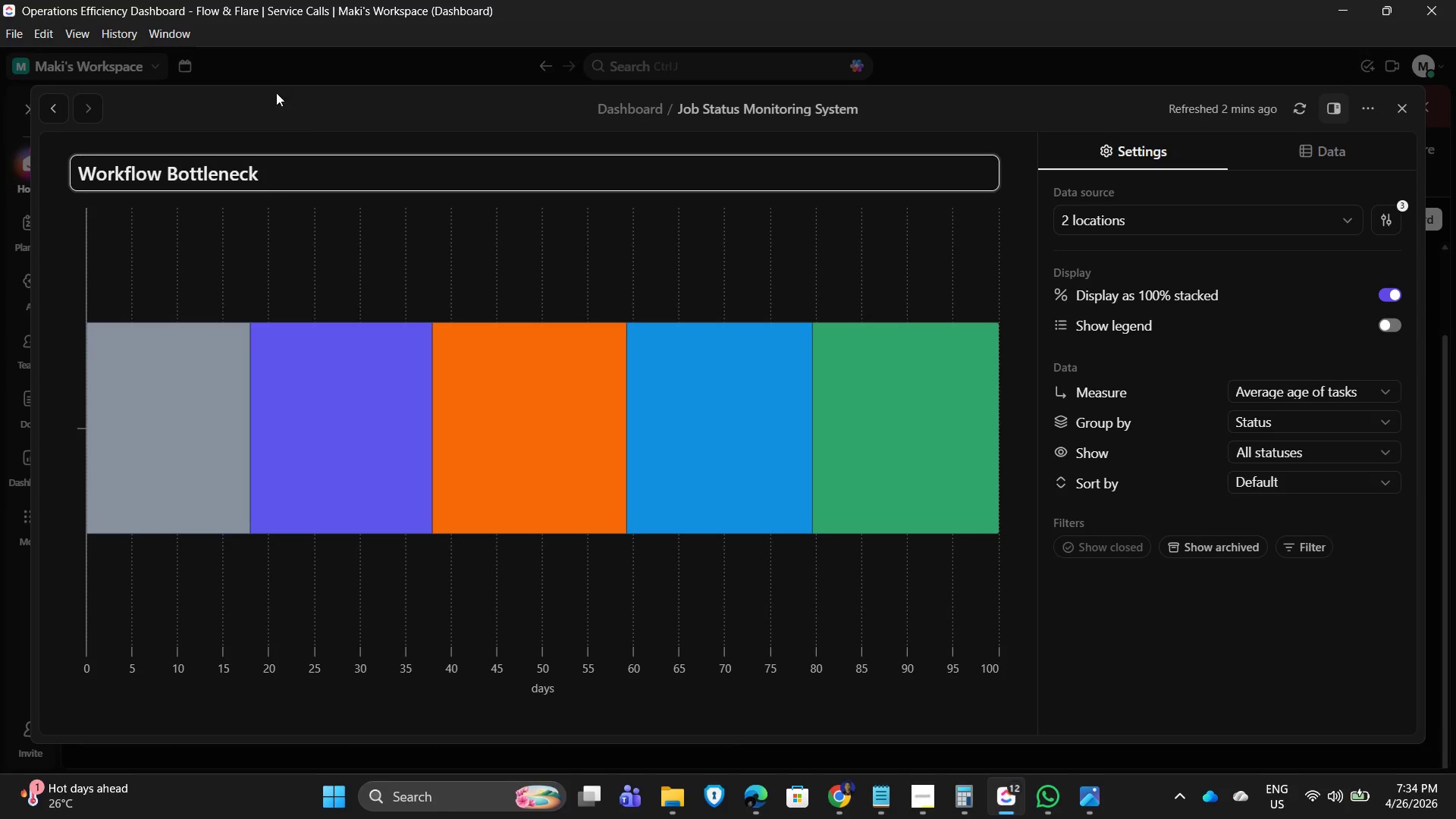 
left_click([285, 116])
 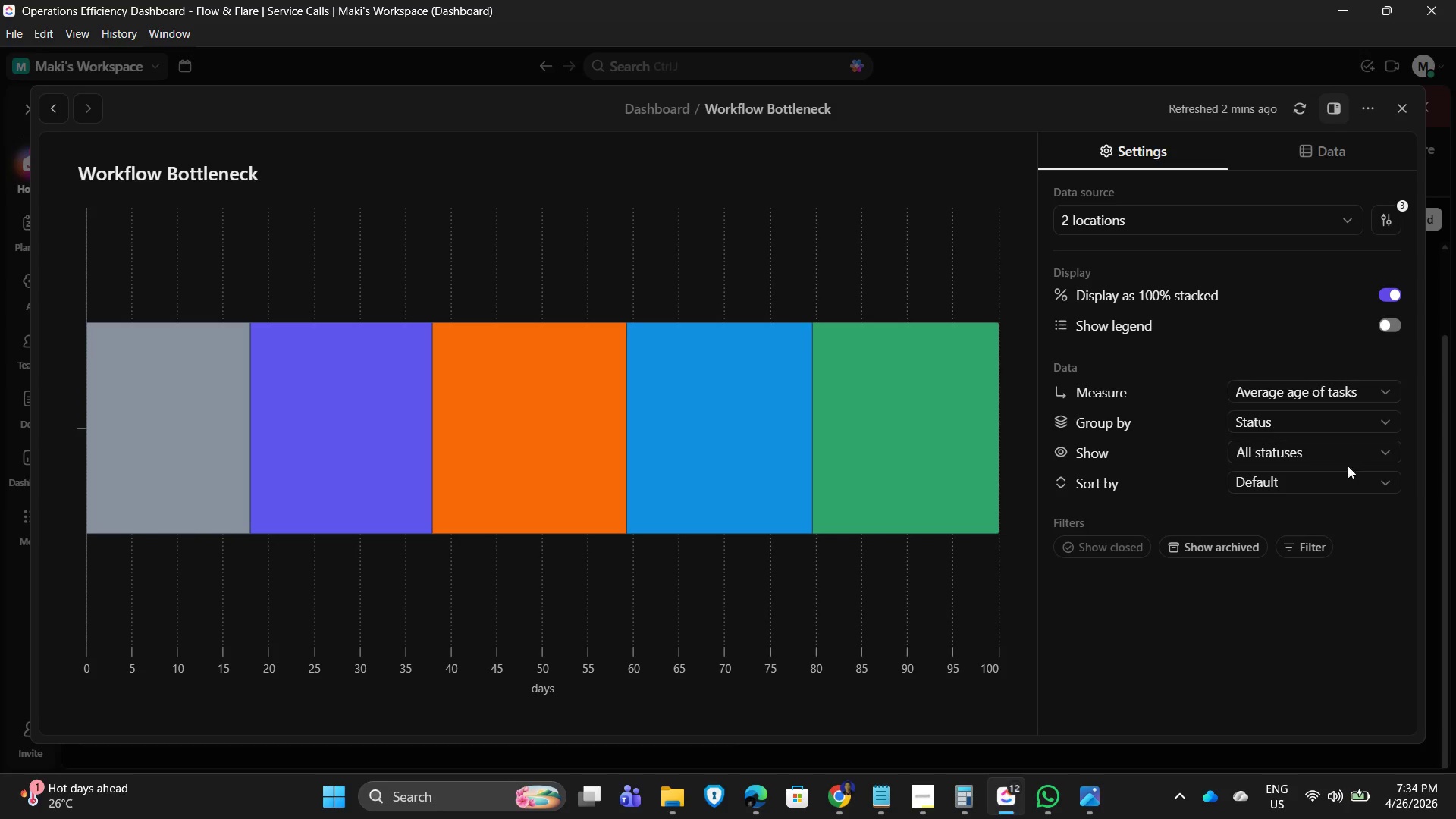 
left_click([1361, 403])
 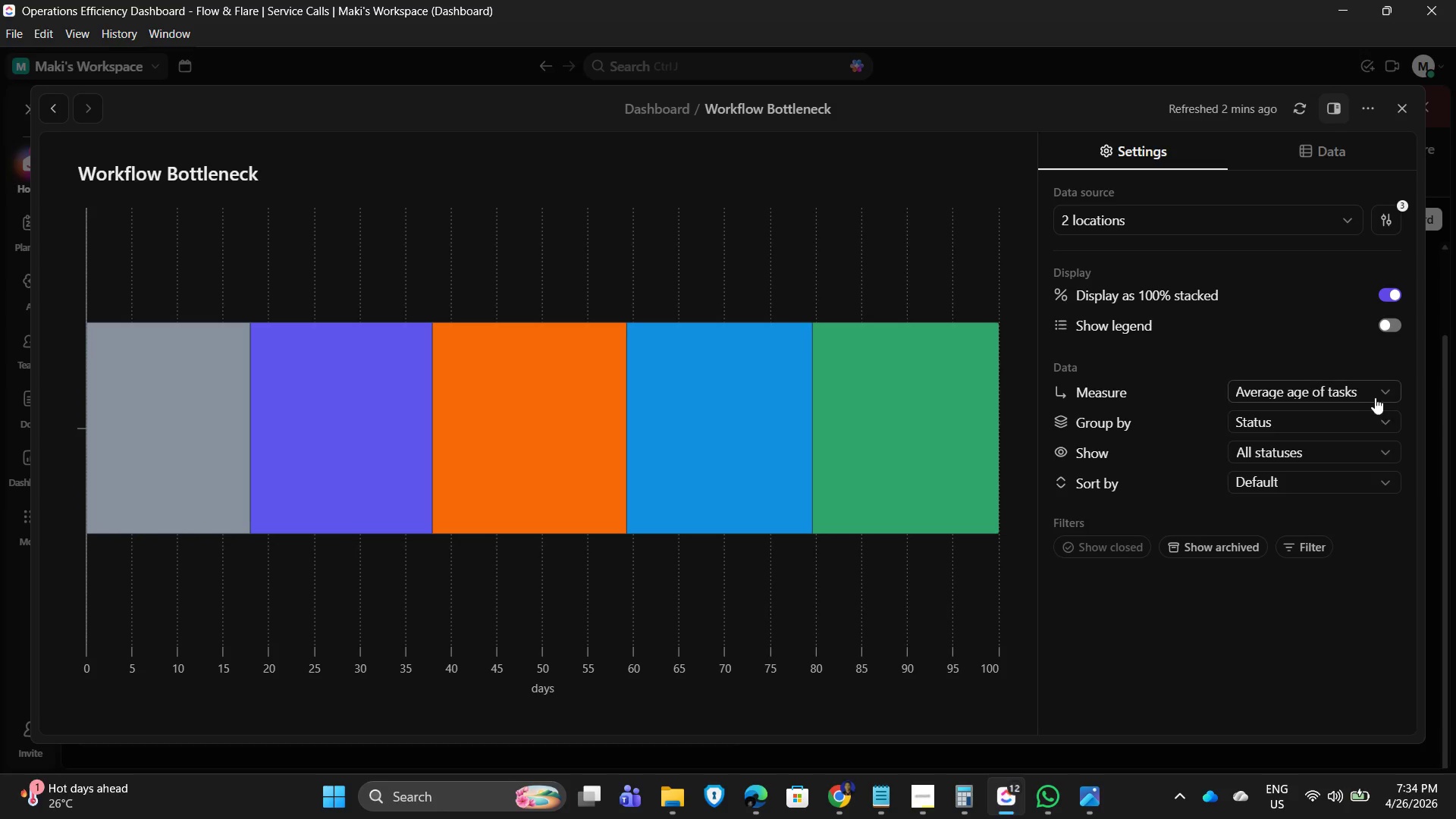 
left_click([1382, 392])
 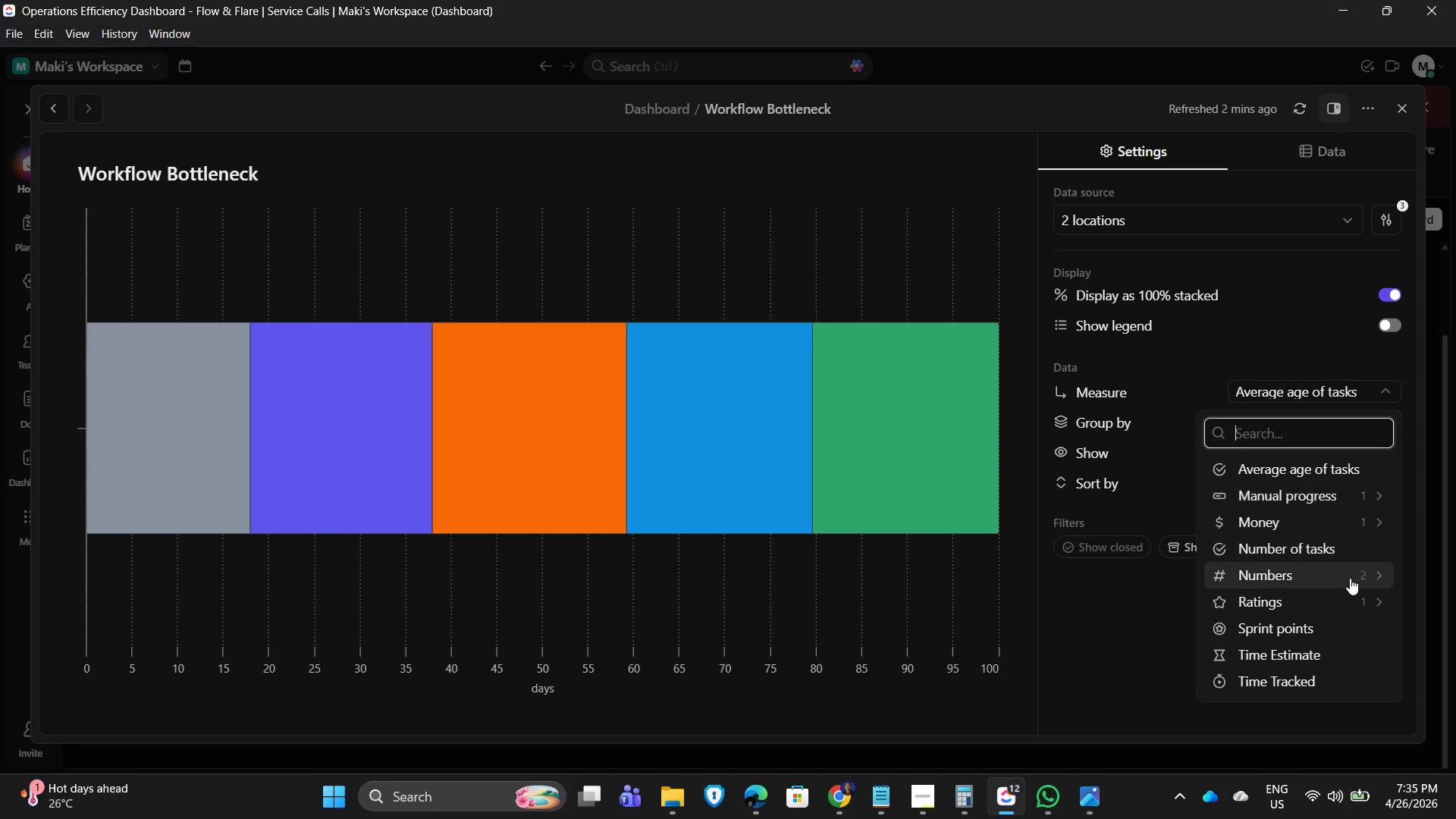 
scroll: coordinate [1266, 620], scroll_direction: down, amount: 6.0
 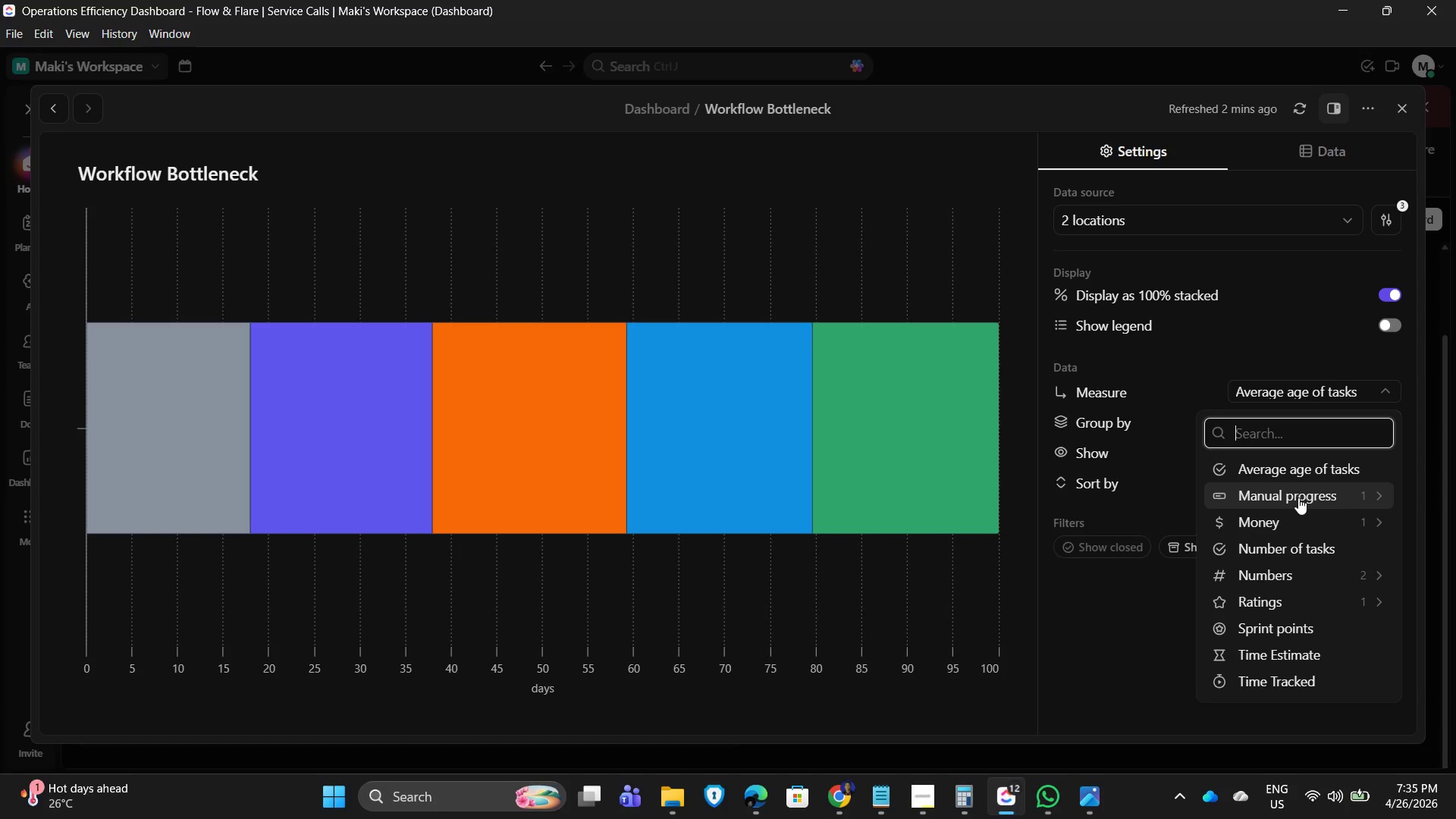 
left_click([1299, 497])
 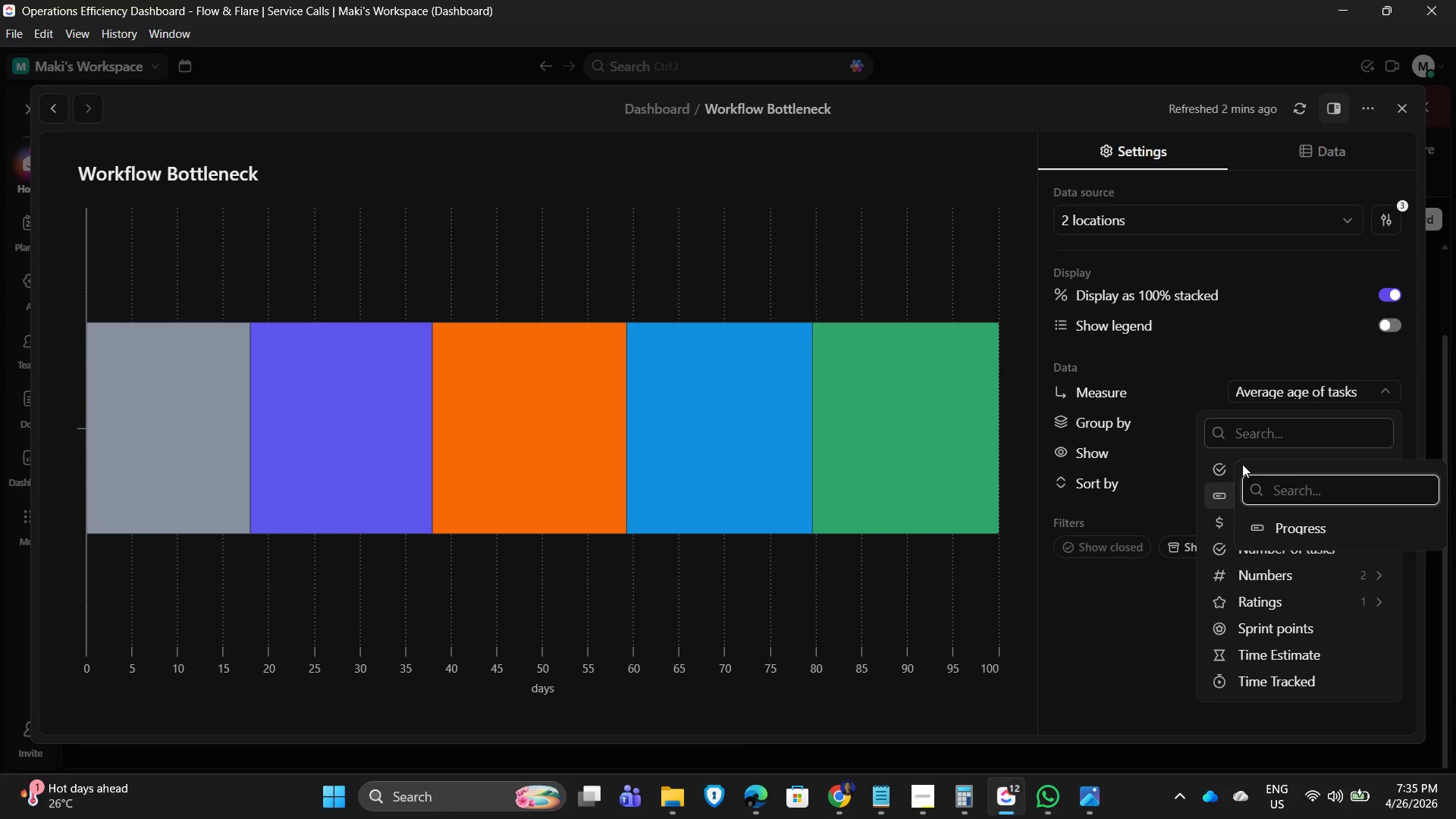 
left_click([1231, 455])
 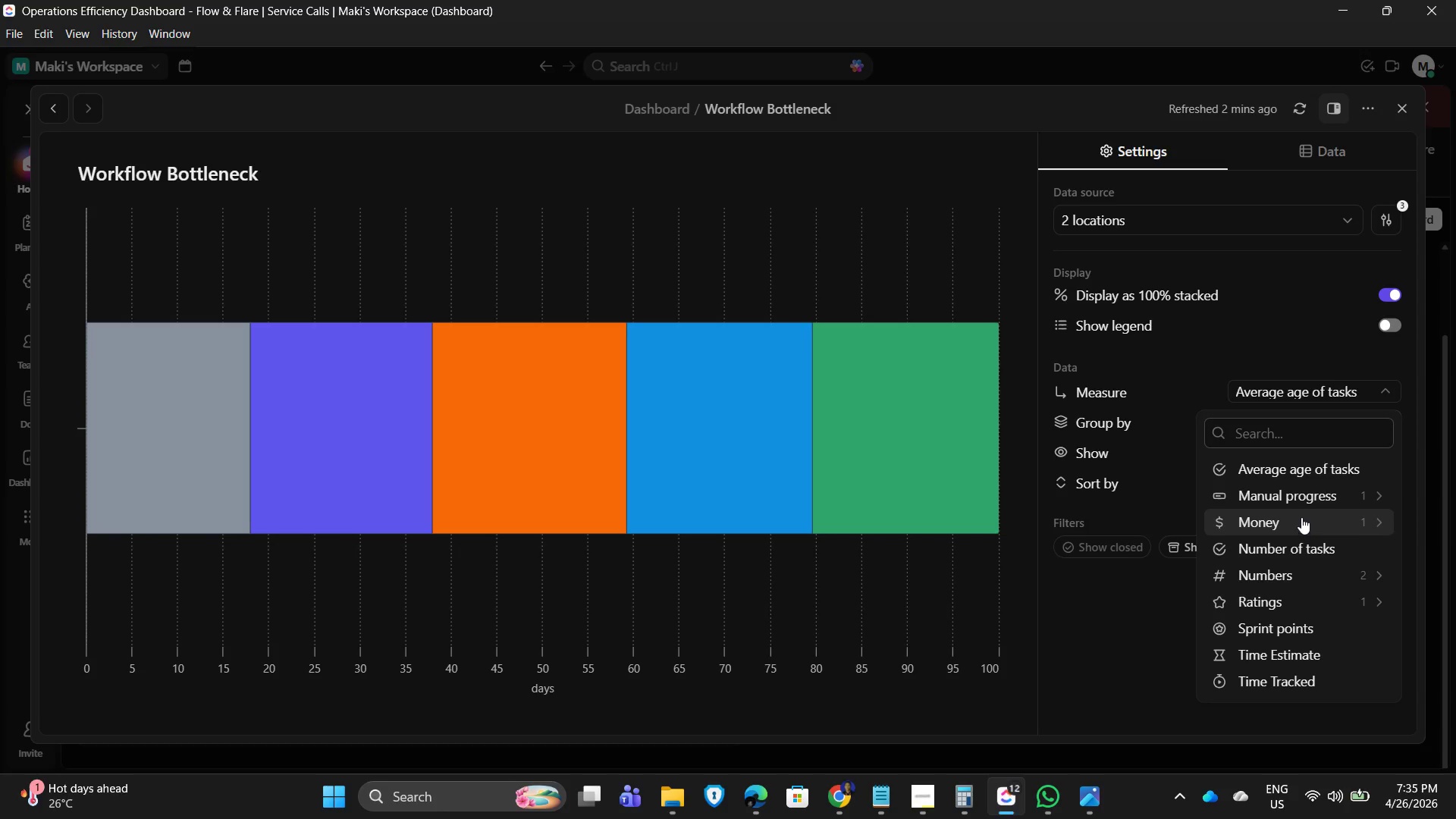 
left_click([1301, 495])
 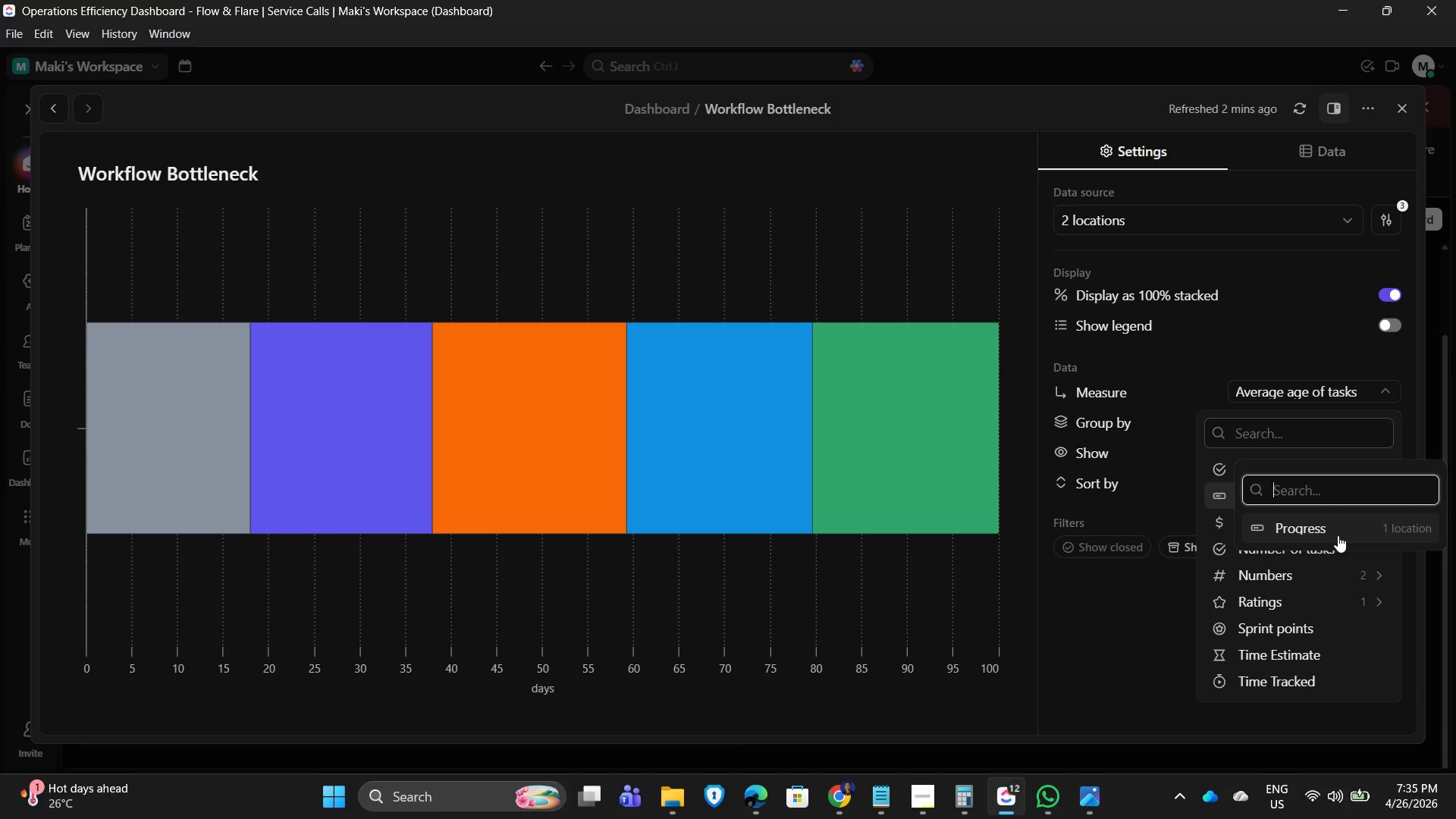 
left_click([1335, 532])
 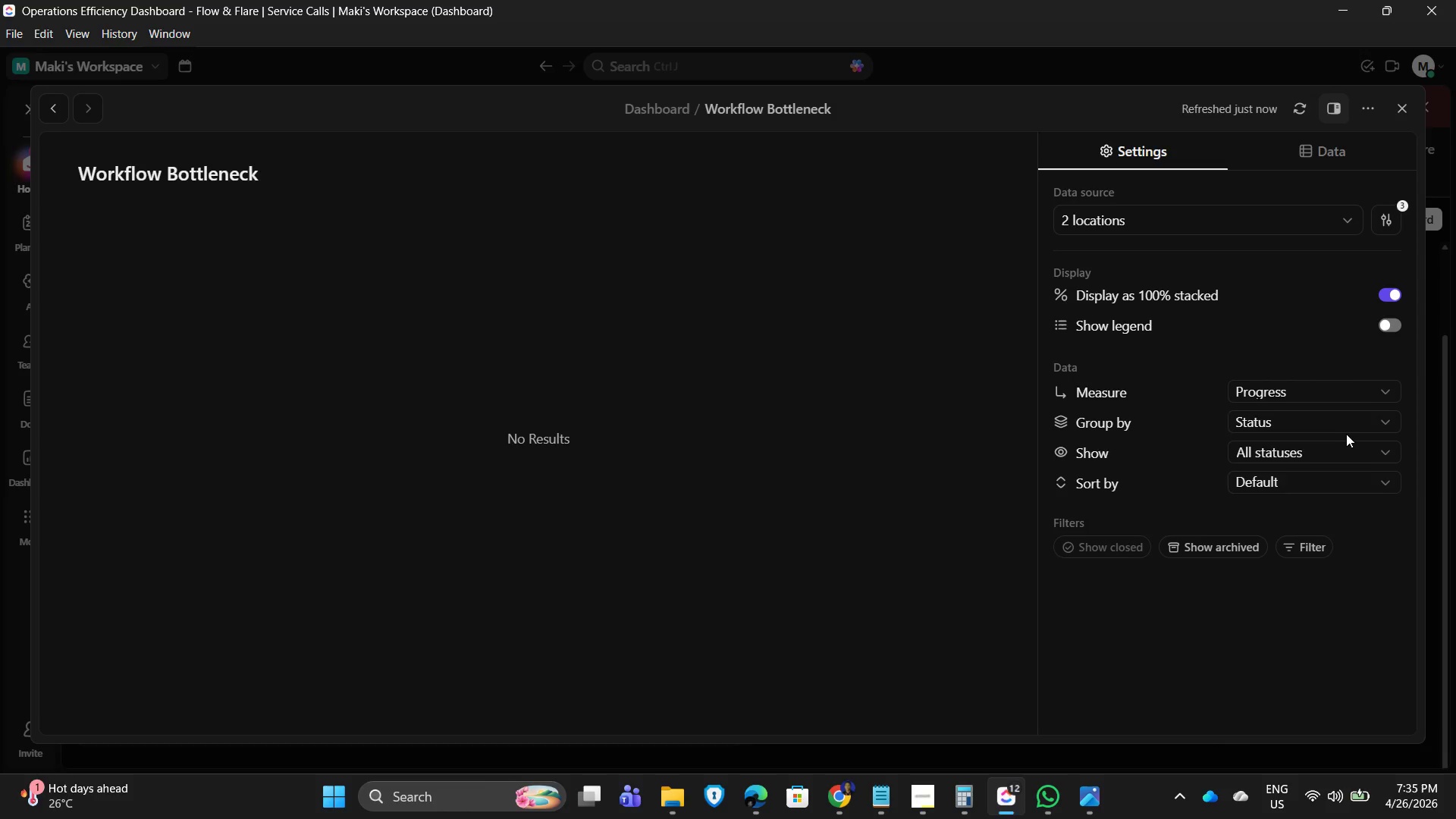 
left_click([1338, 393])
 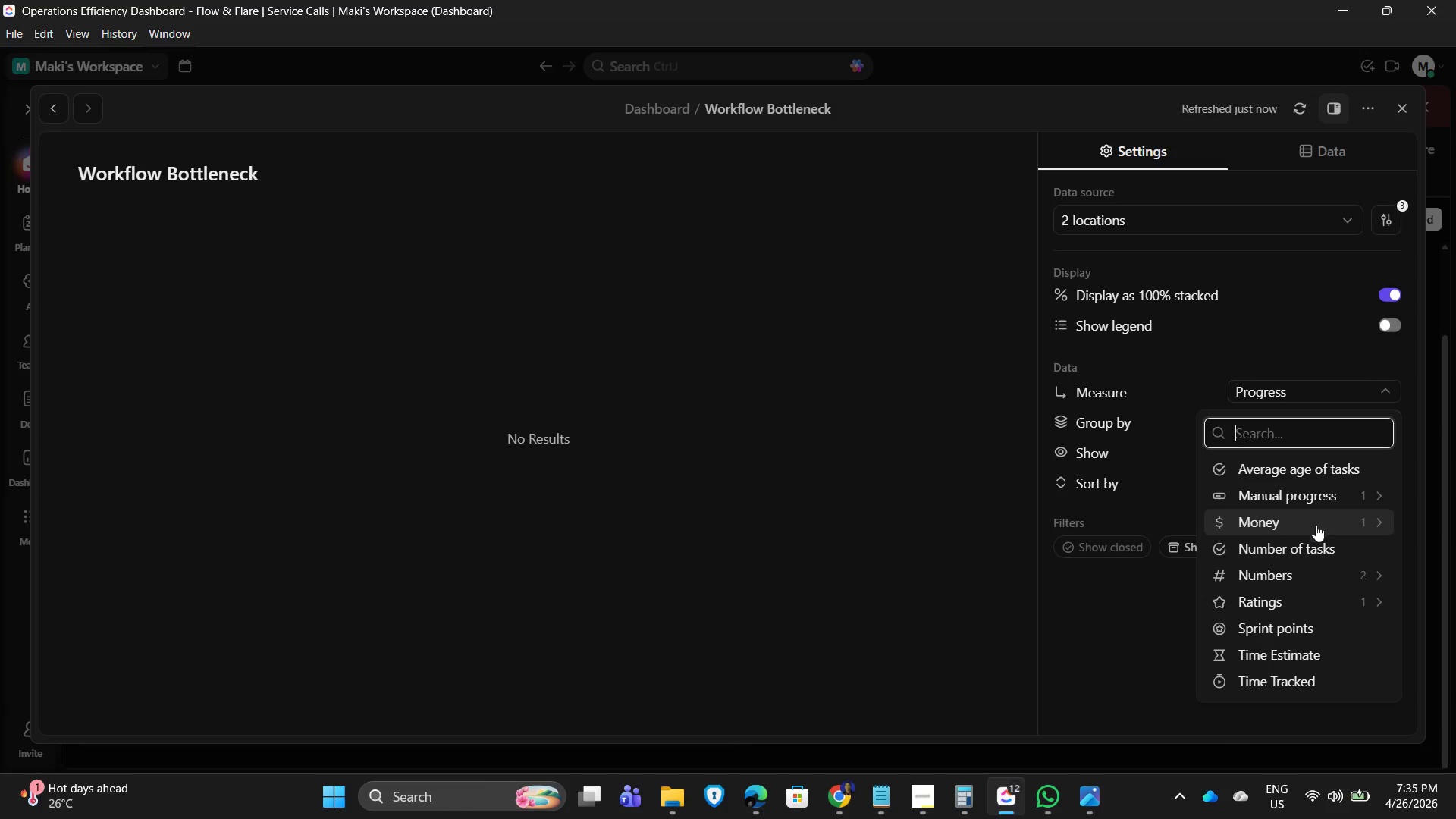 
left_click([1307, 544])
 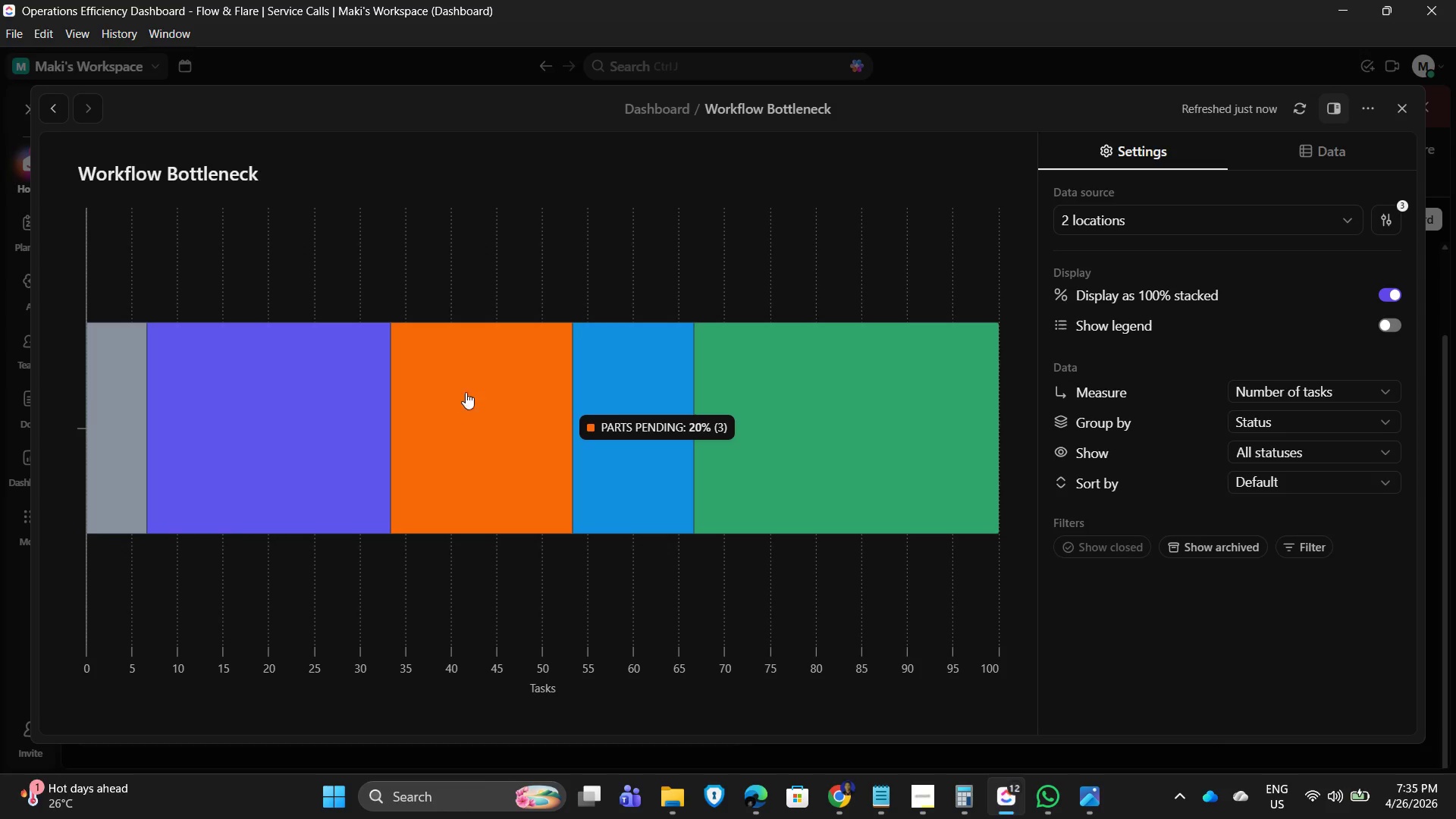 
wait(5.45)
 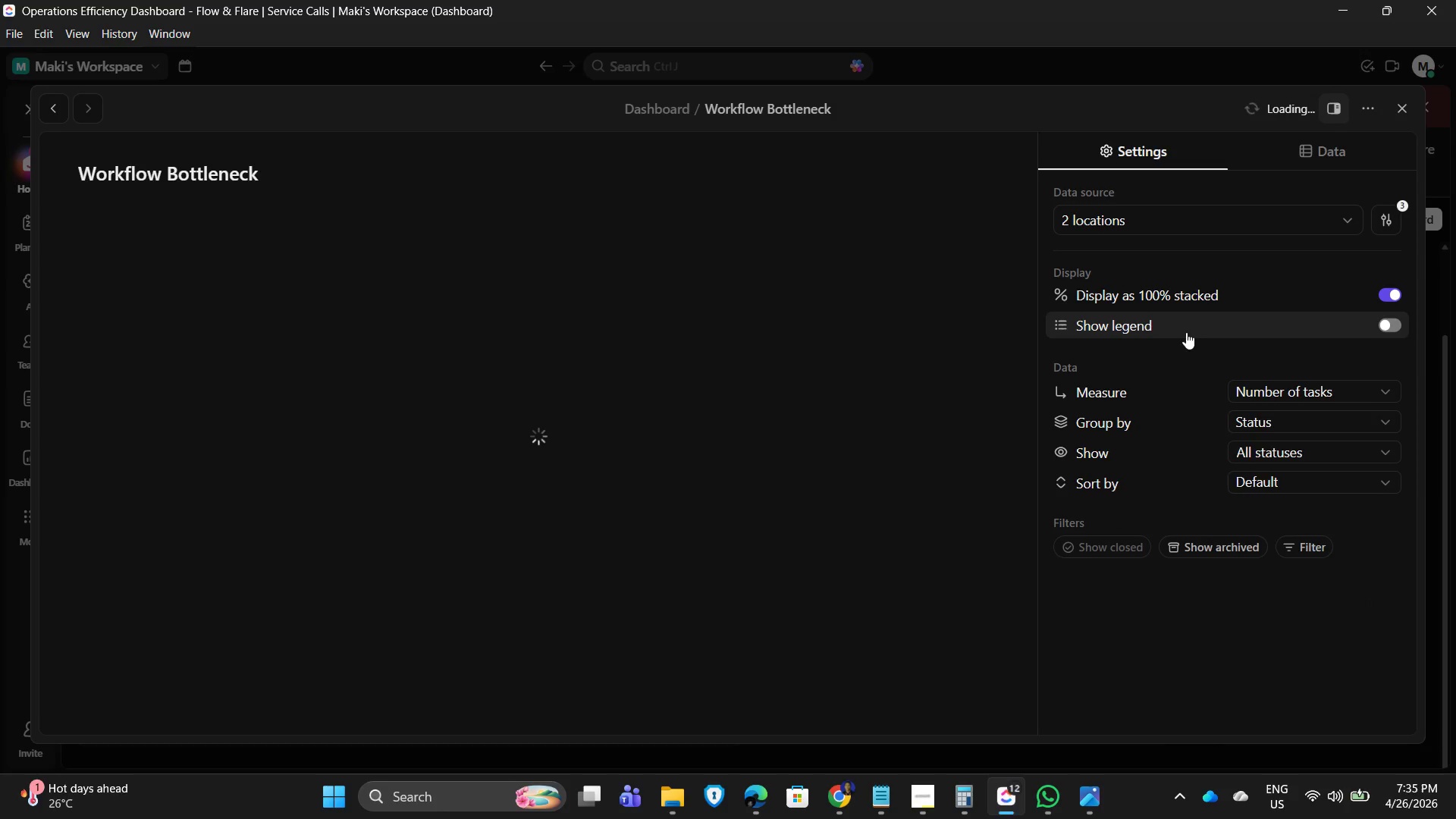 
left_click([1209, 642])
 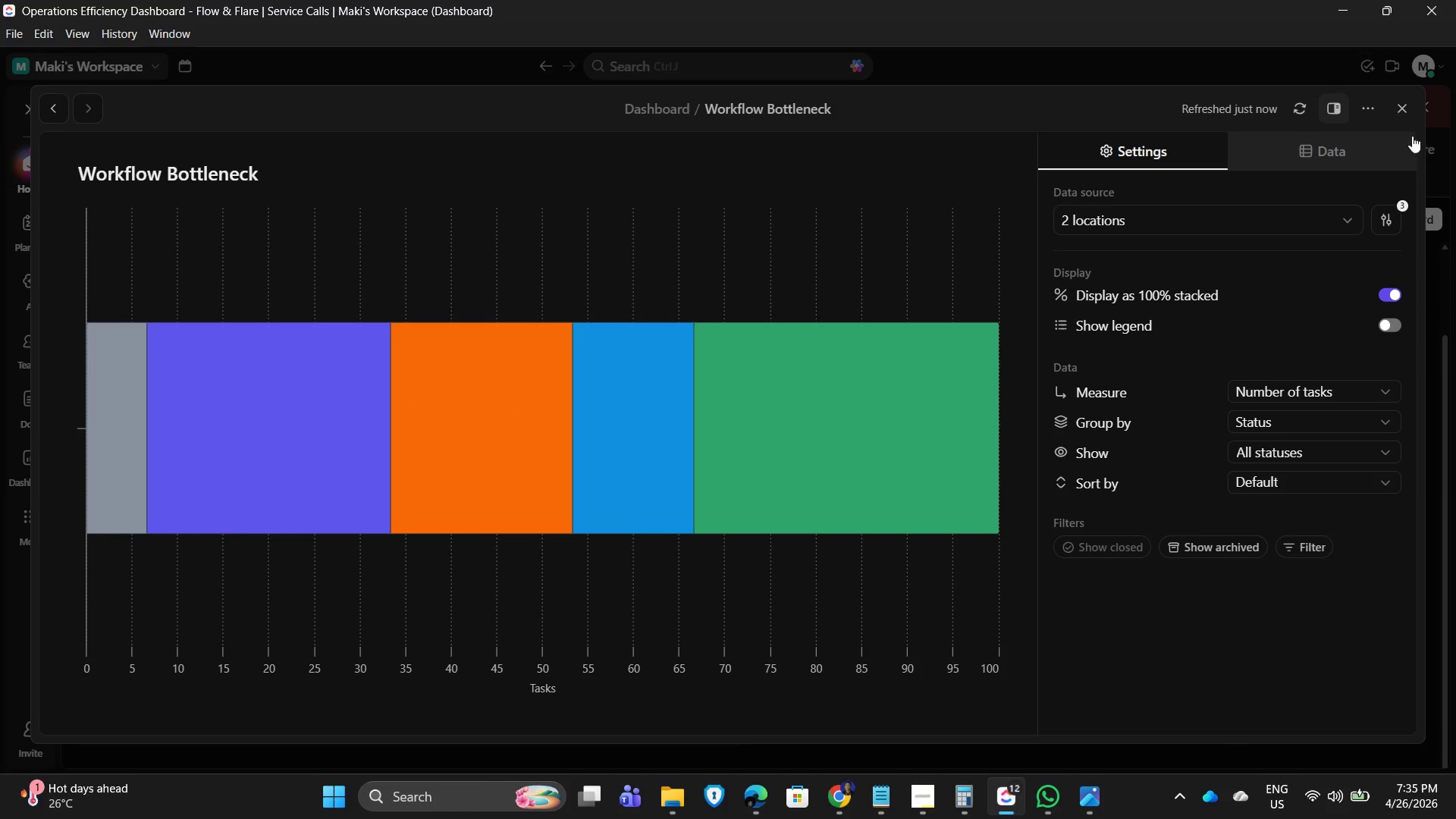 
left_click([794, 108])
 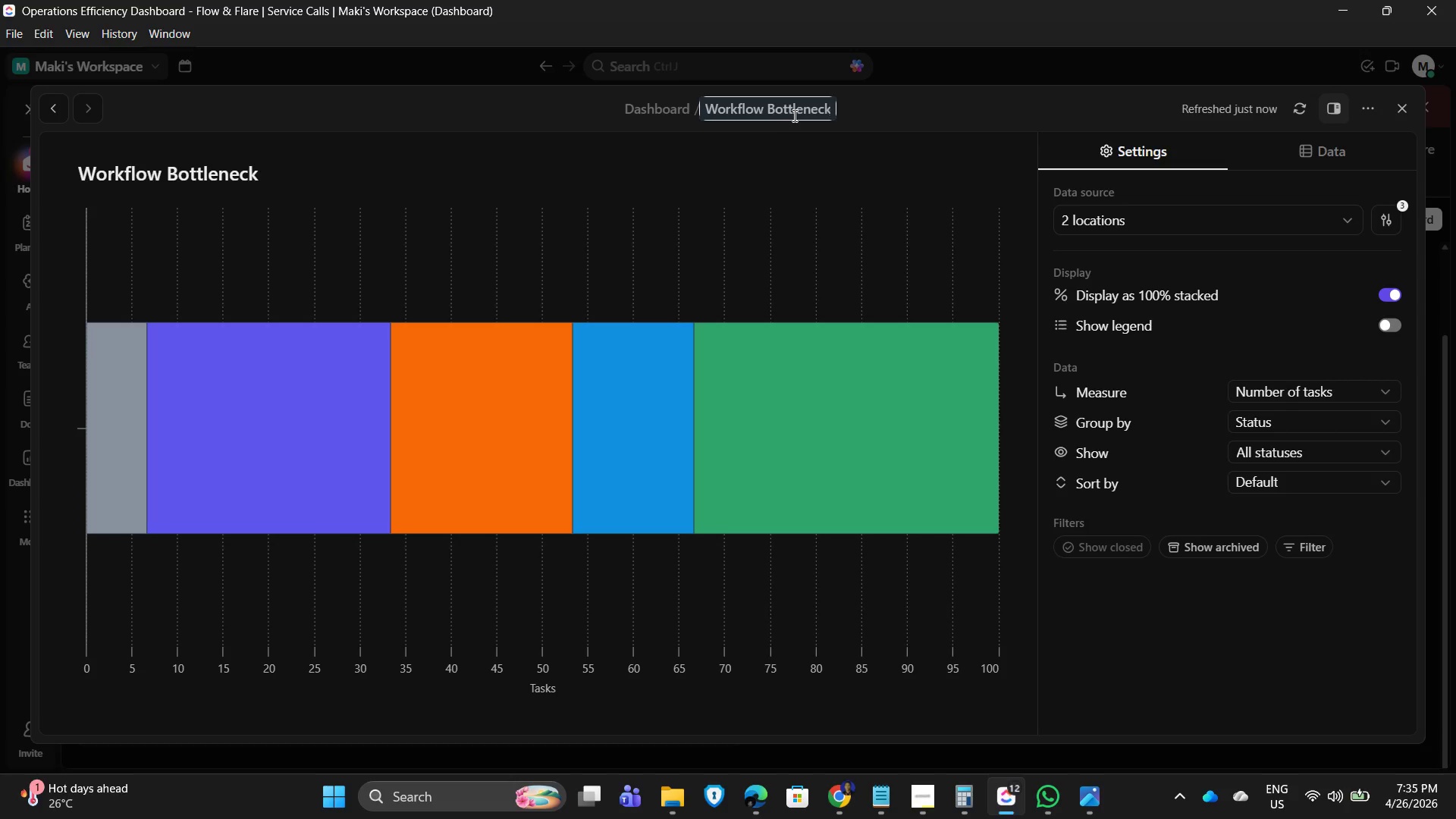 
key(Control+A)
 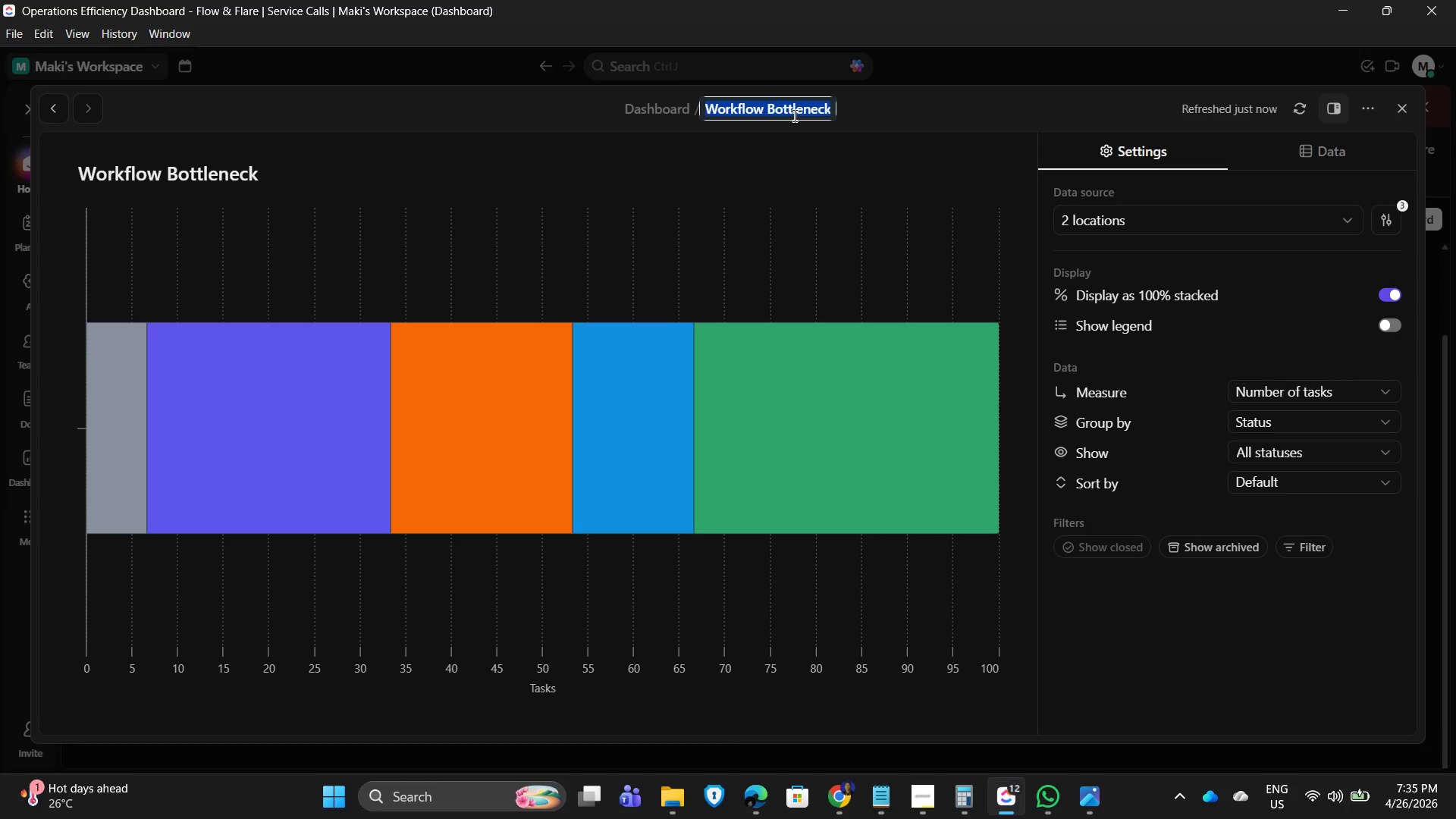 
key(Control+C)
 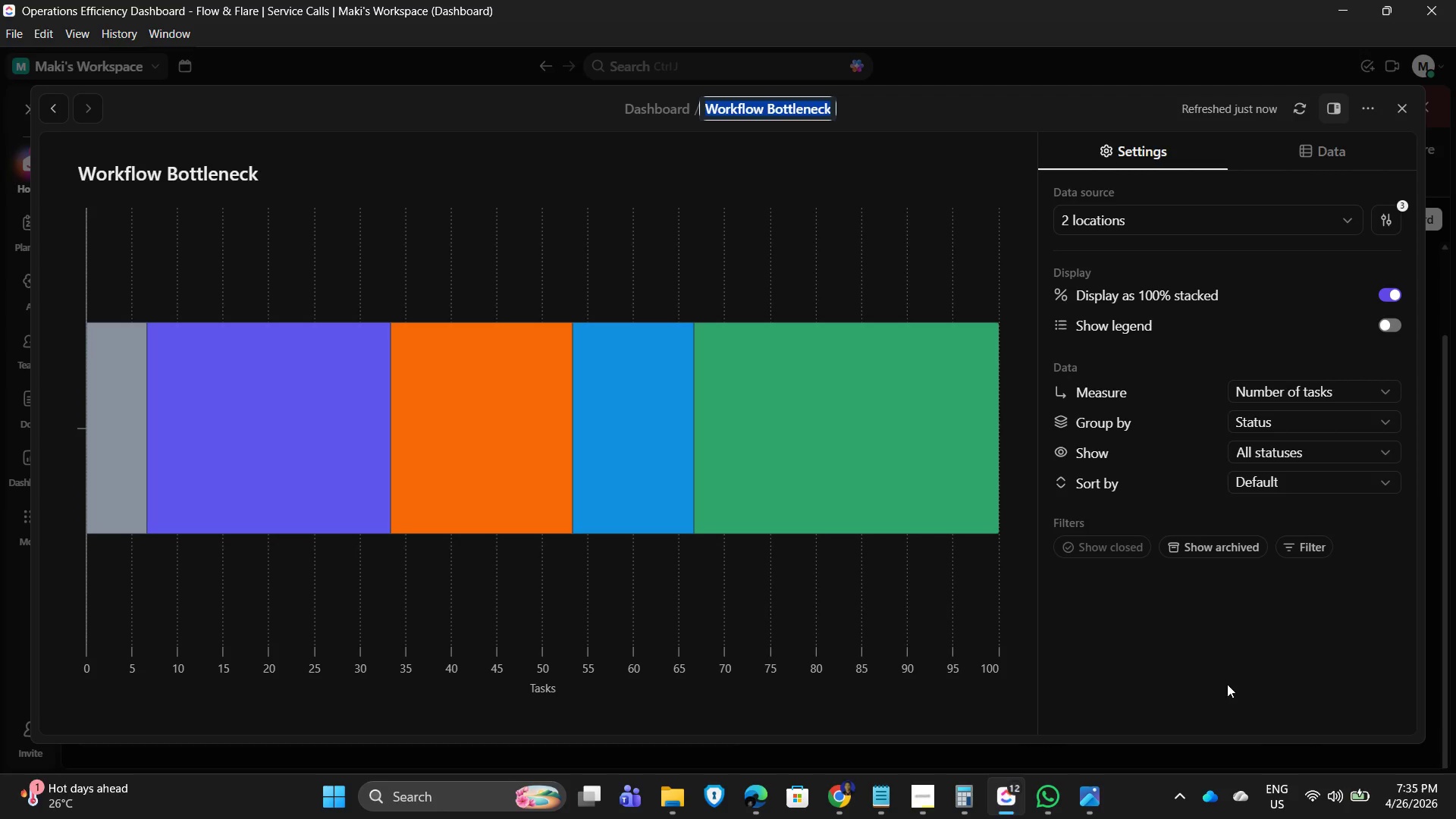 
left_click([1215, 667])
 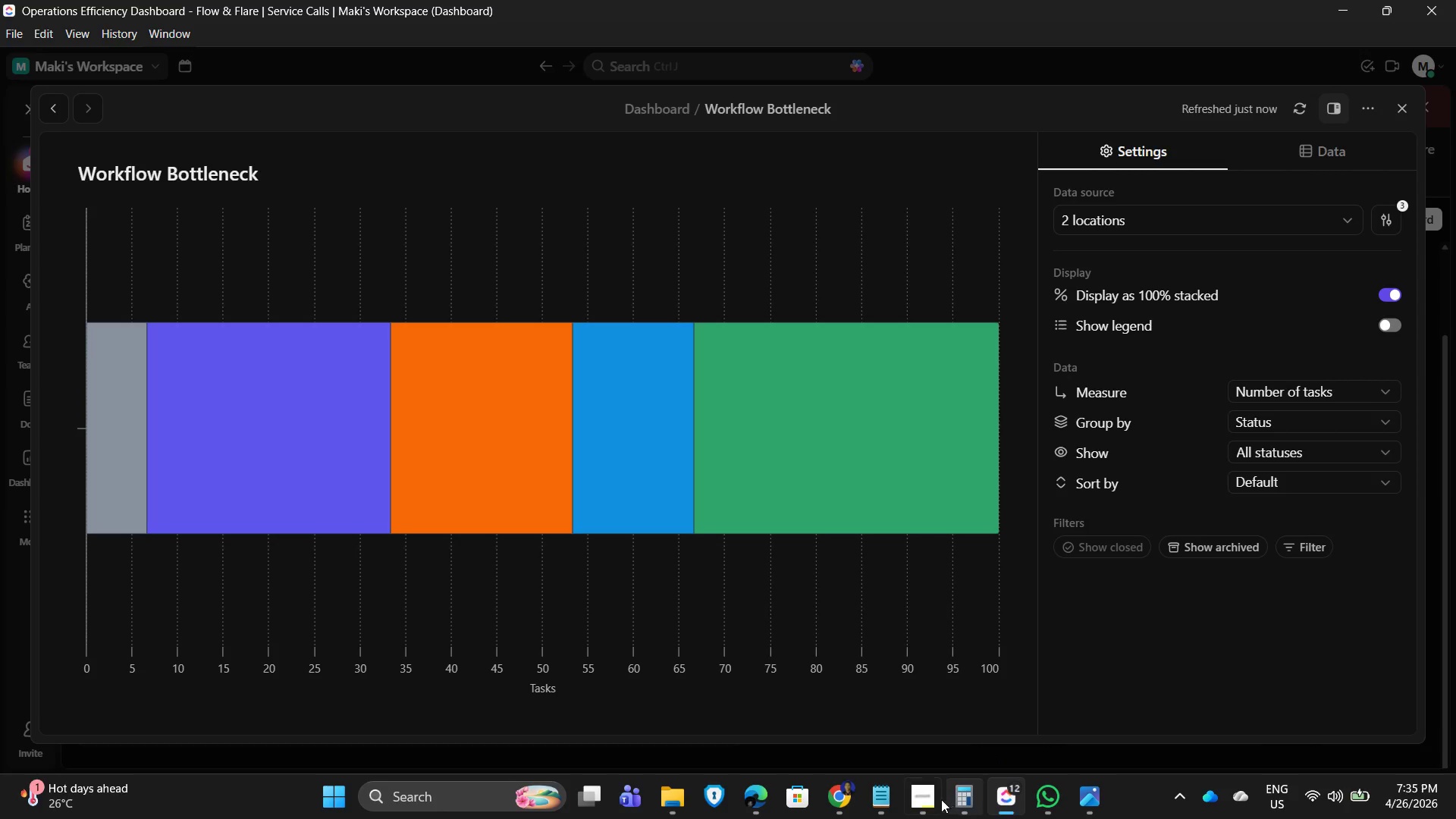 
left_click([881, 802])
 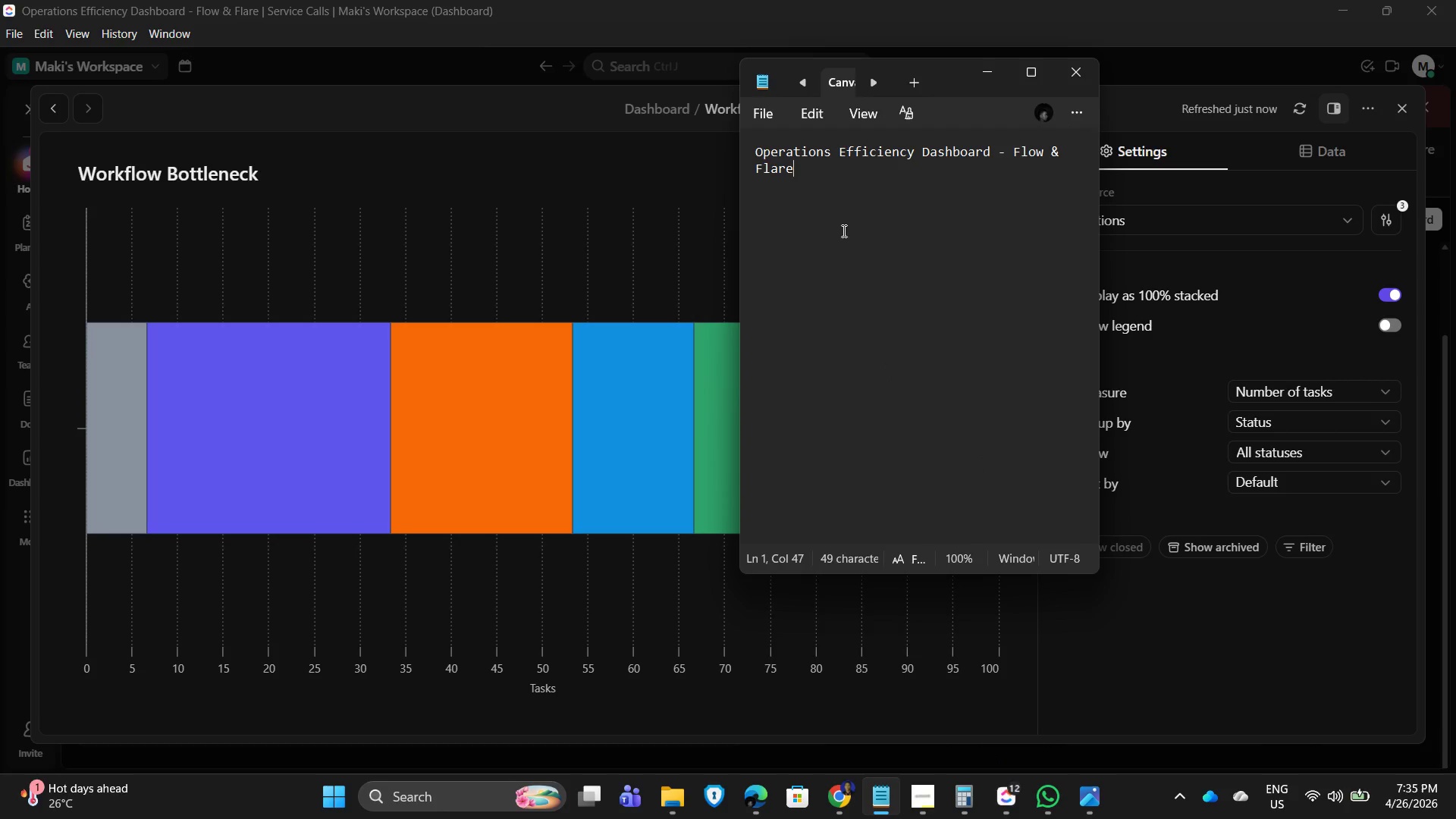 
key(Enter)
 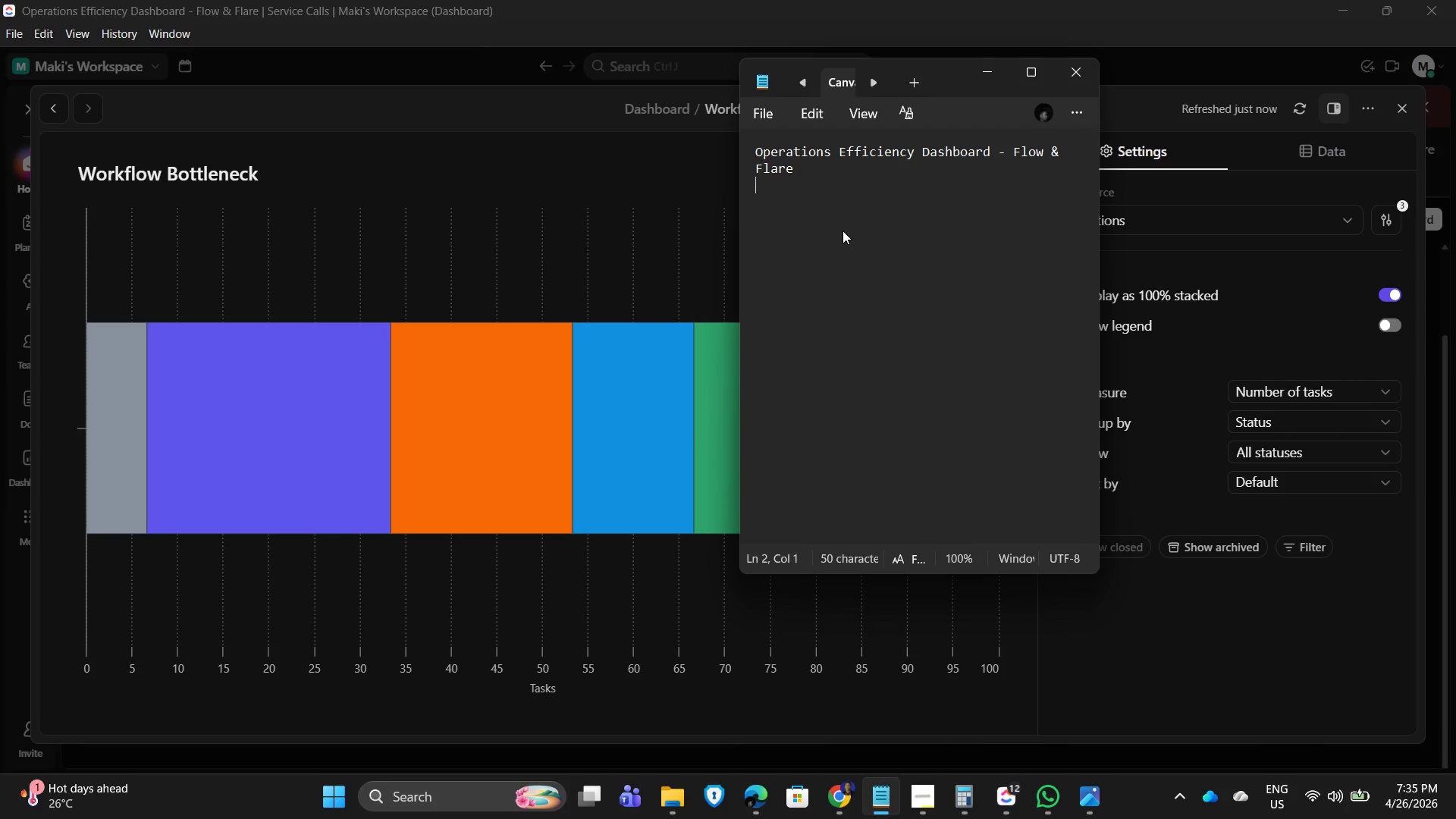 
key(Enter)
 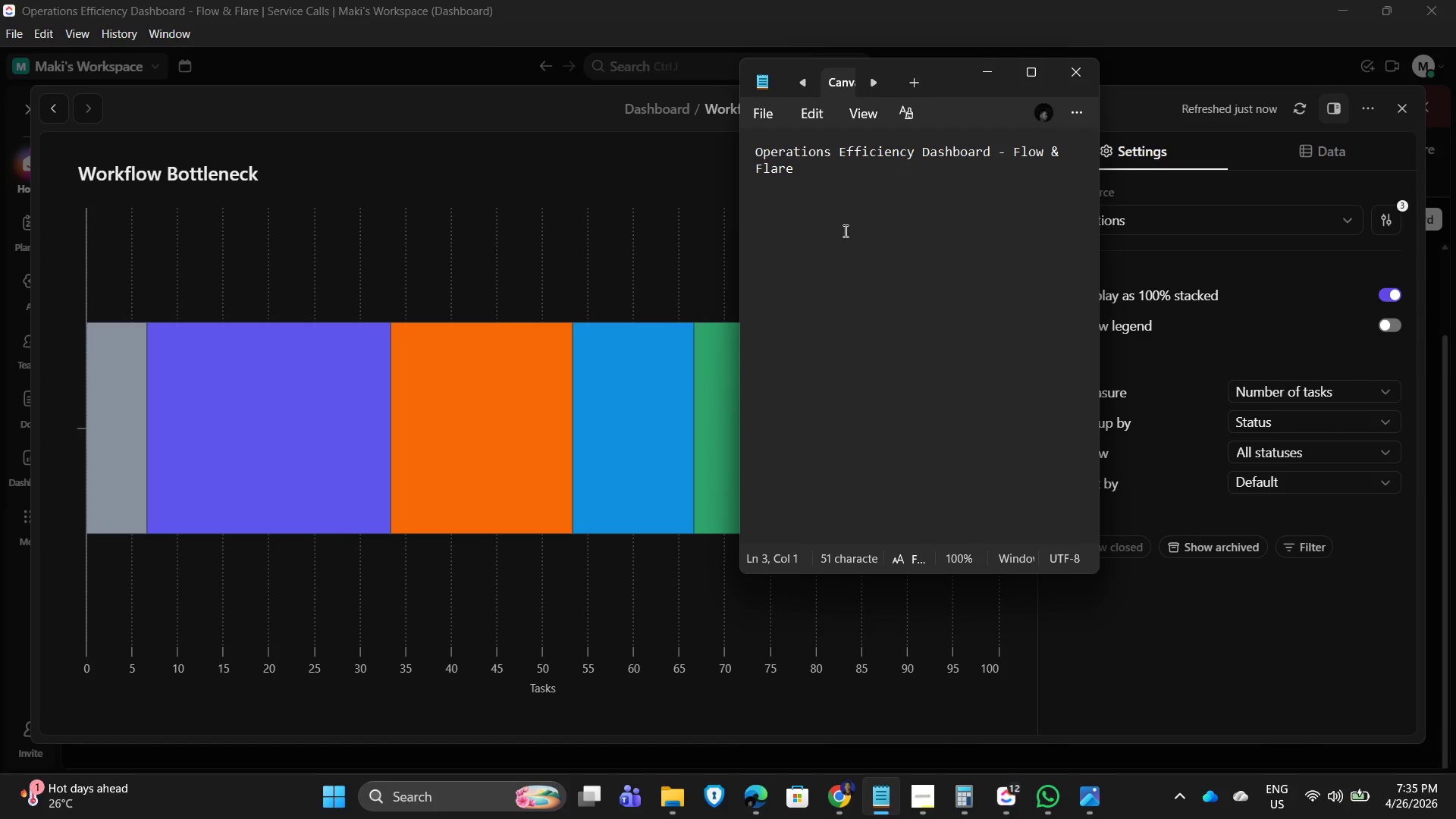 
key(Control+V)
 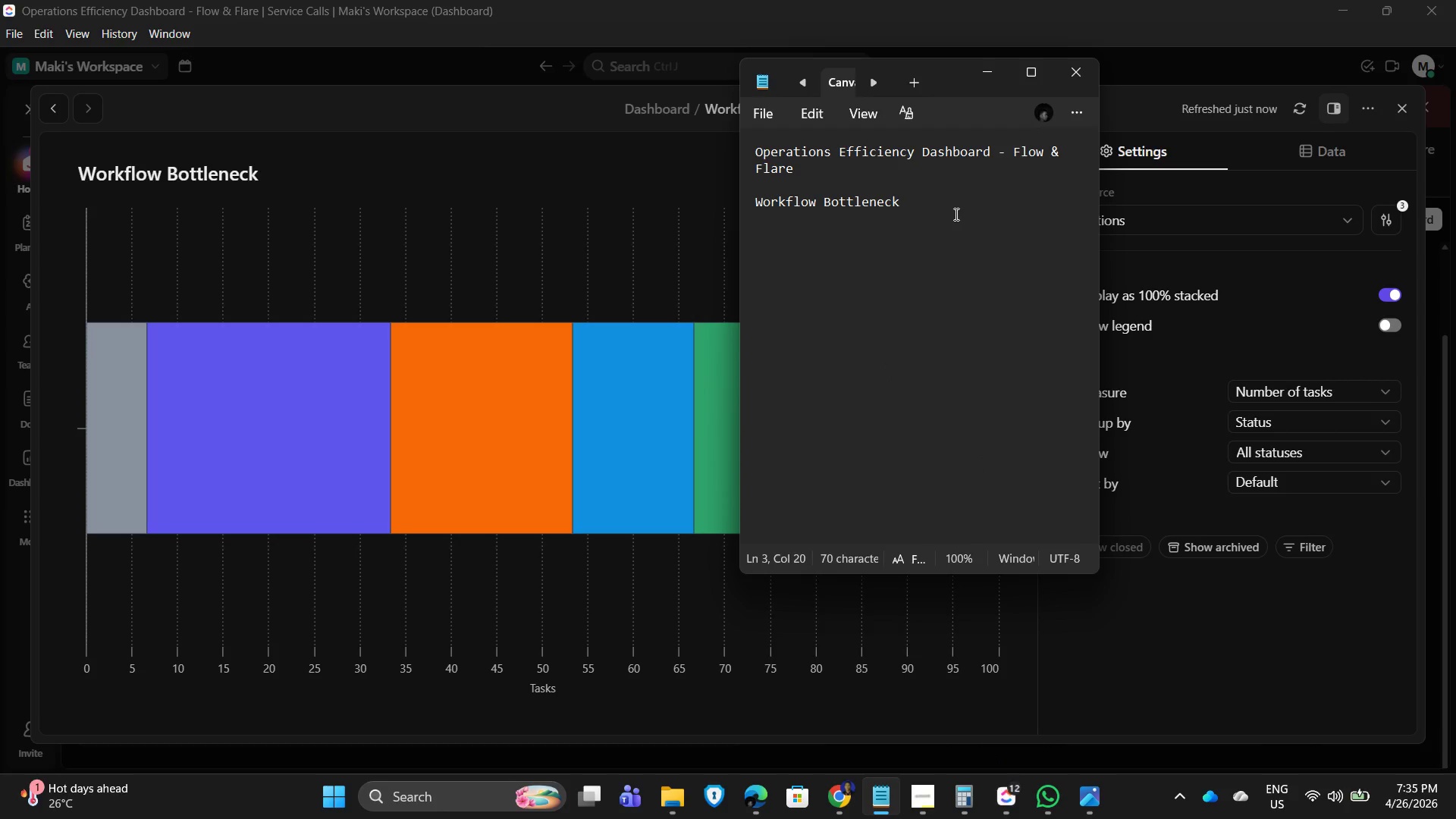 
type( - Flow & Flare)
 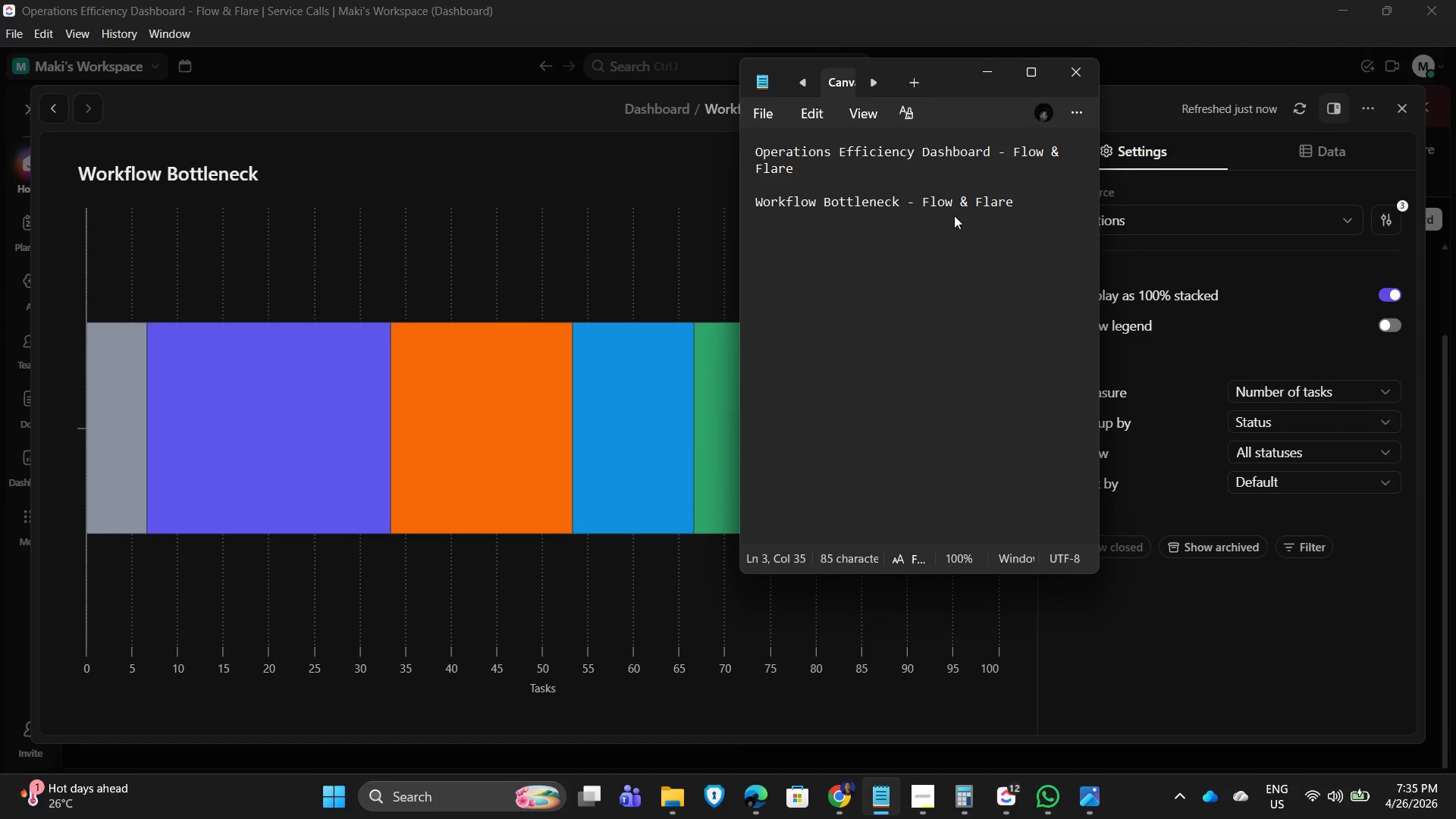 
key(Enter)
 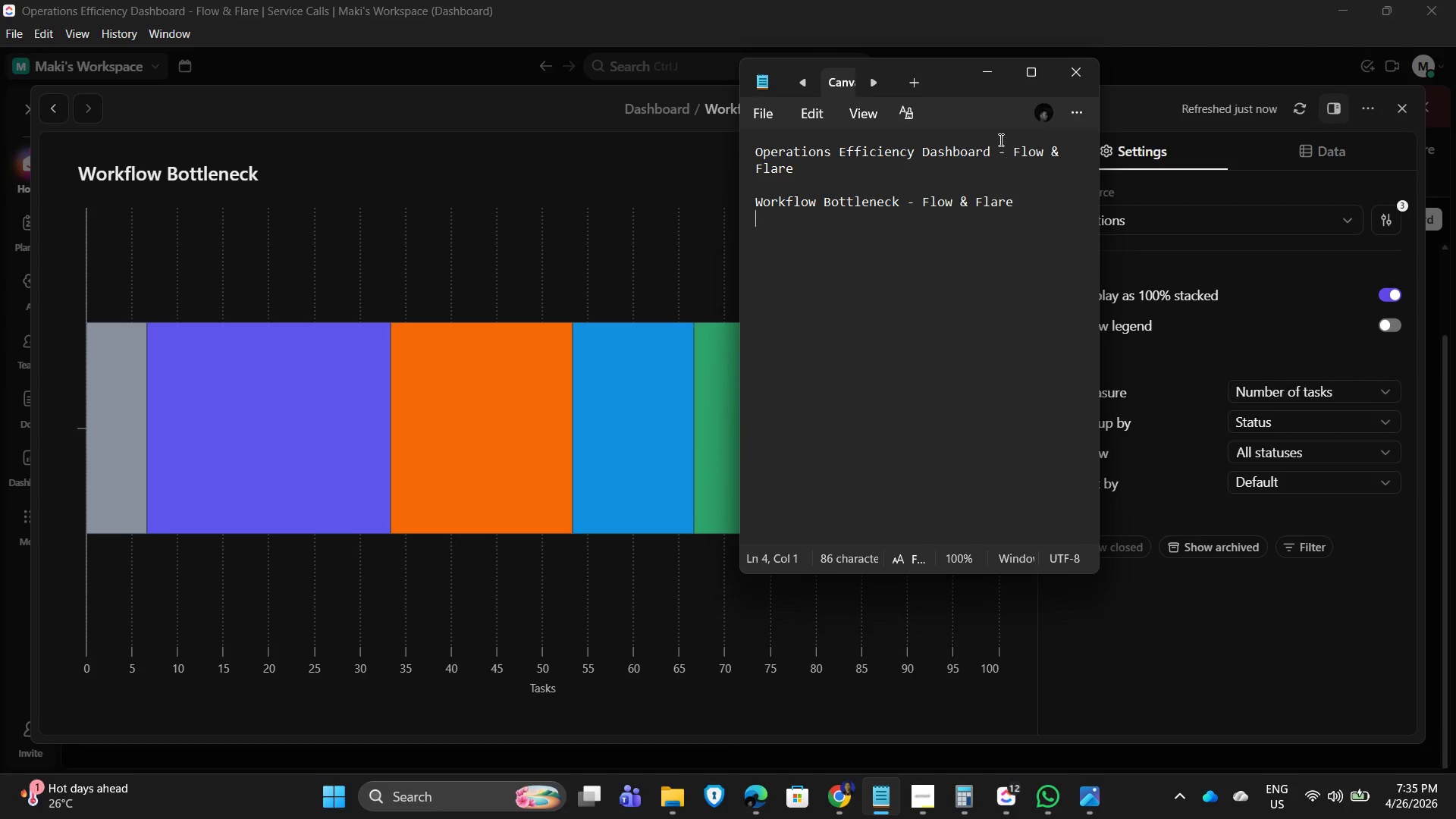 
mouse_move([990, 110])
 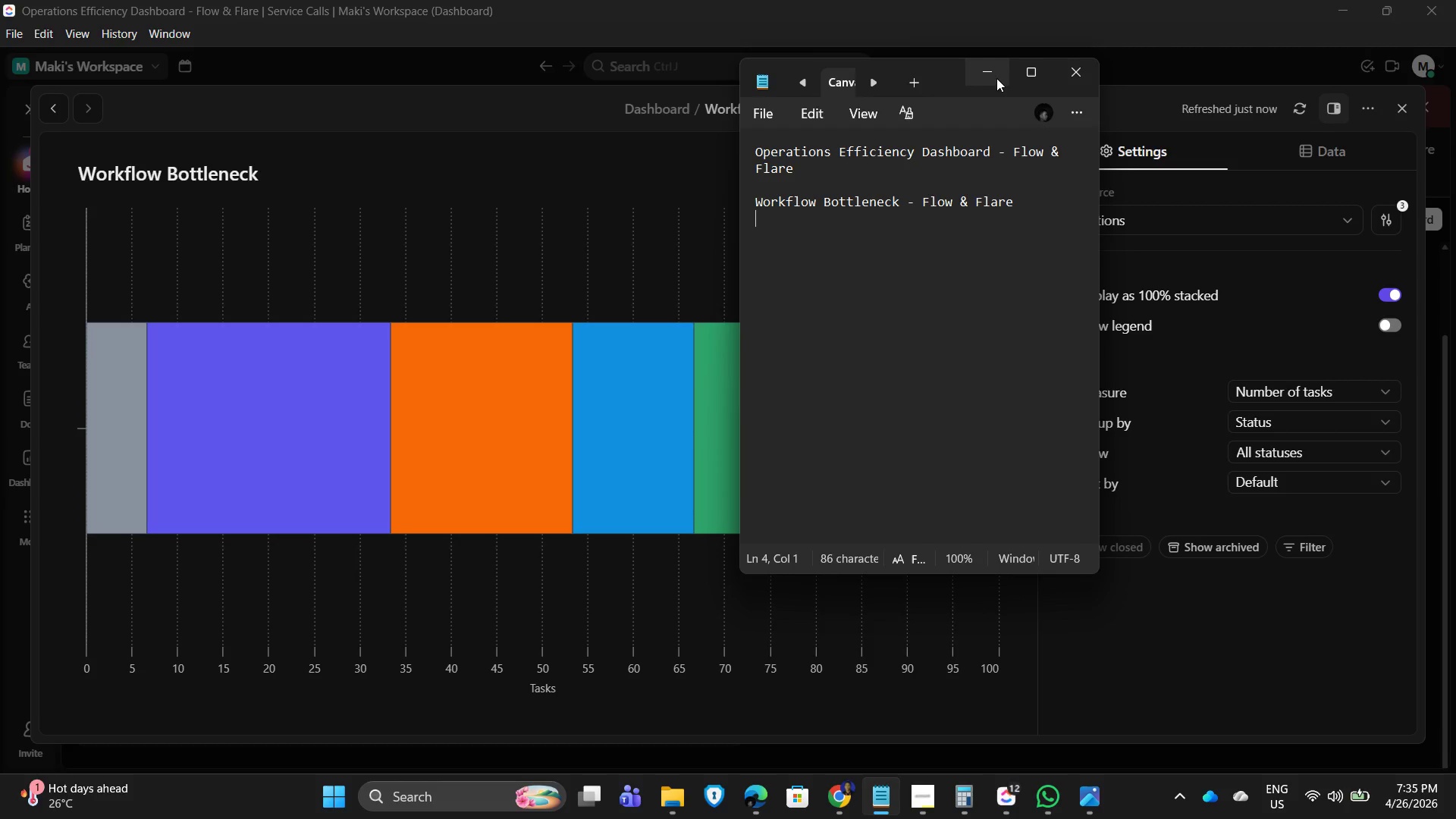 
left_click([982, 75])
 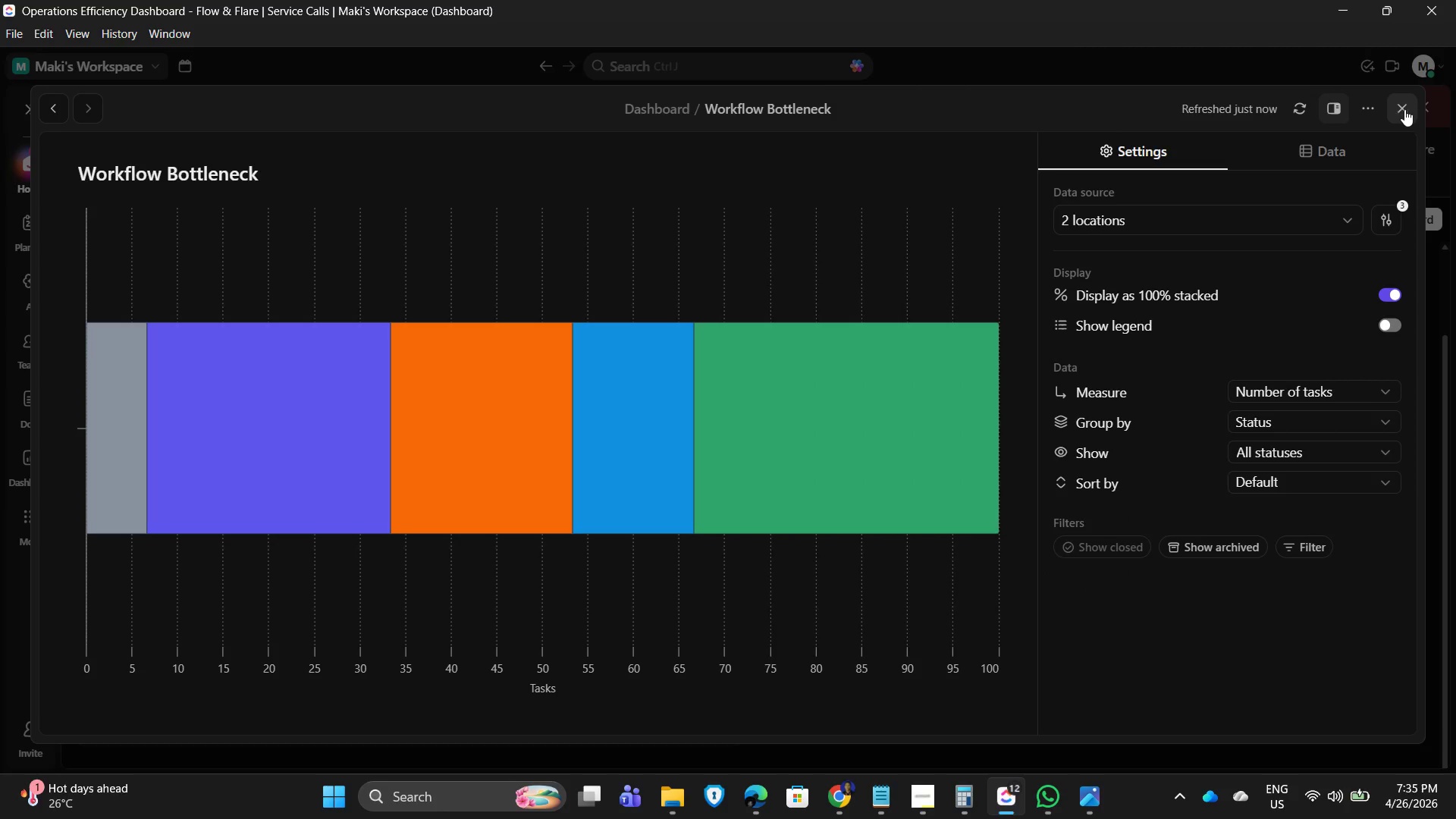 
left_click([1404, 109])
 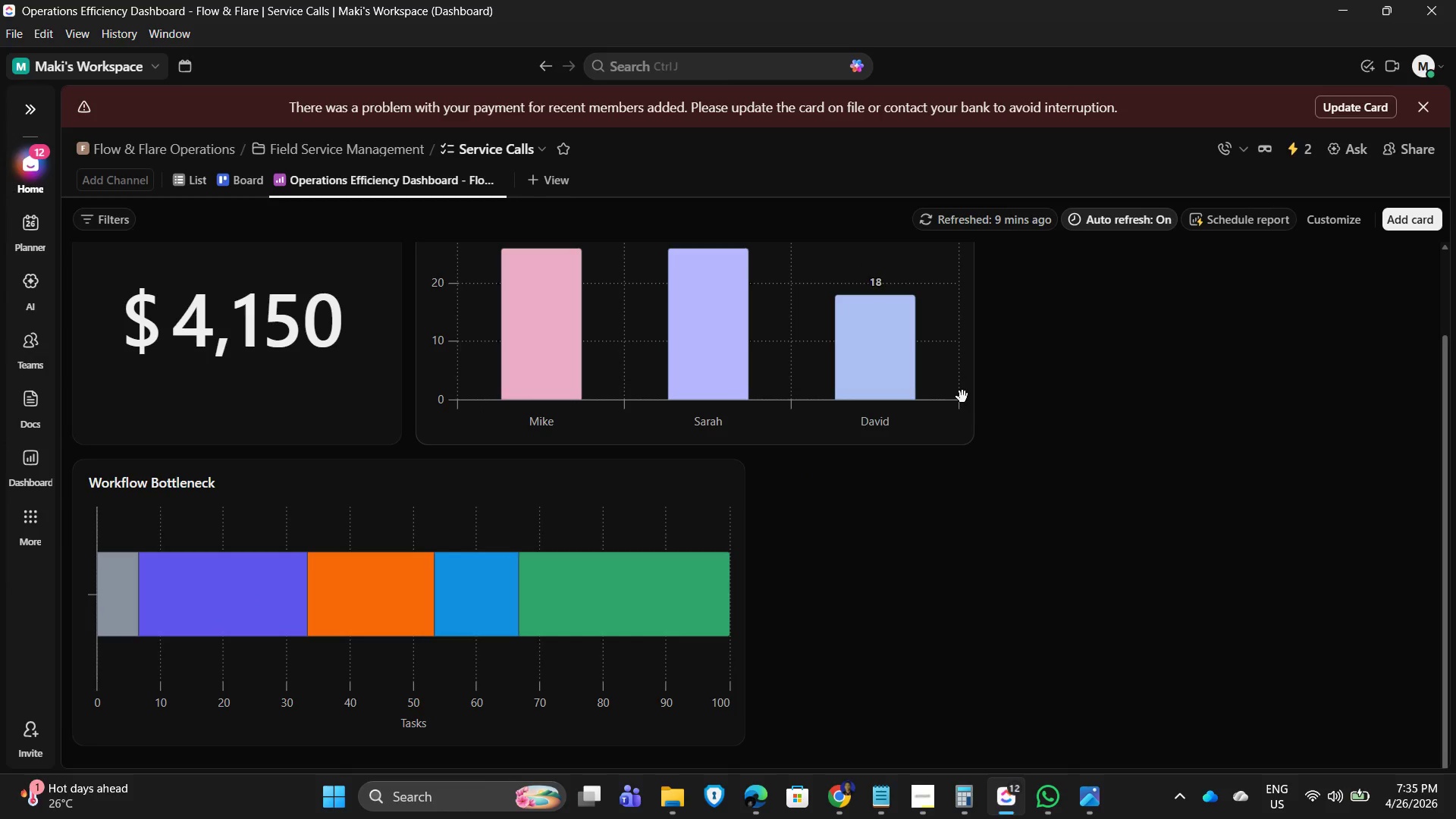 
scroll: coordinate [932, 440], scroll_direction: up, amount: 2.0
 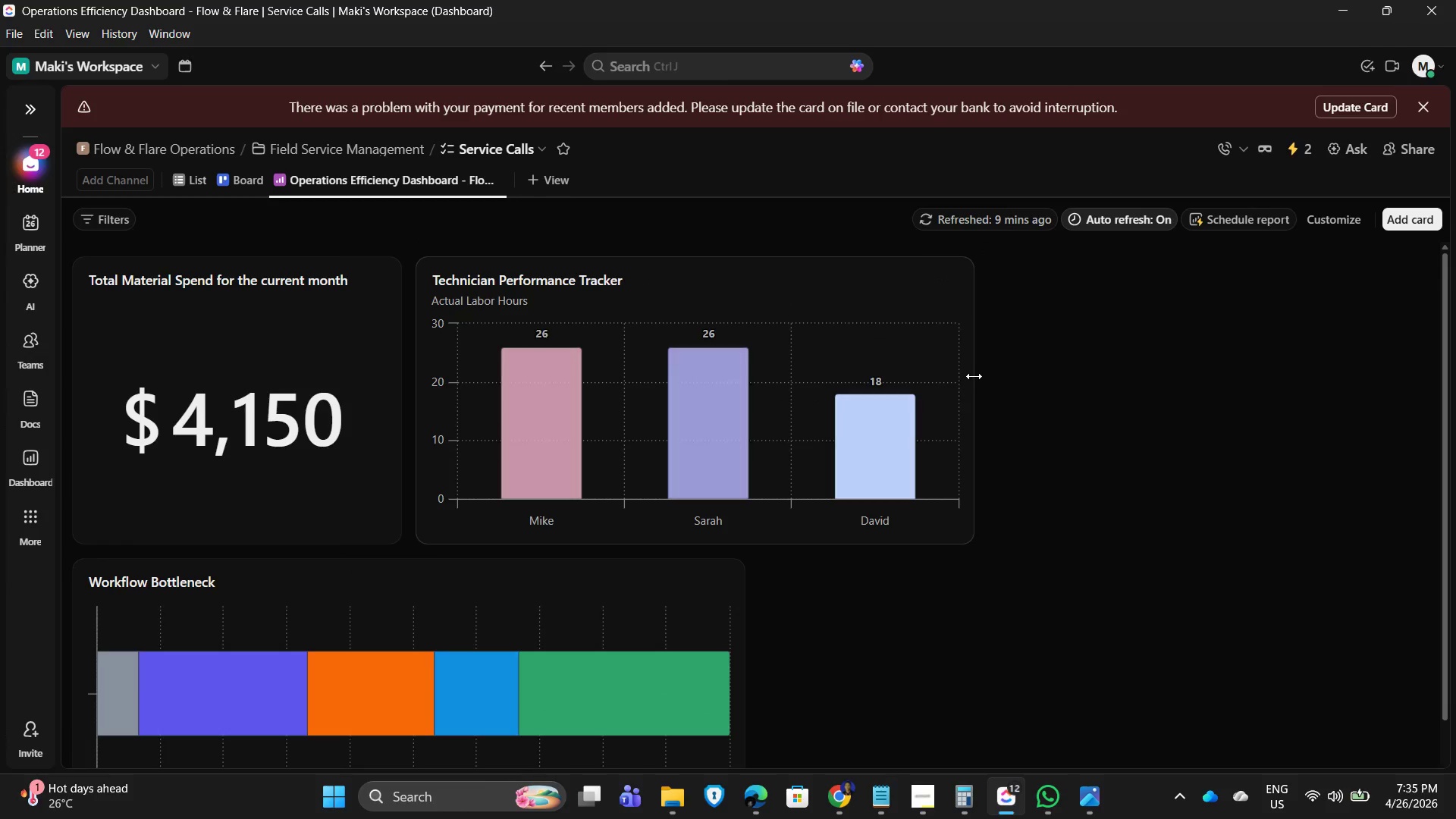 
left_click_drag(start_coordinate=[973, 376], to_coordinate=[828, 377])
 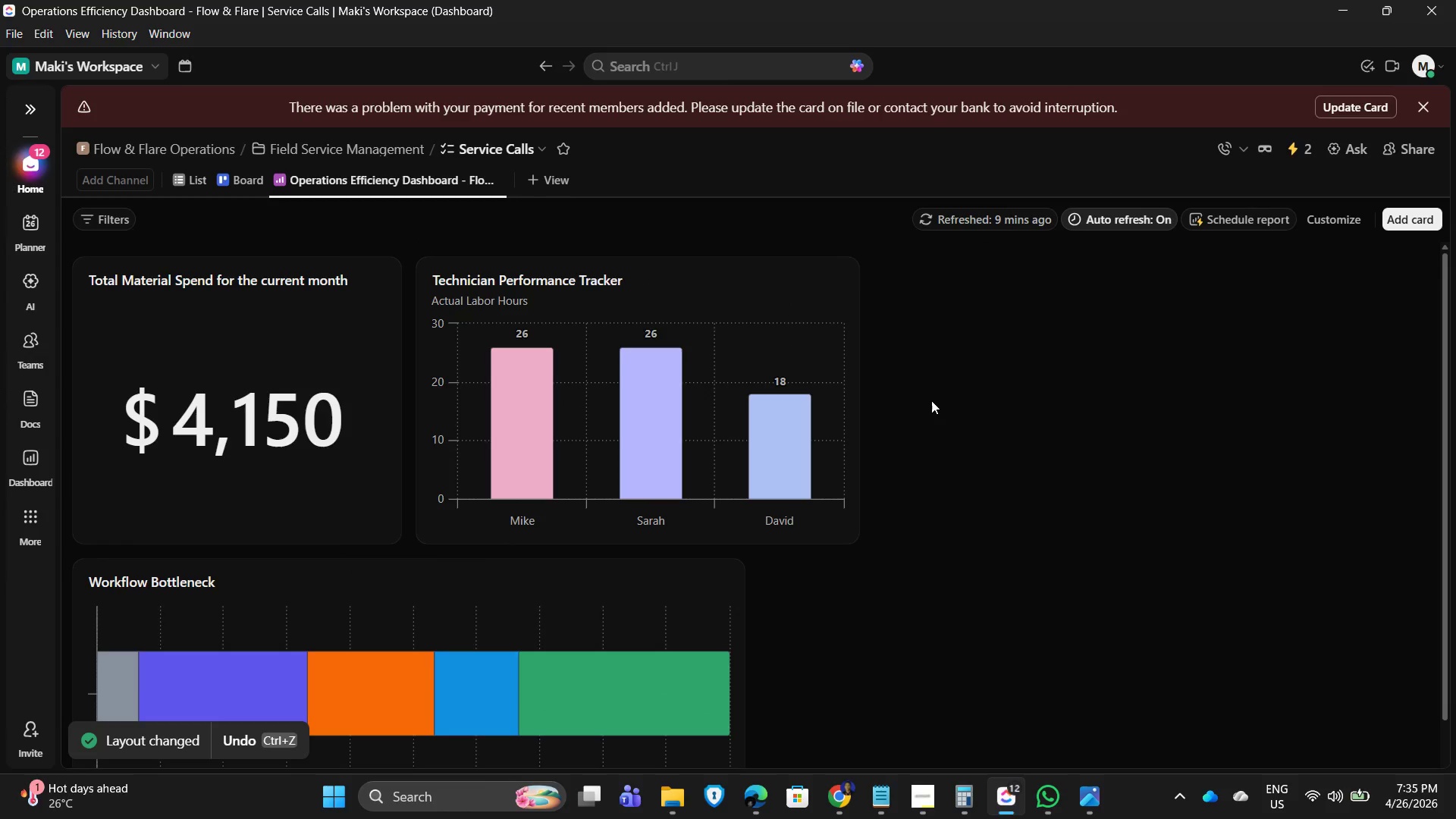 
left_click([931, 400])
 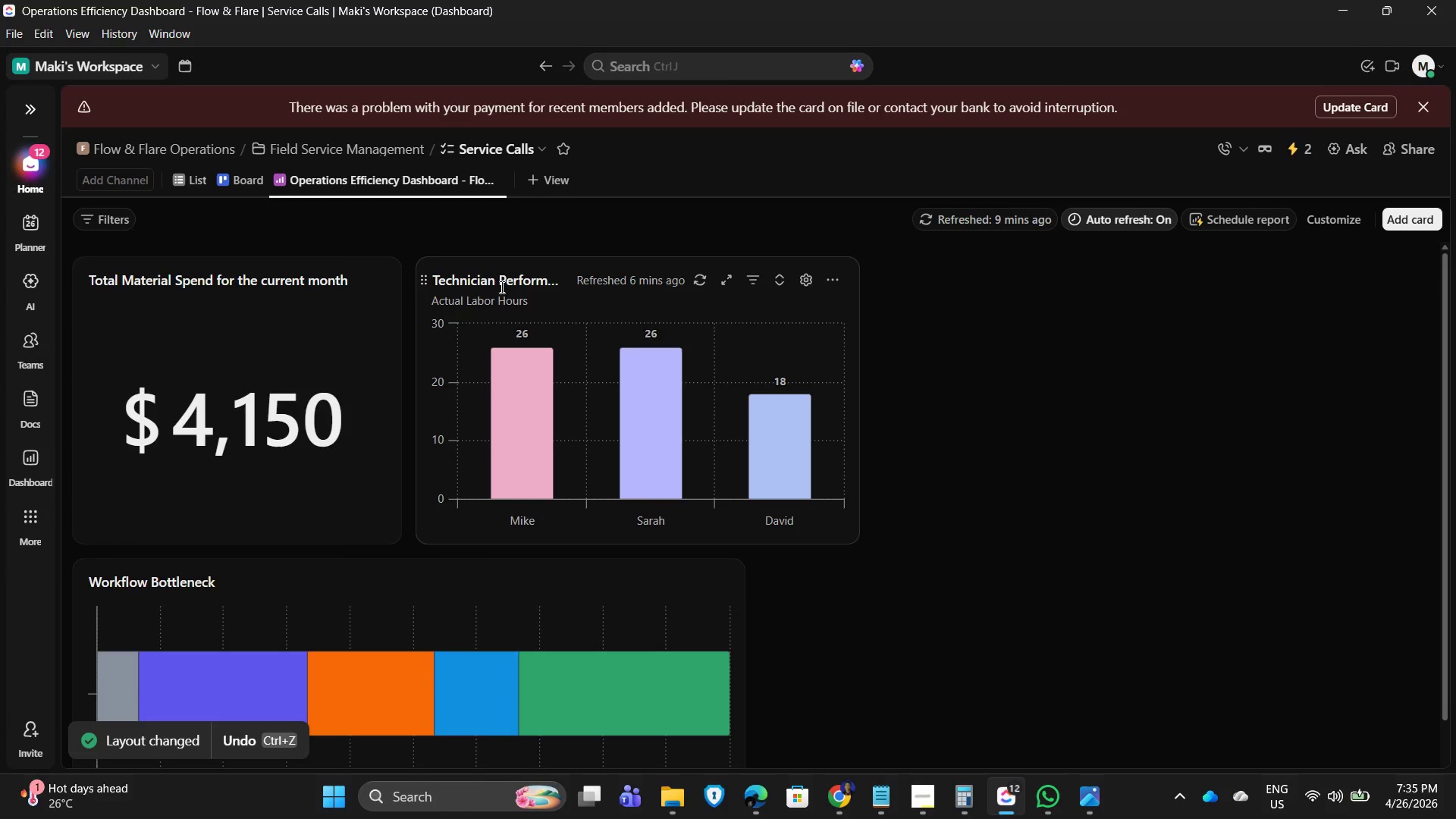 
left_click([519, 287])
 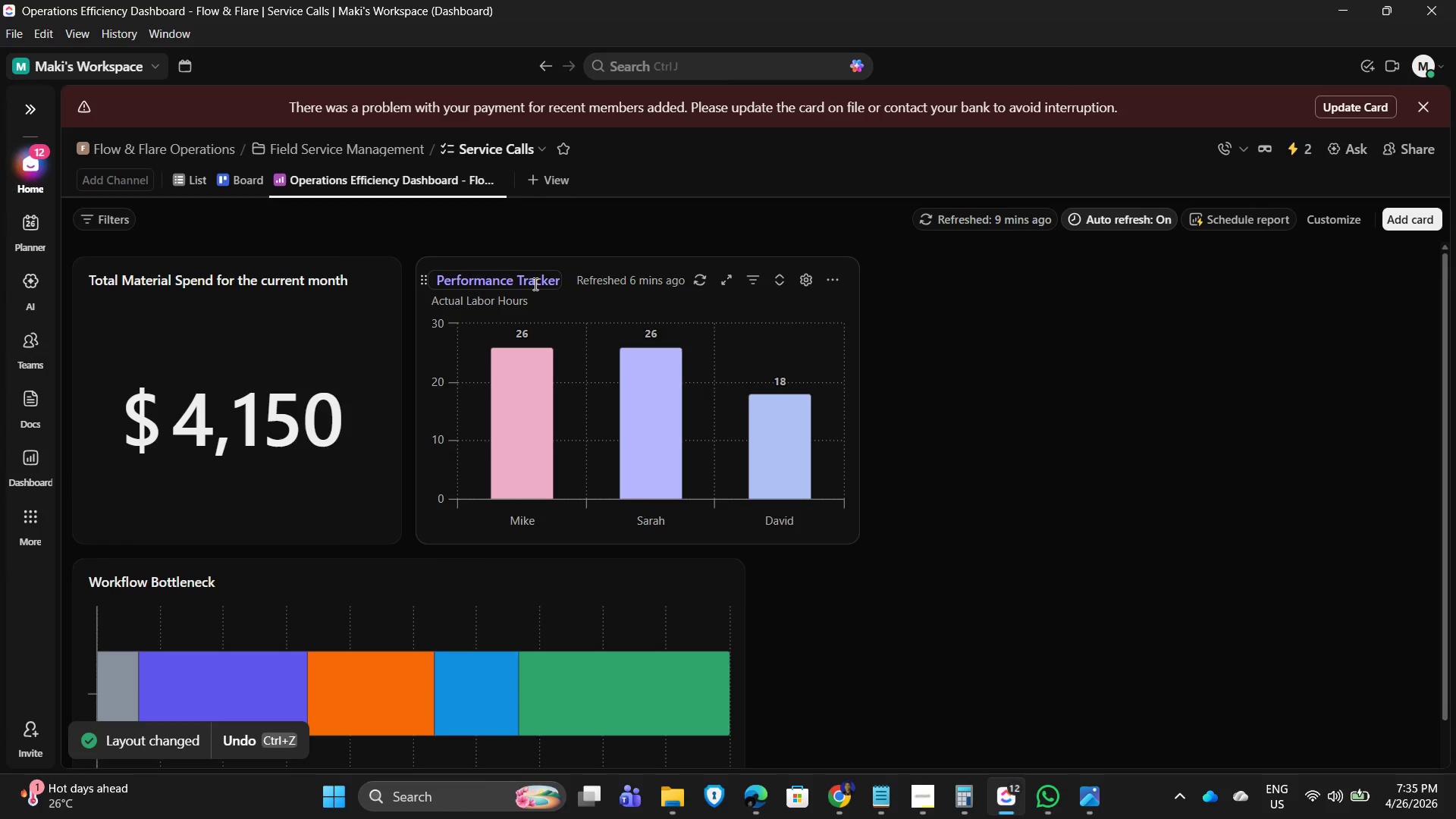 
key(Control+A)
 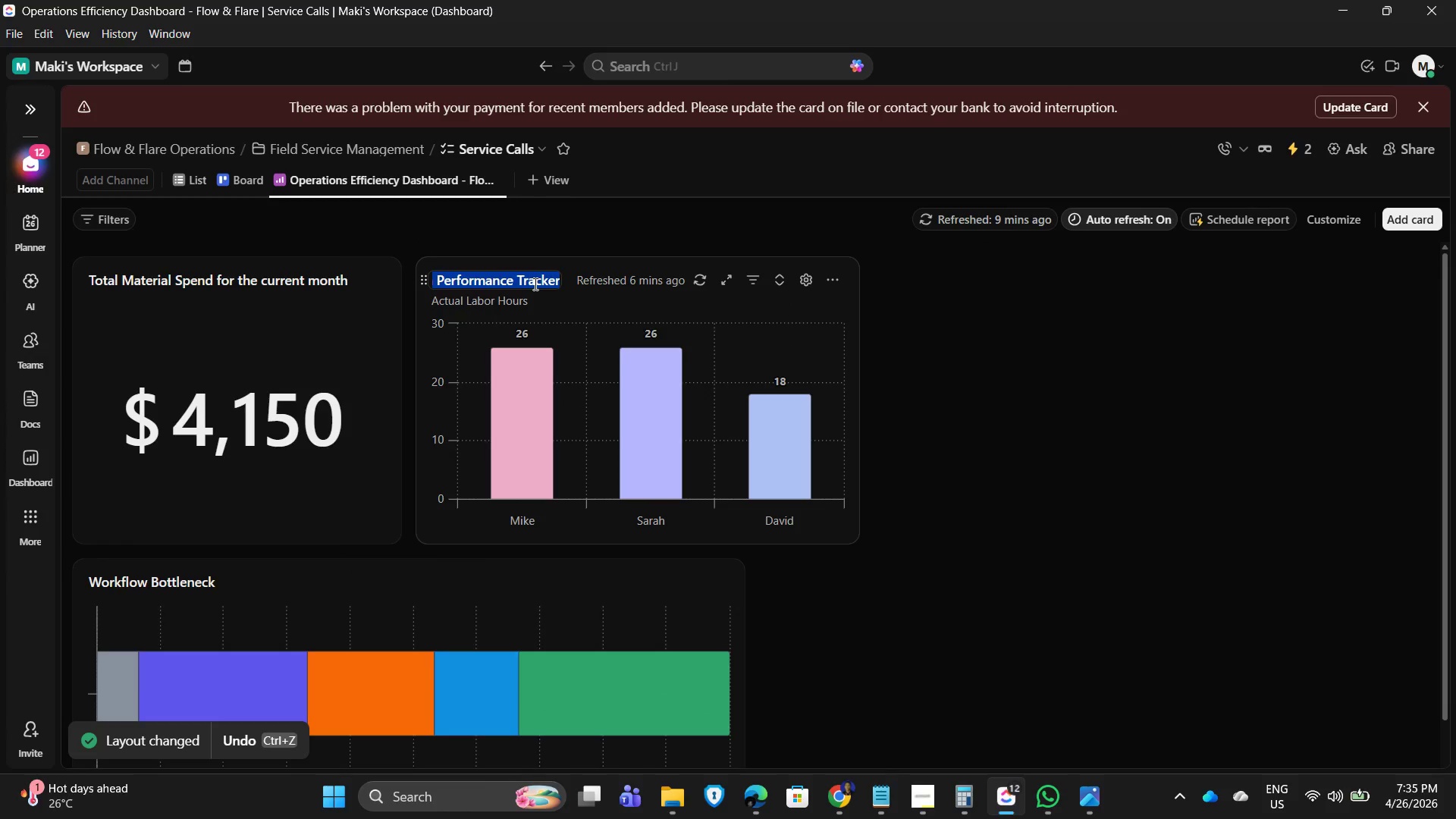 
key(Control+C)
 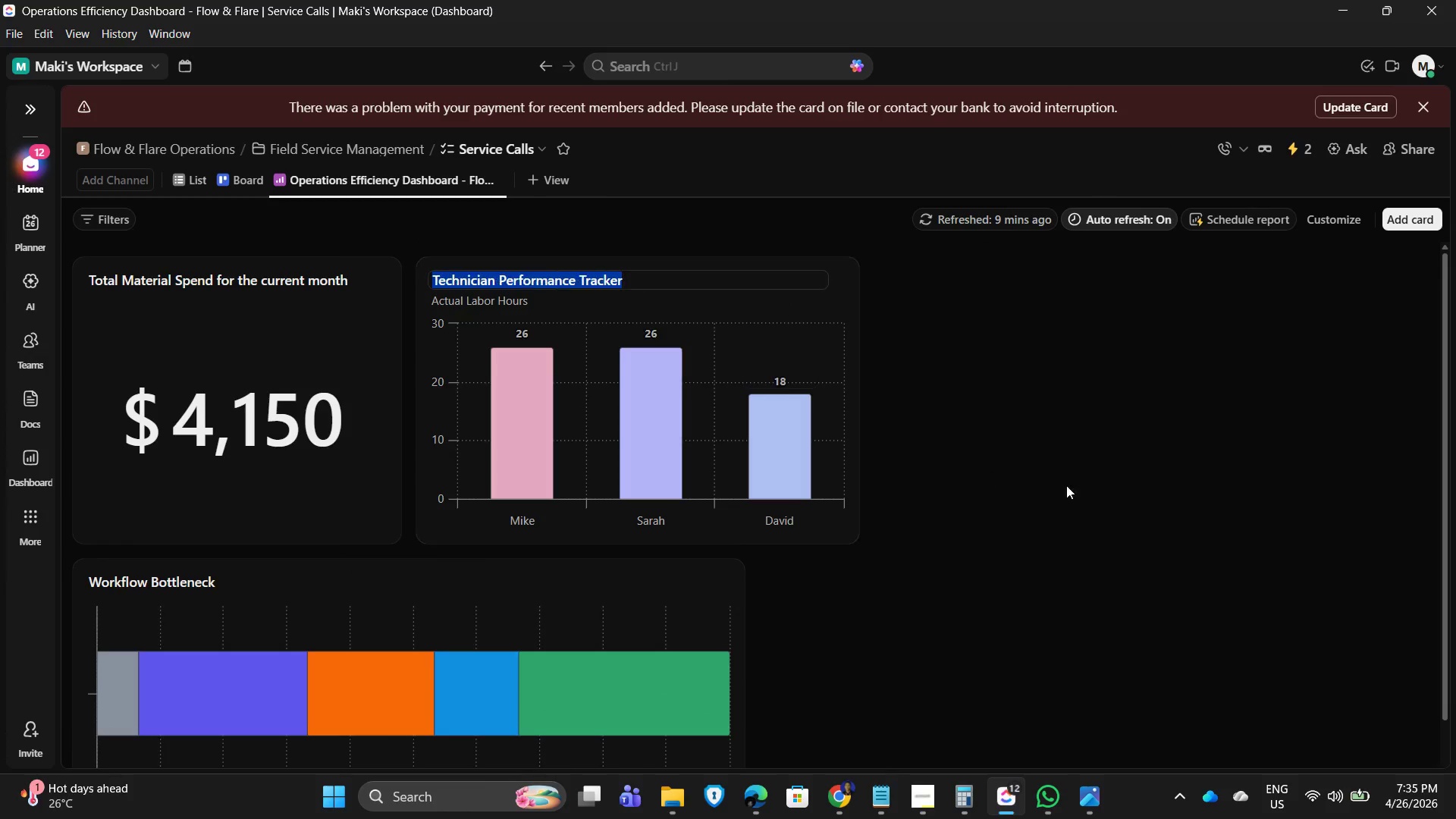 
left_click([1108, 494])
 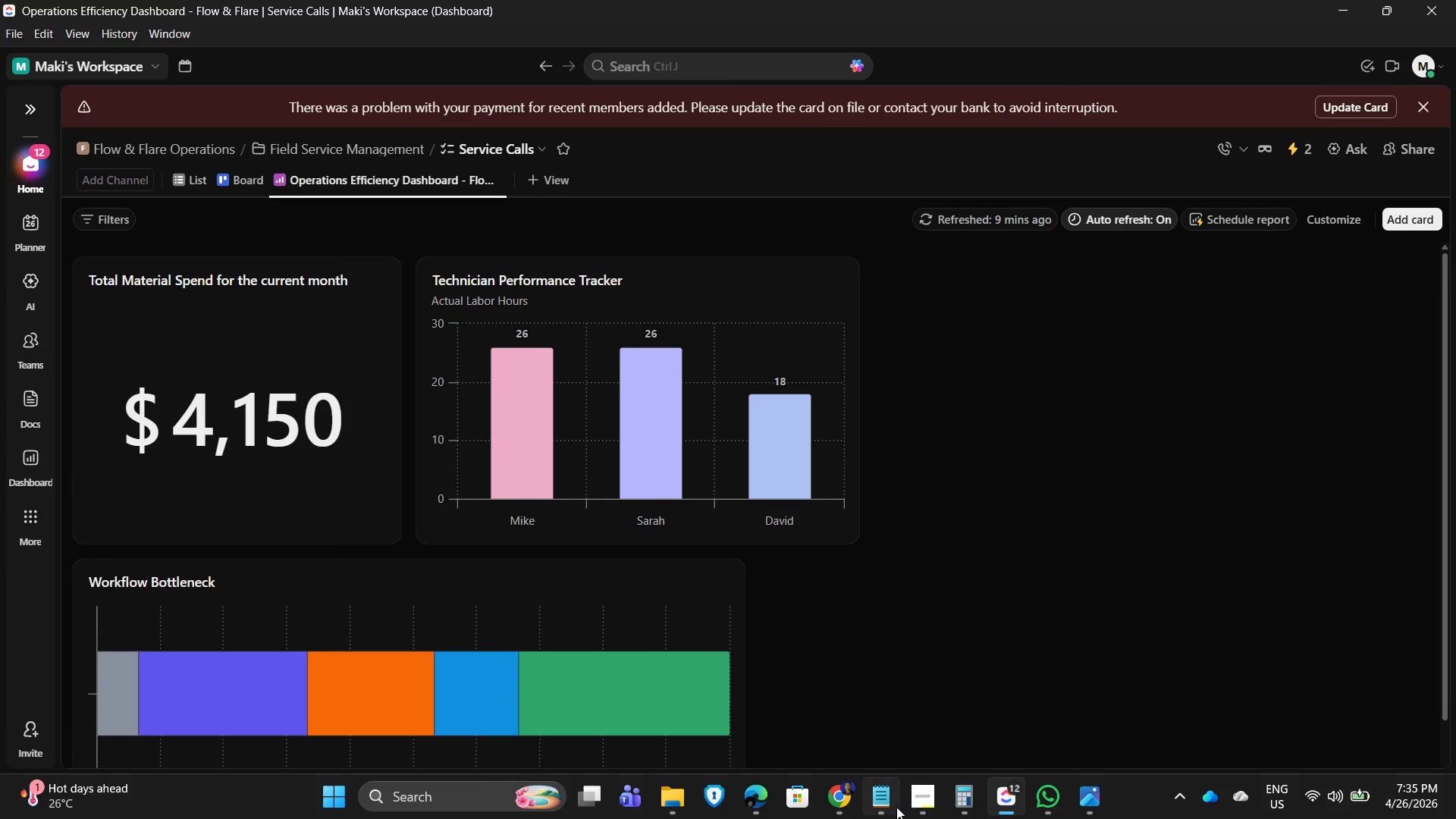 
mouse_move([925, 793])
 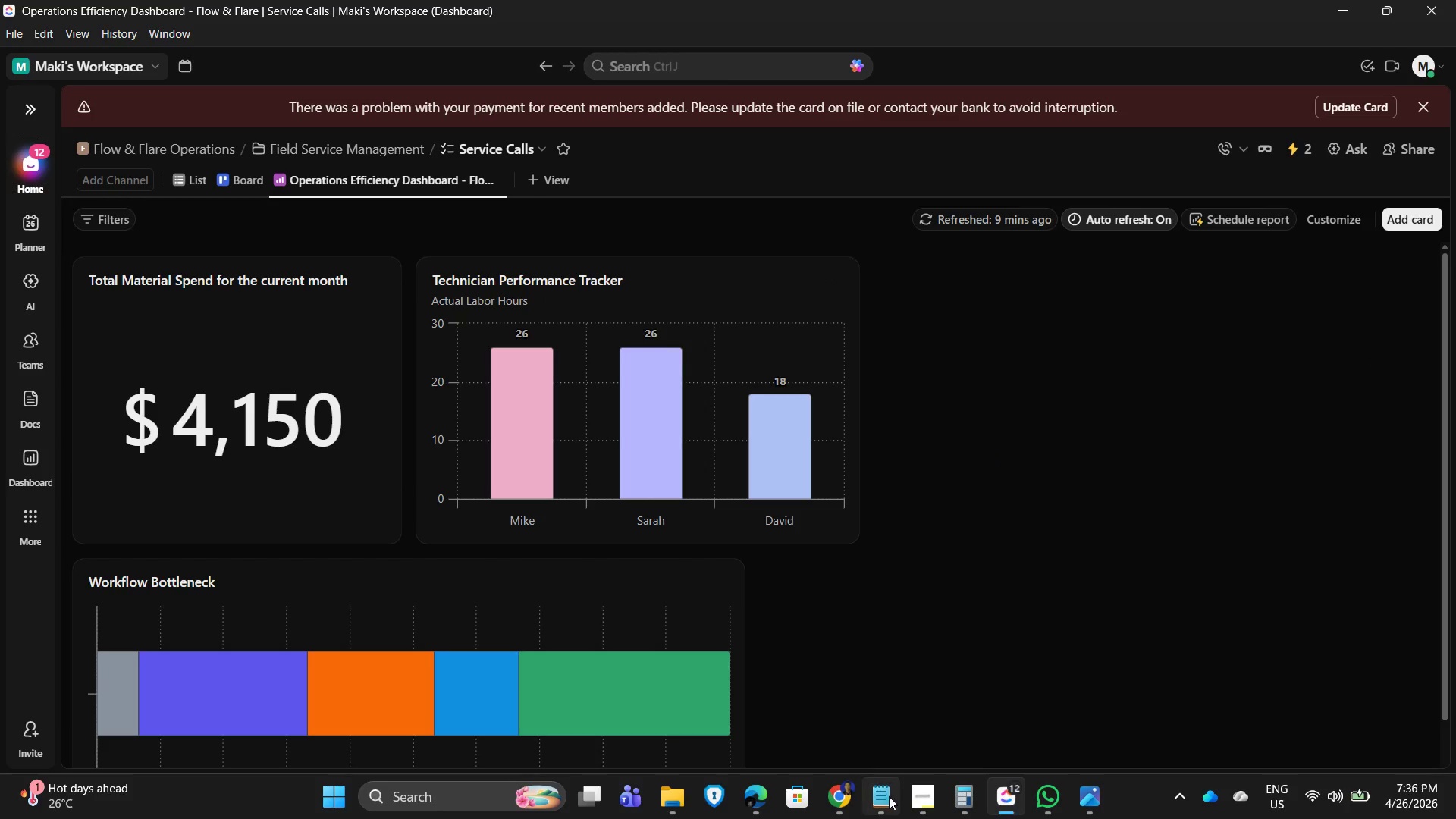 
wait(5.51)
 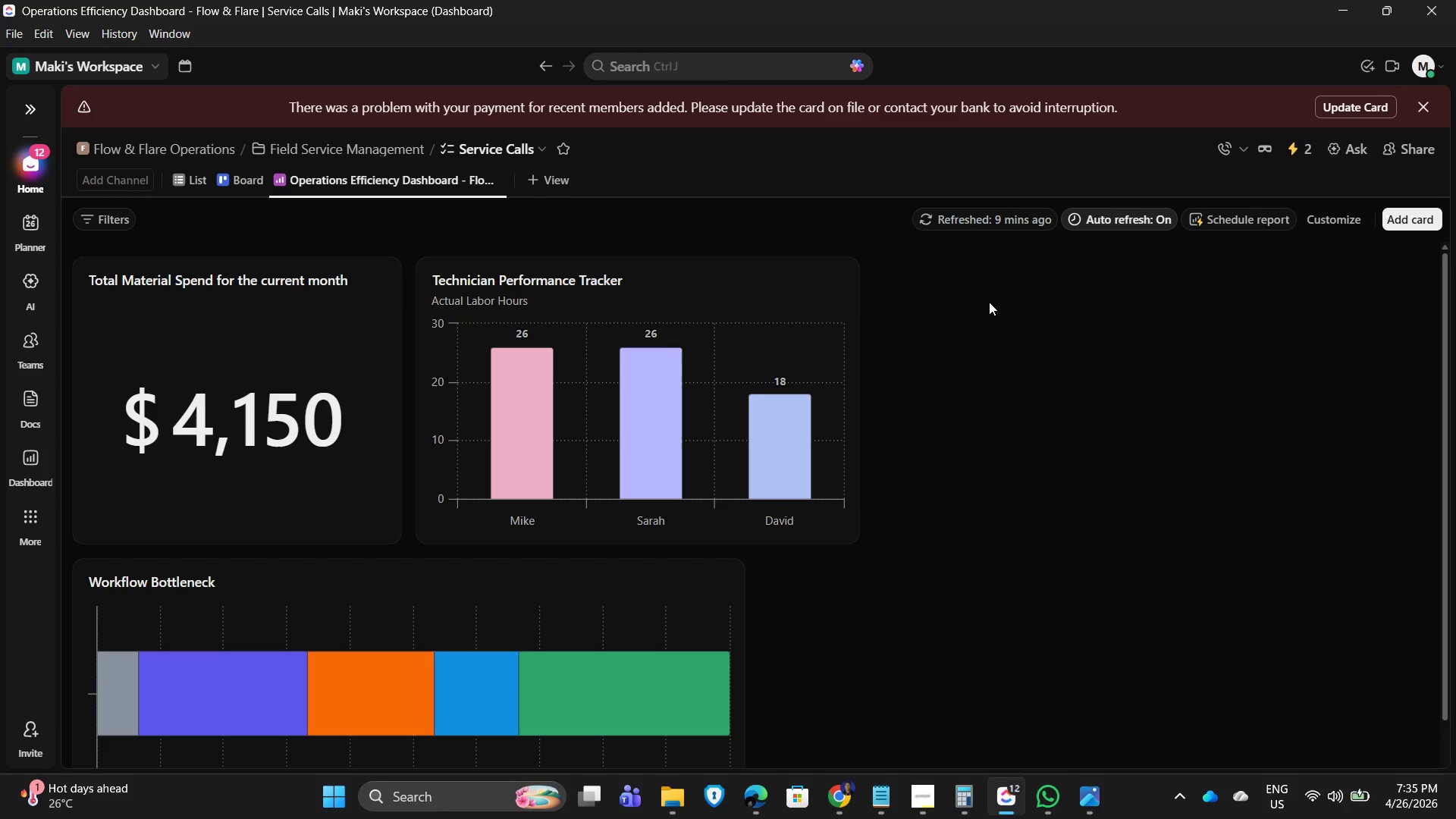 
key(Control+V)
 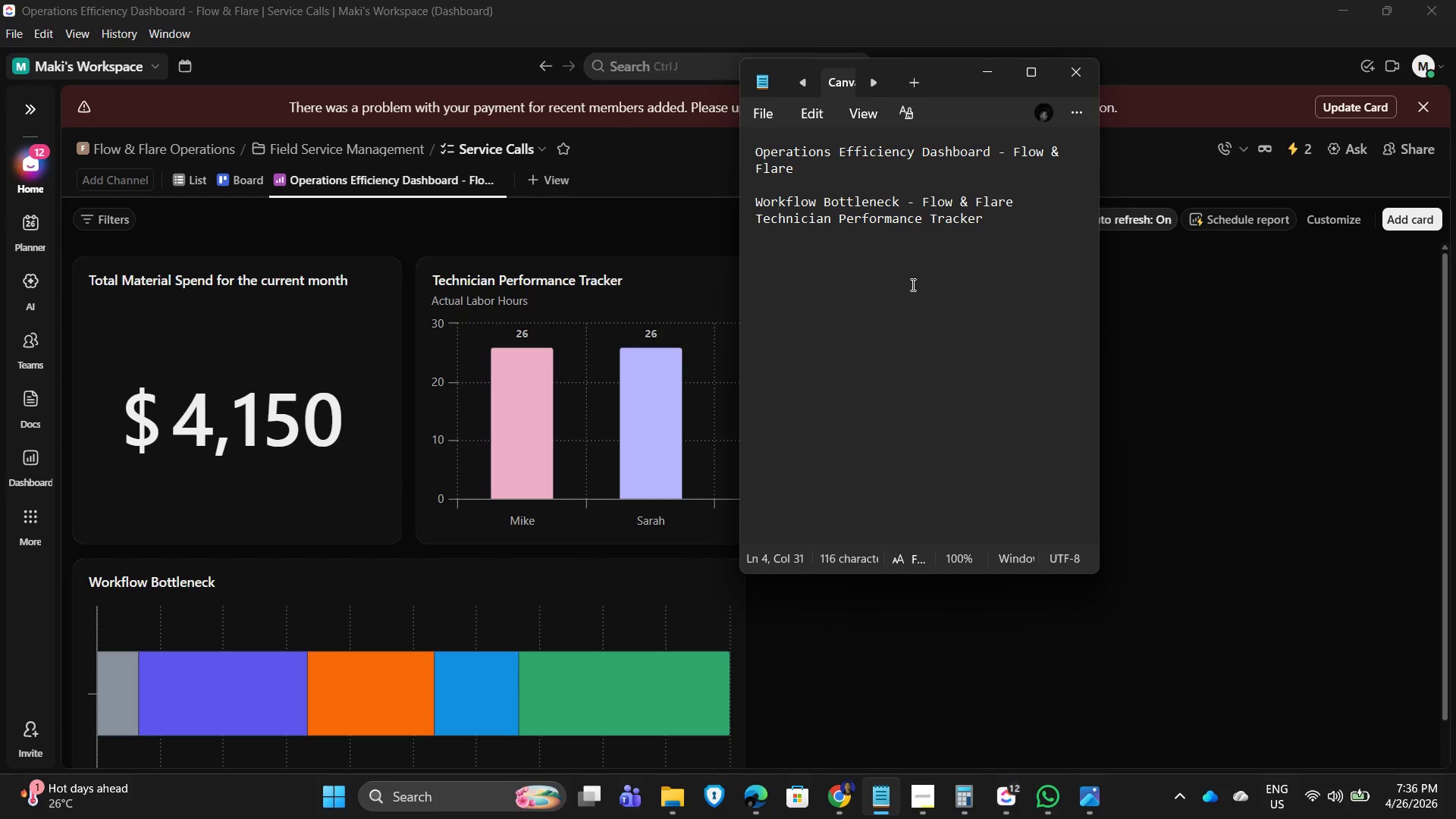 
key(Space)
 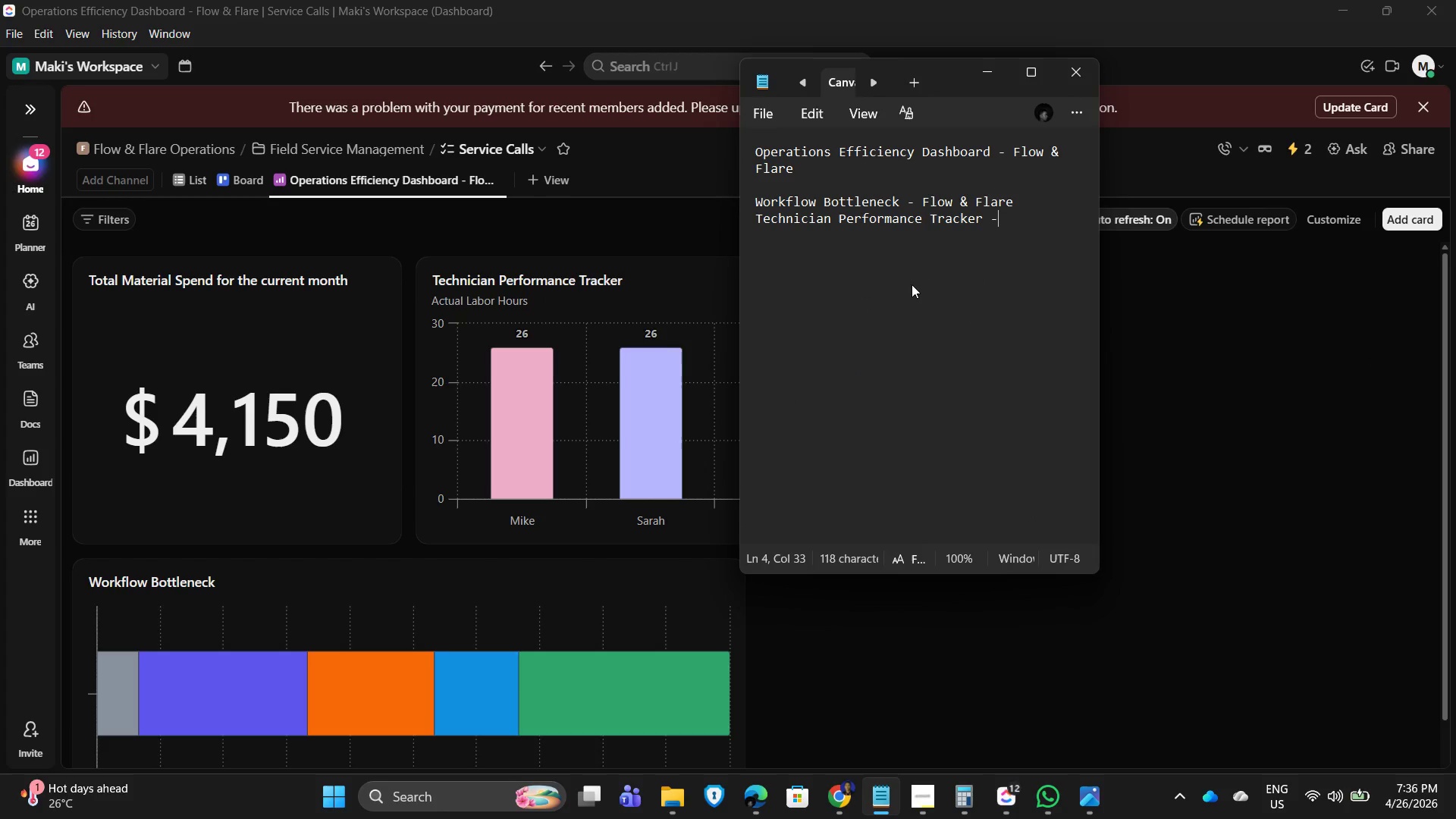 
key(Minus)
 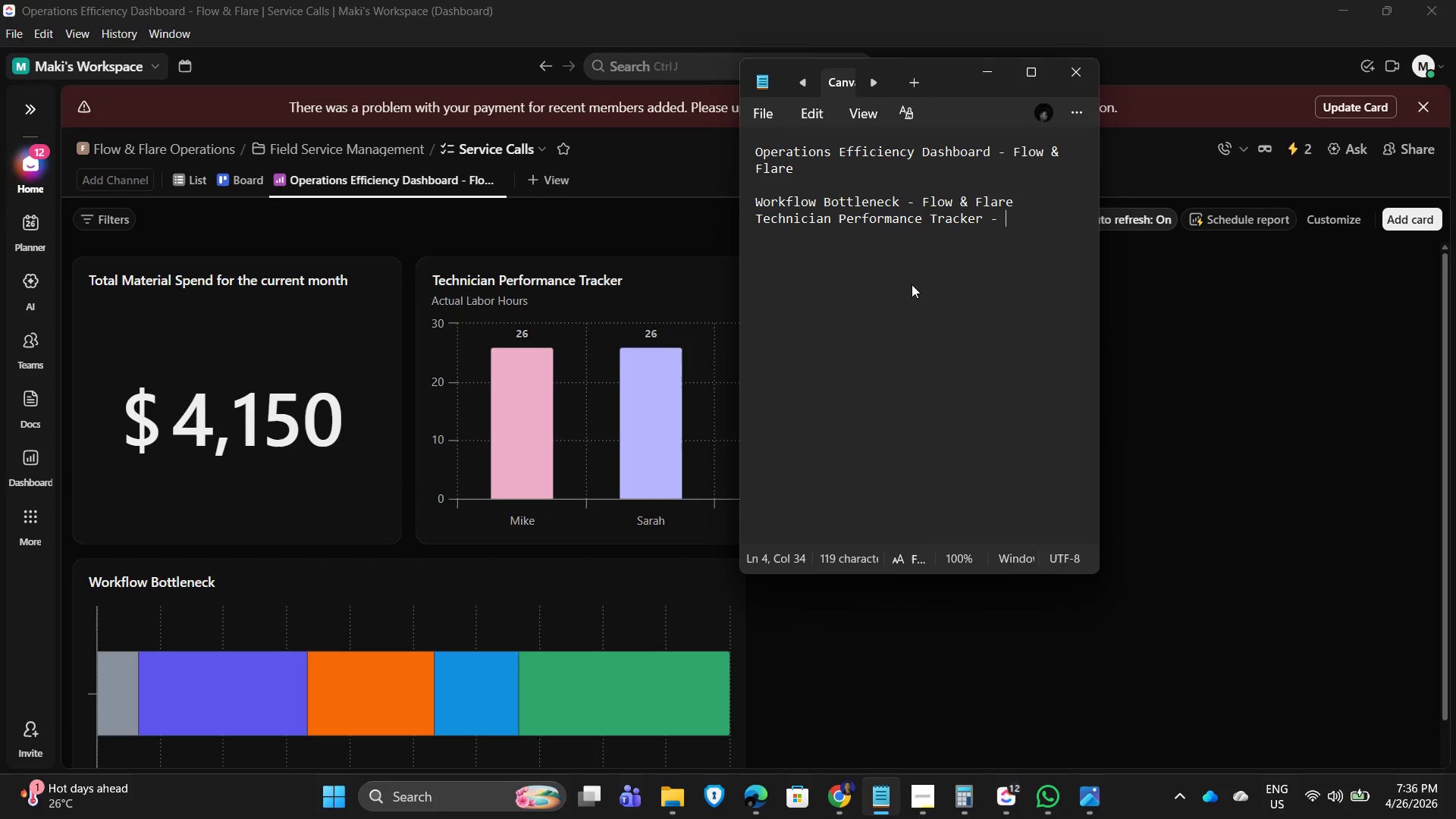 
key(Space)
 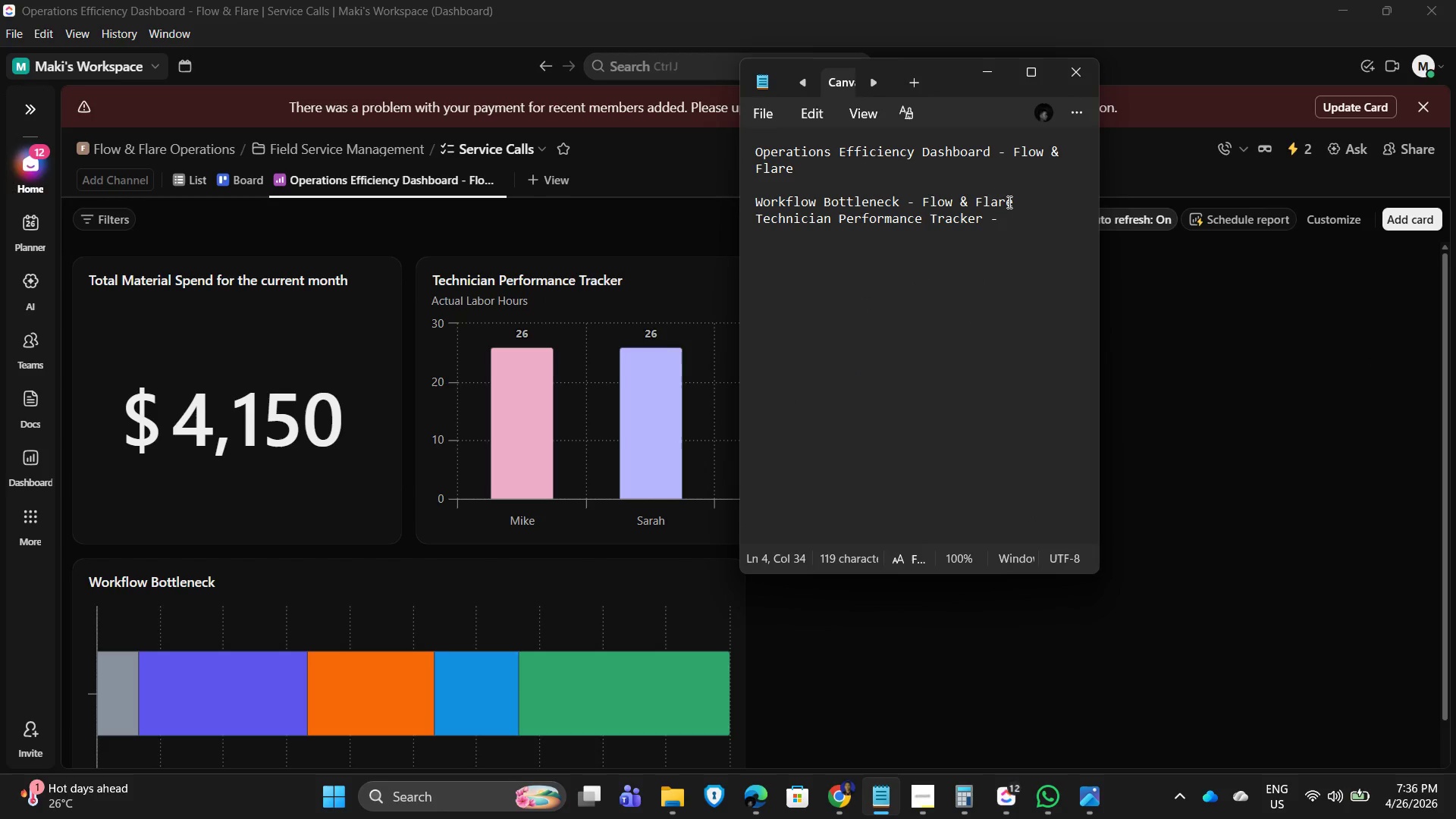 
left_click_drag(start_coordinate=[1028, 193], to_coordinate=[937, 193])
 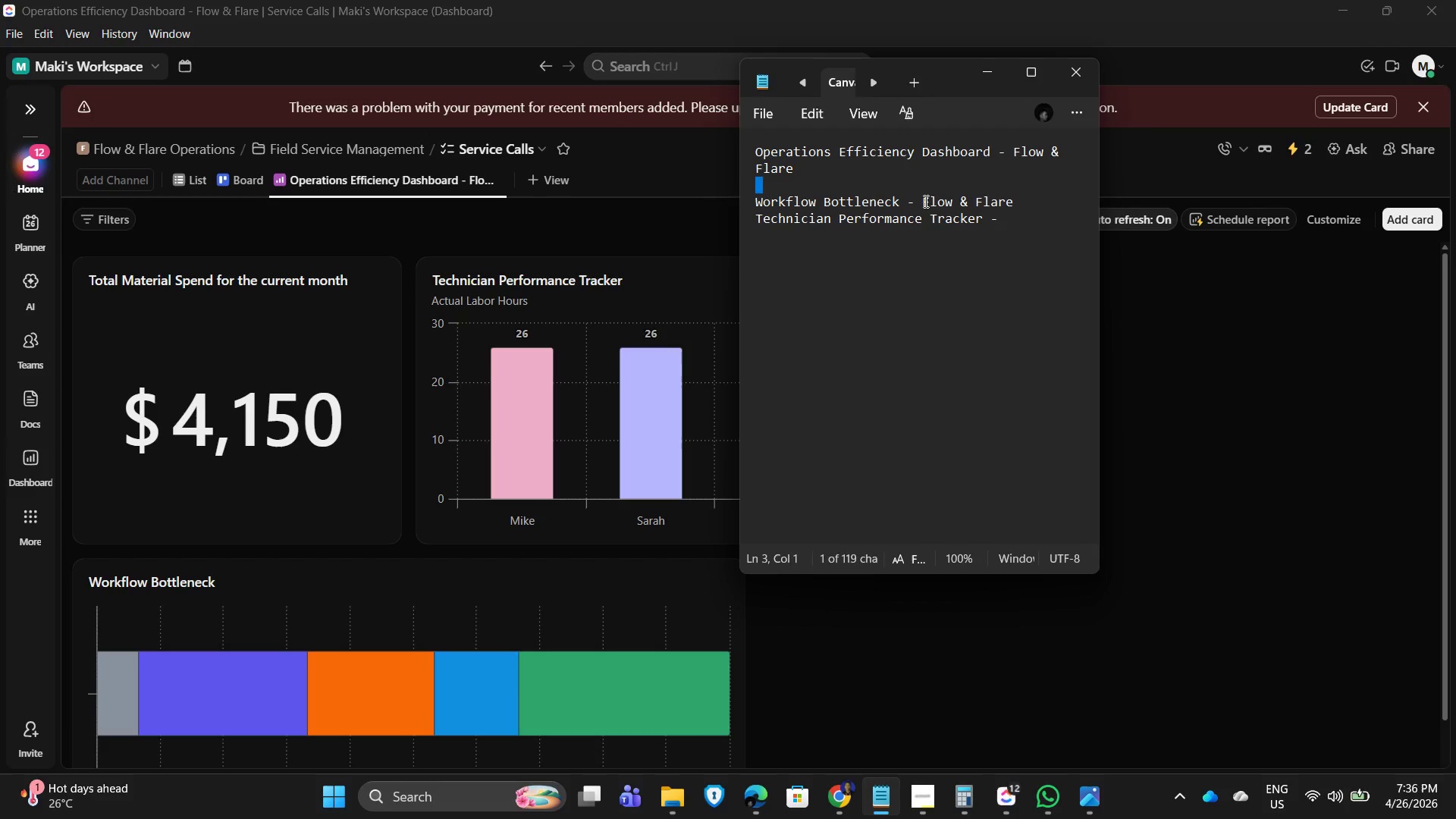 
left_click_drag(start_coordinate=[924, 201], to_coordinate=[1023, 205])
 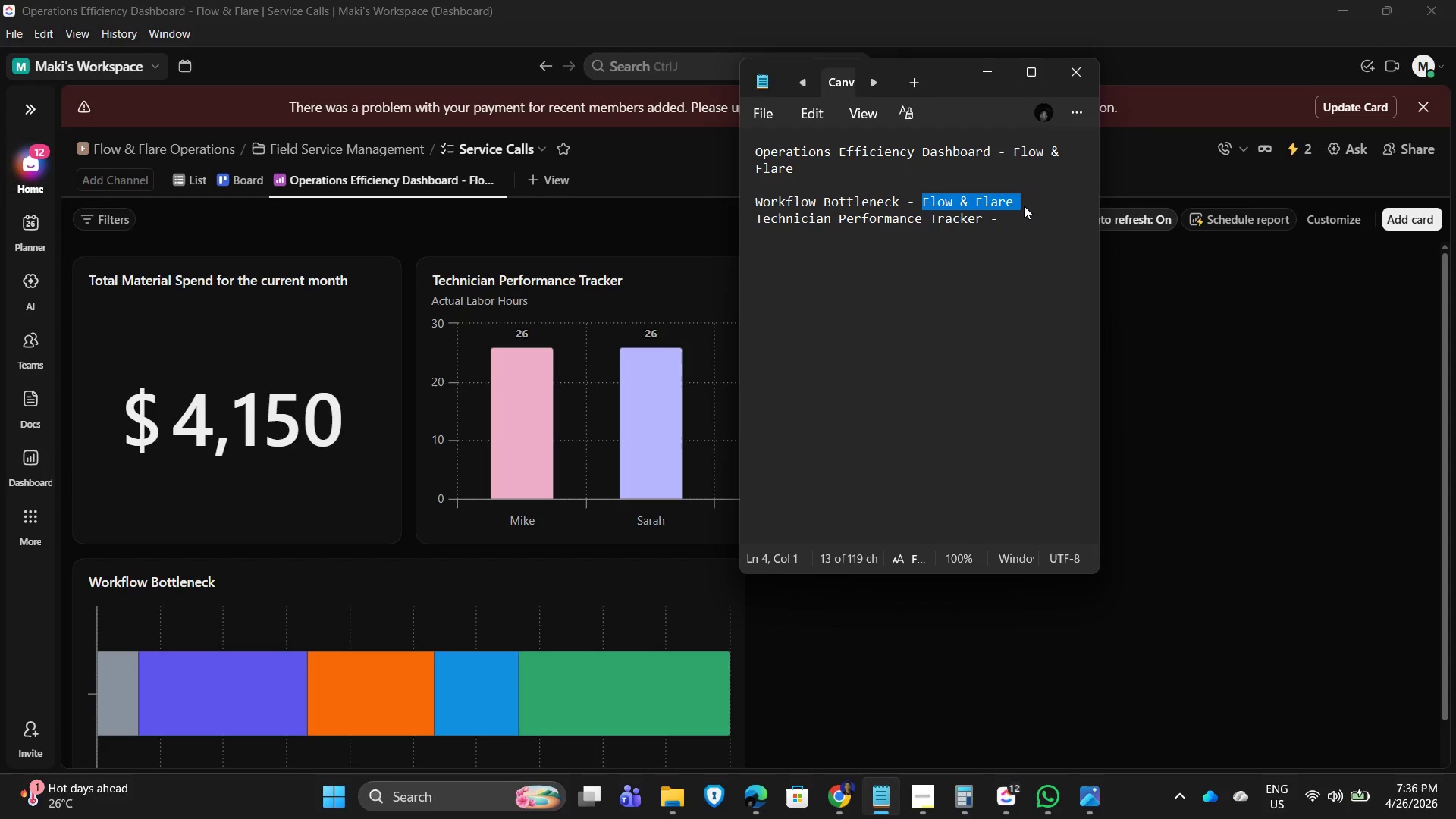 
key(Control+C)
 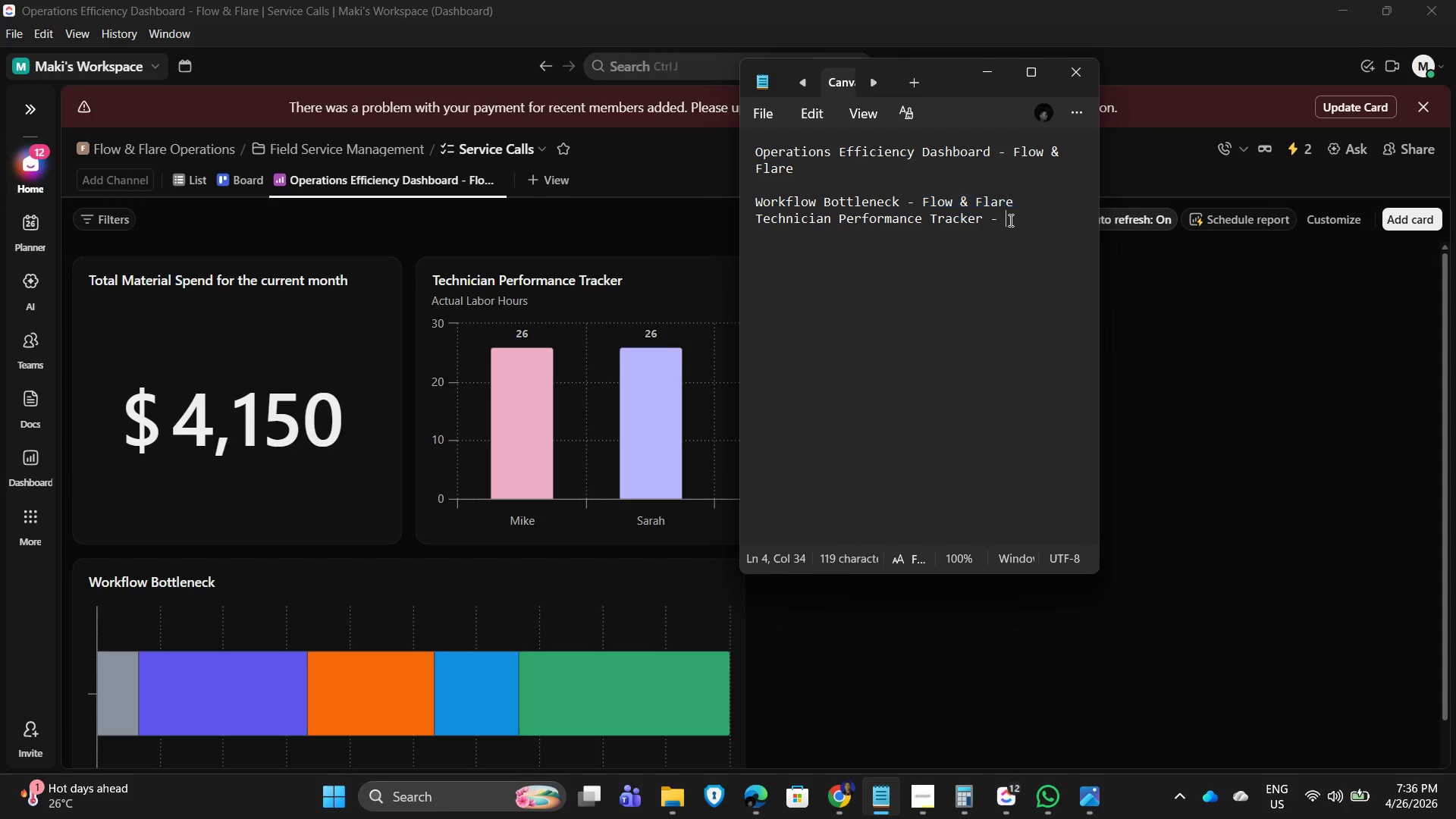 
key(Control+V)
 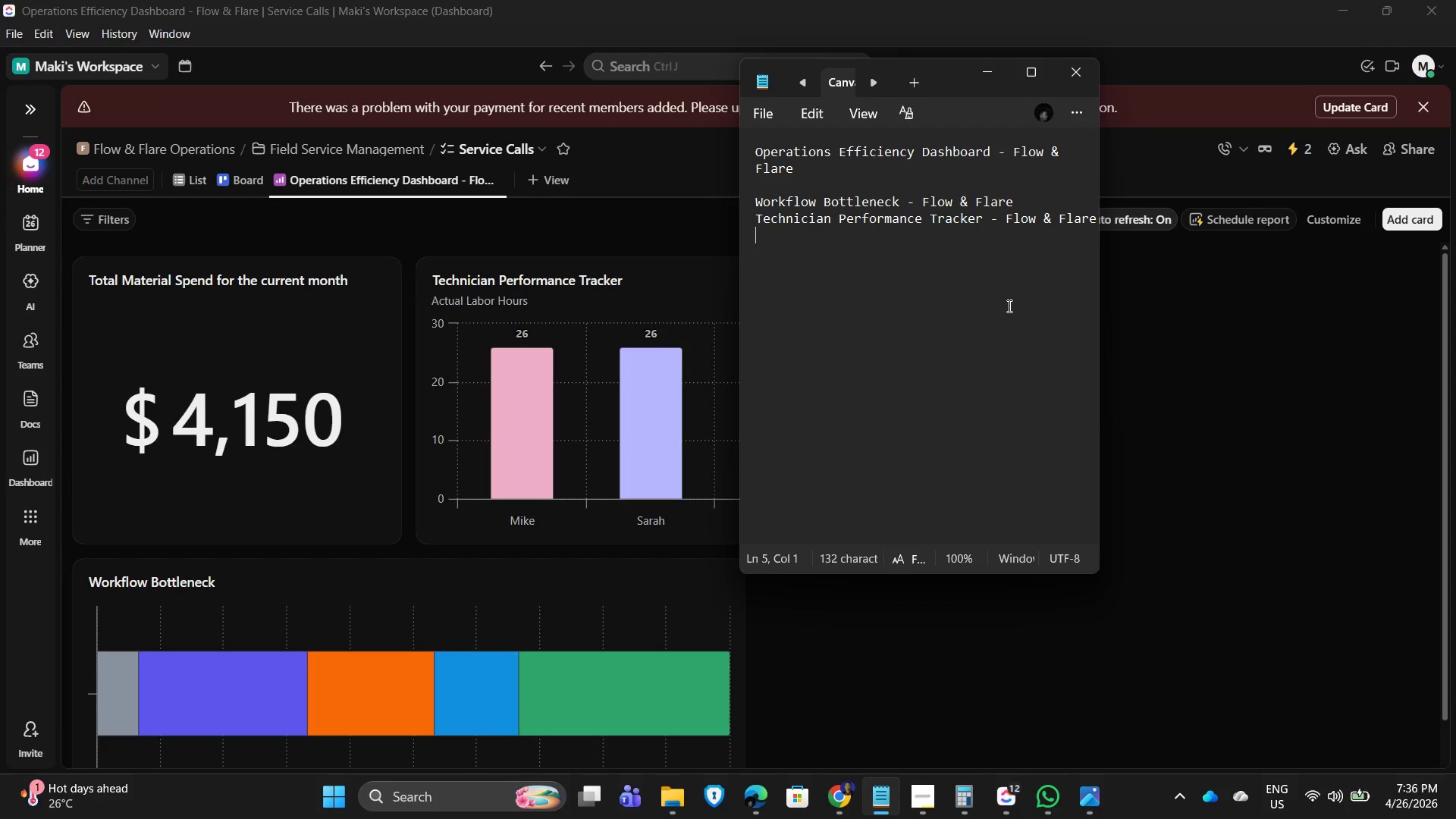 
left_click([1008, 306])
 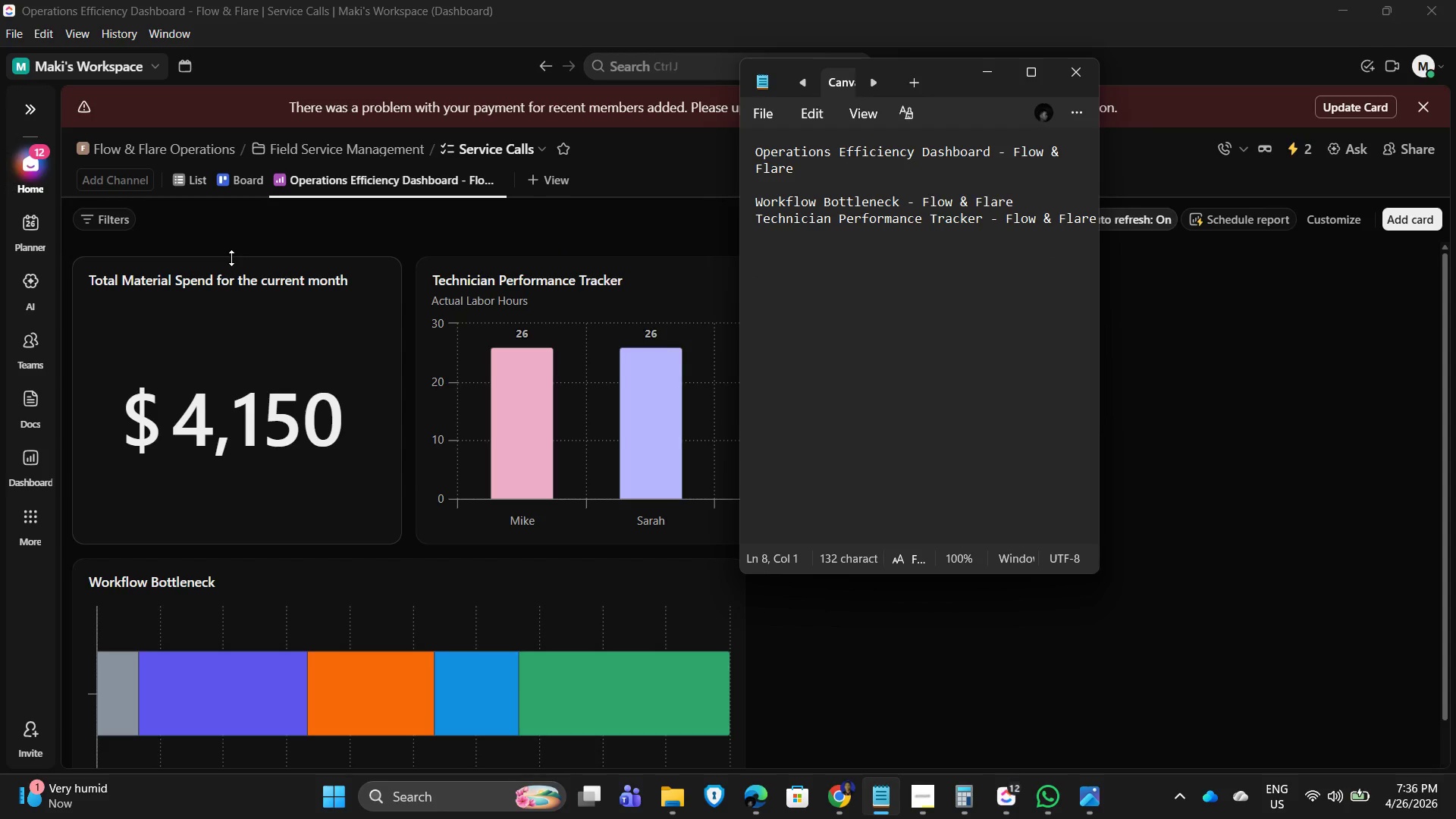 
left_click([209, 281])
 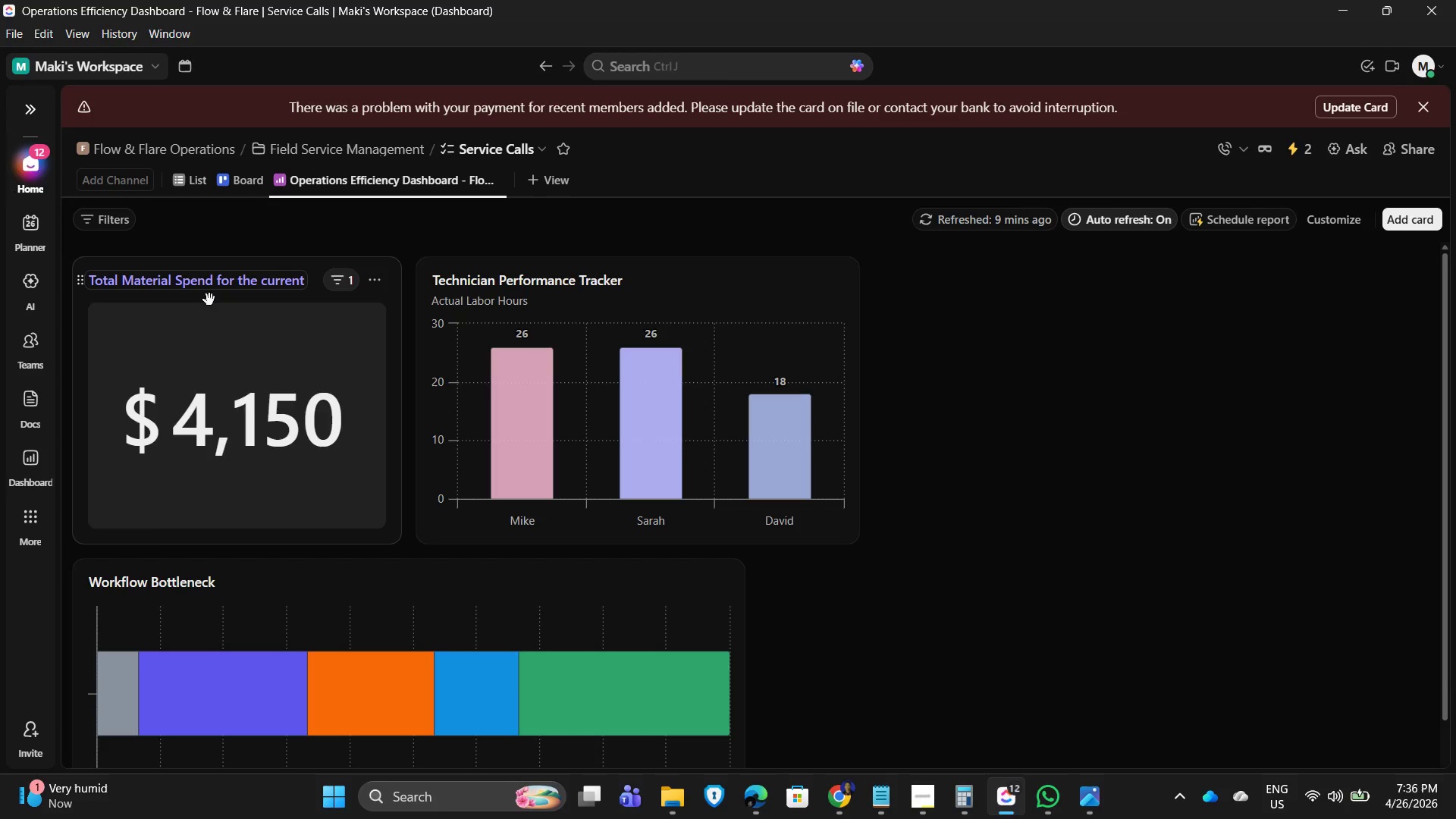 
wait(6.92)
 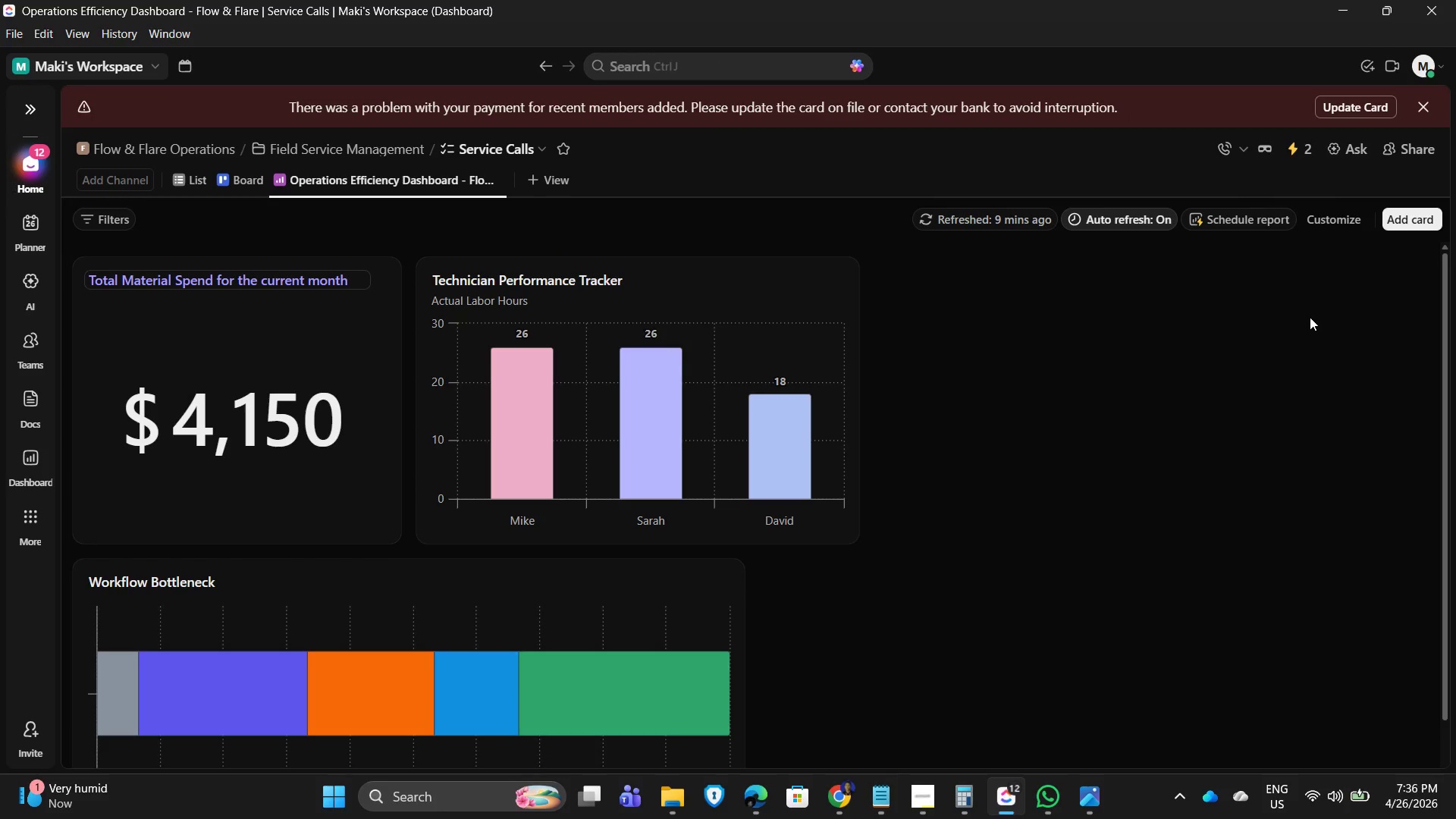 
left_click([128, 282])
 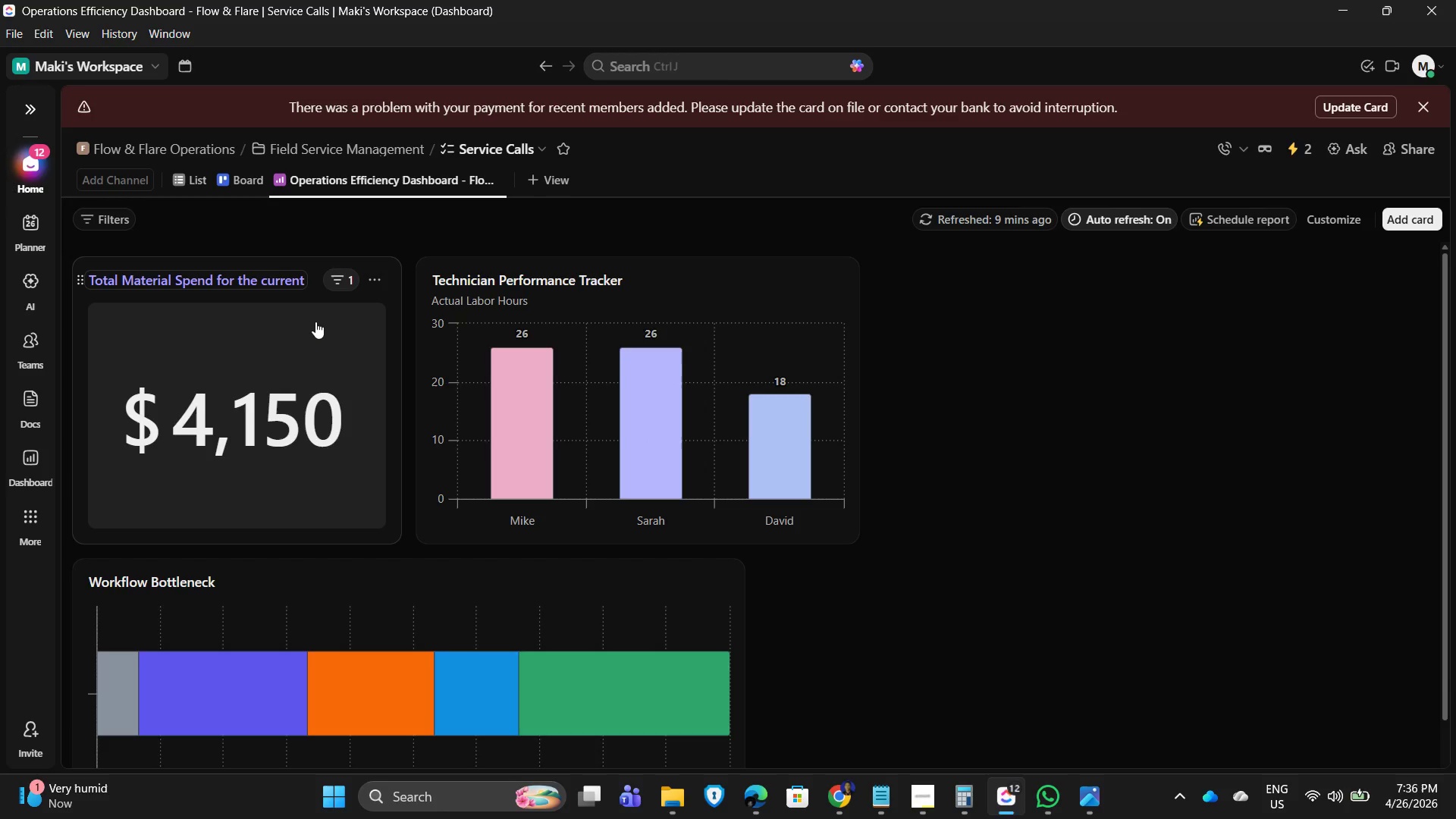 
key(ArrowLeft)
 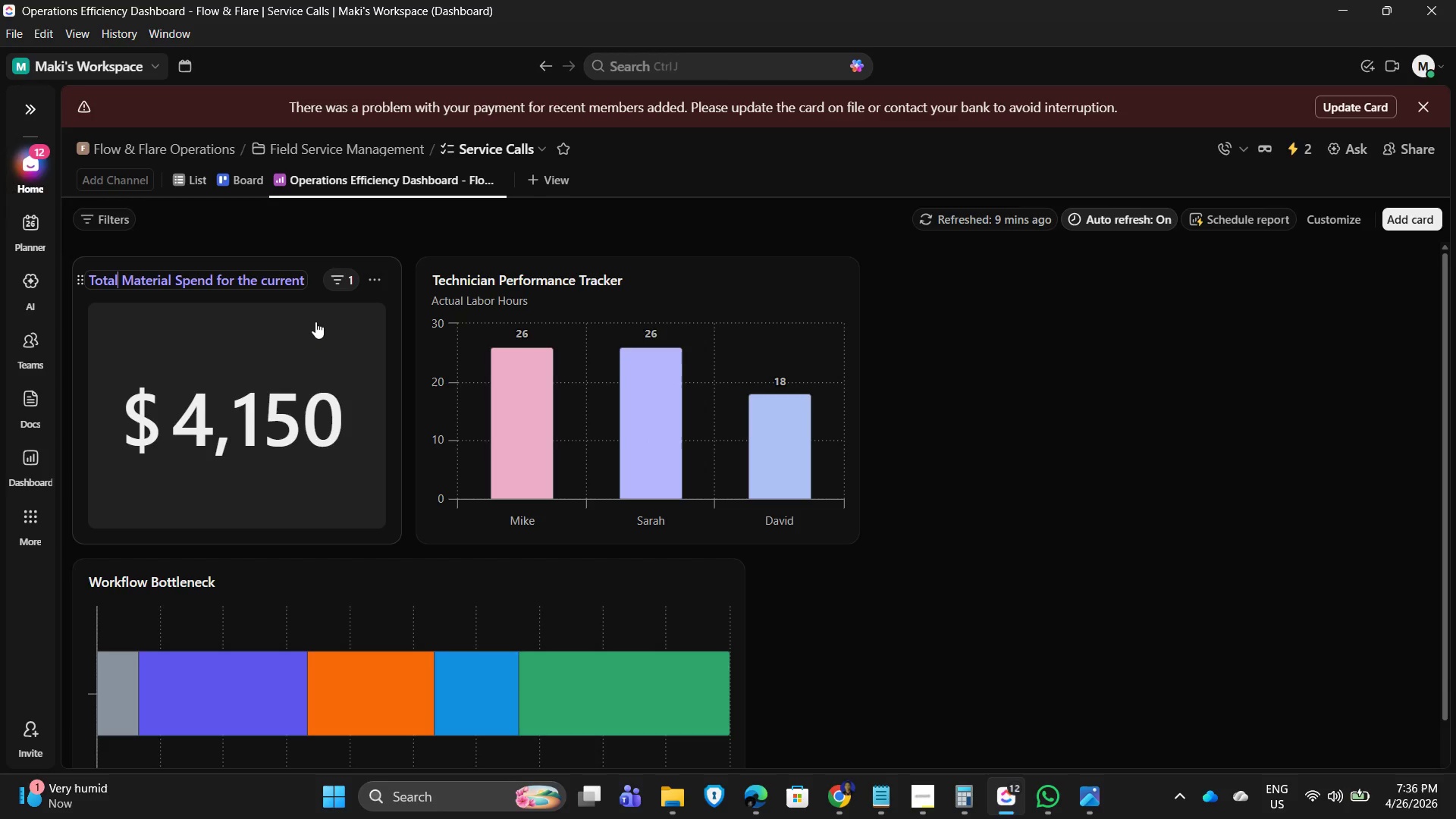 
key(ArrowLeft)
 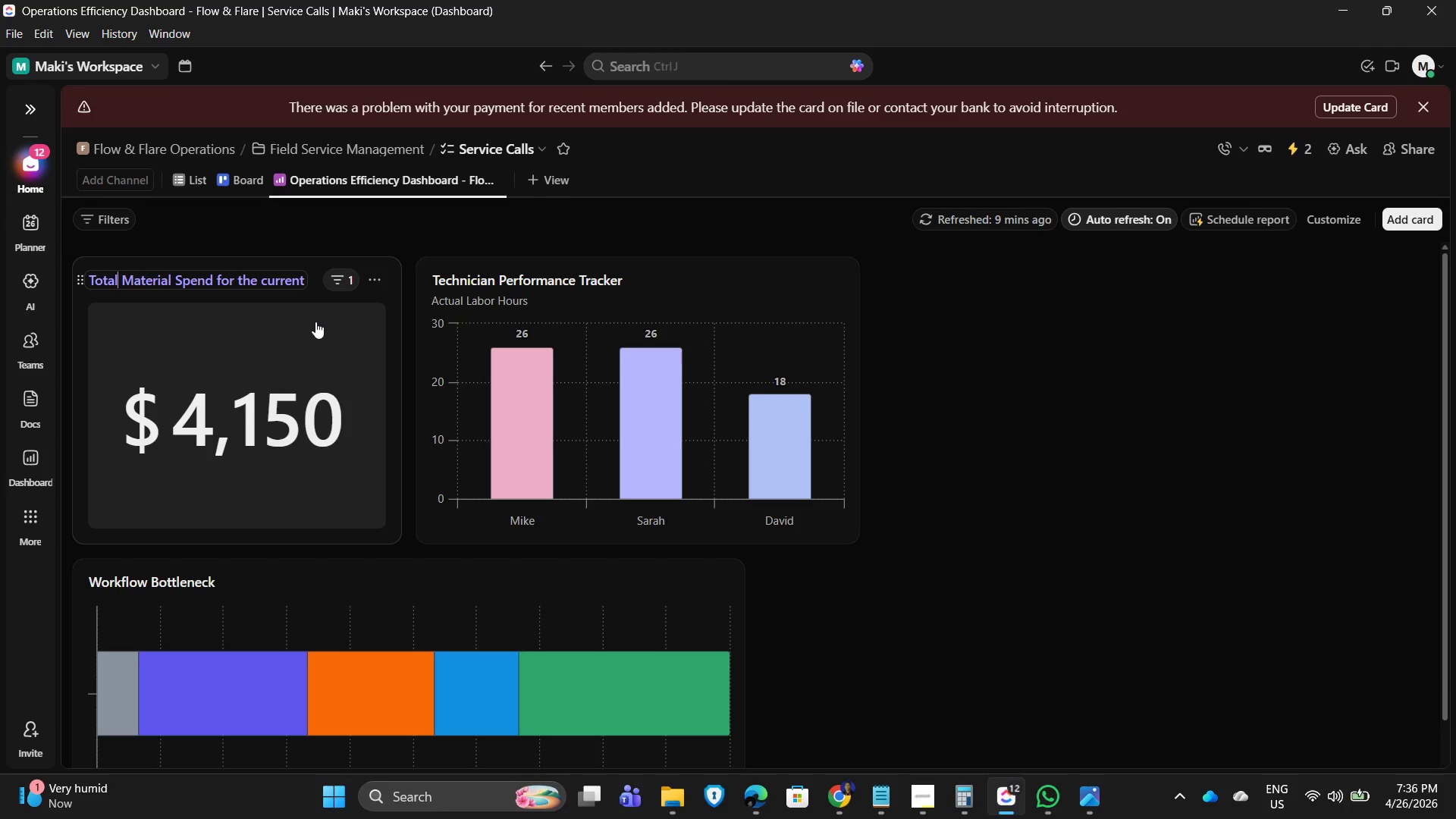 
key(ArrowRight)
 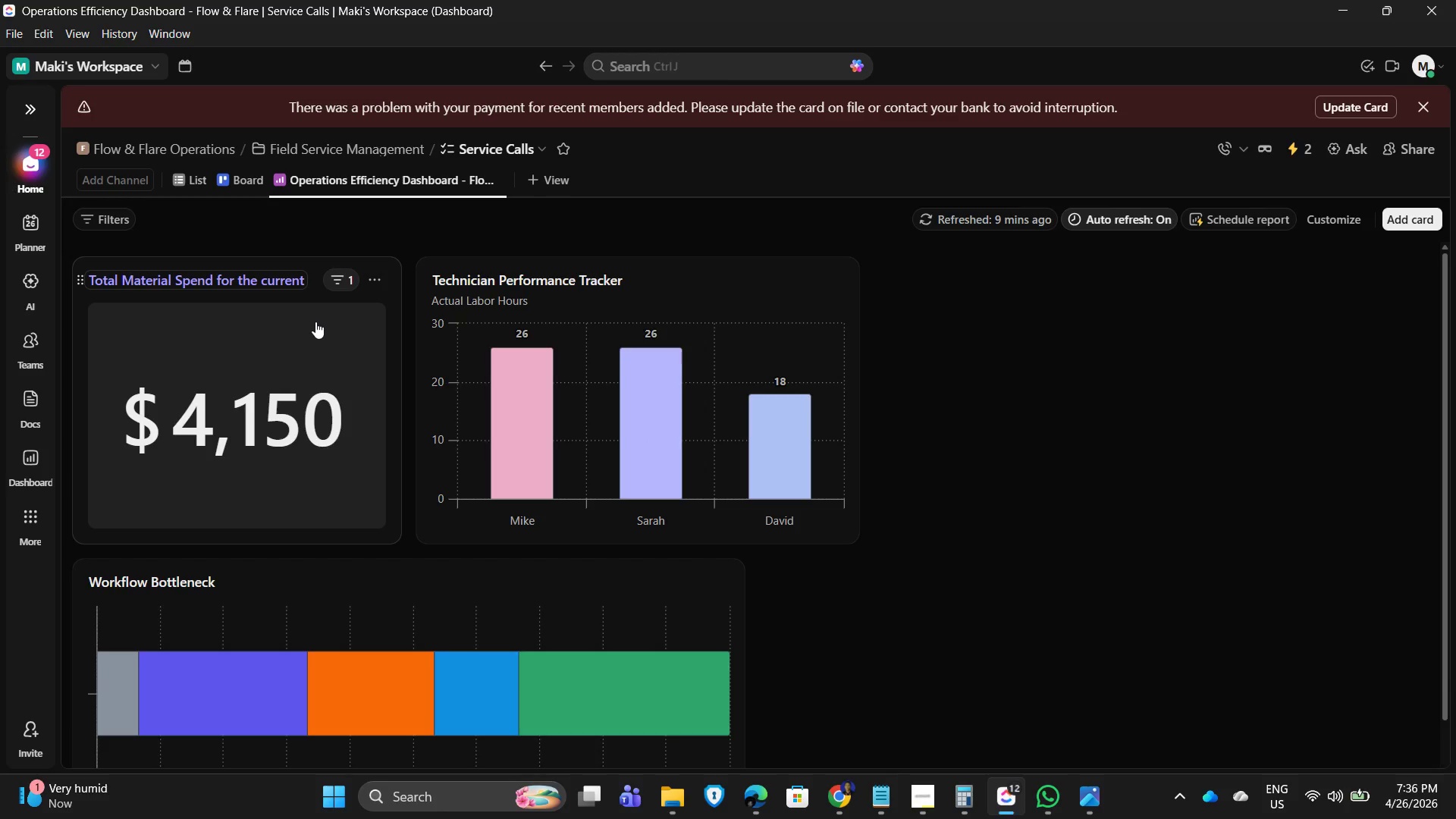 
hold_key(key=ArrowRight, duration=1.19)
 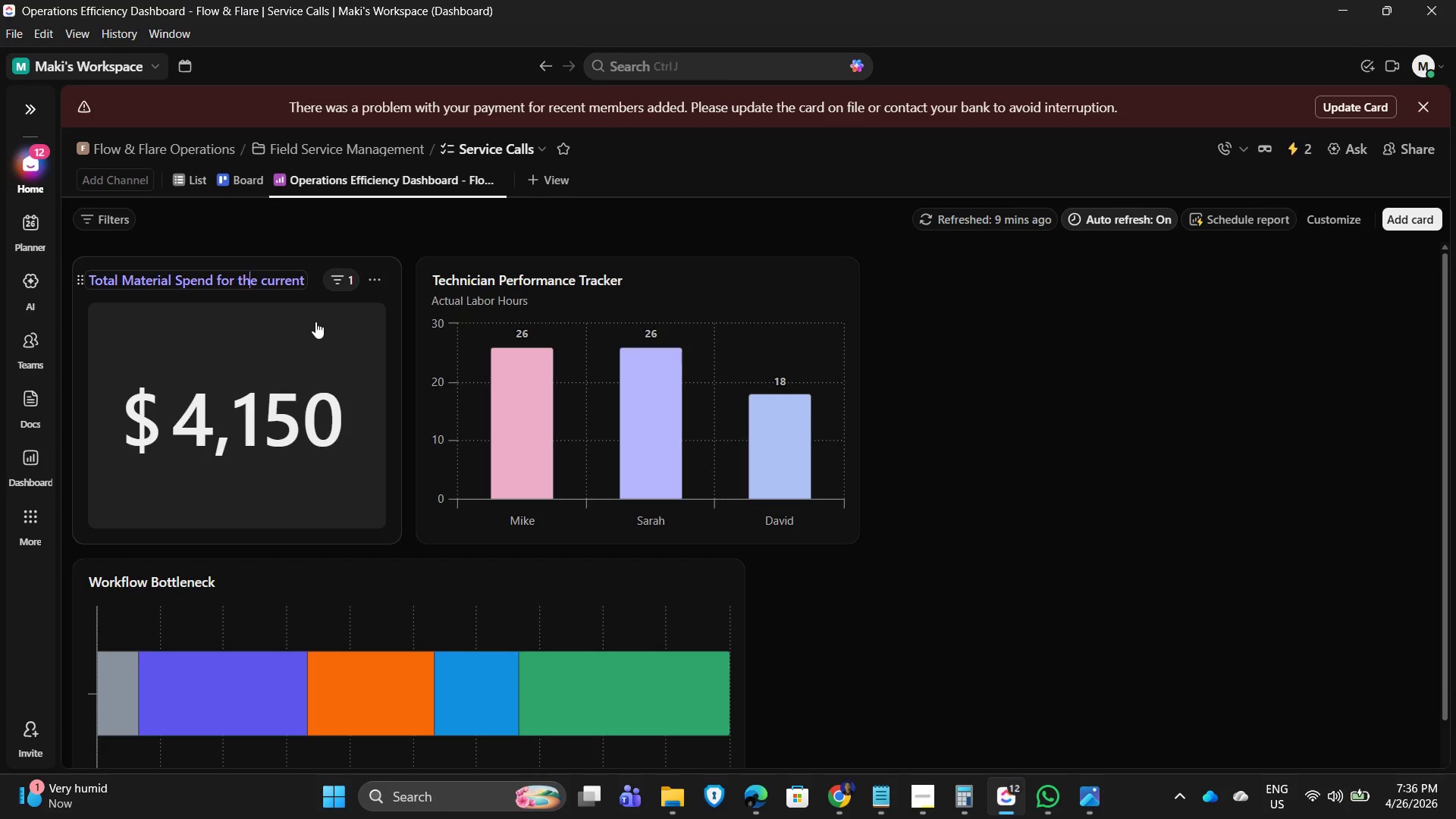 
key(ArrowRight)
 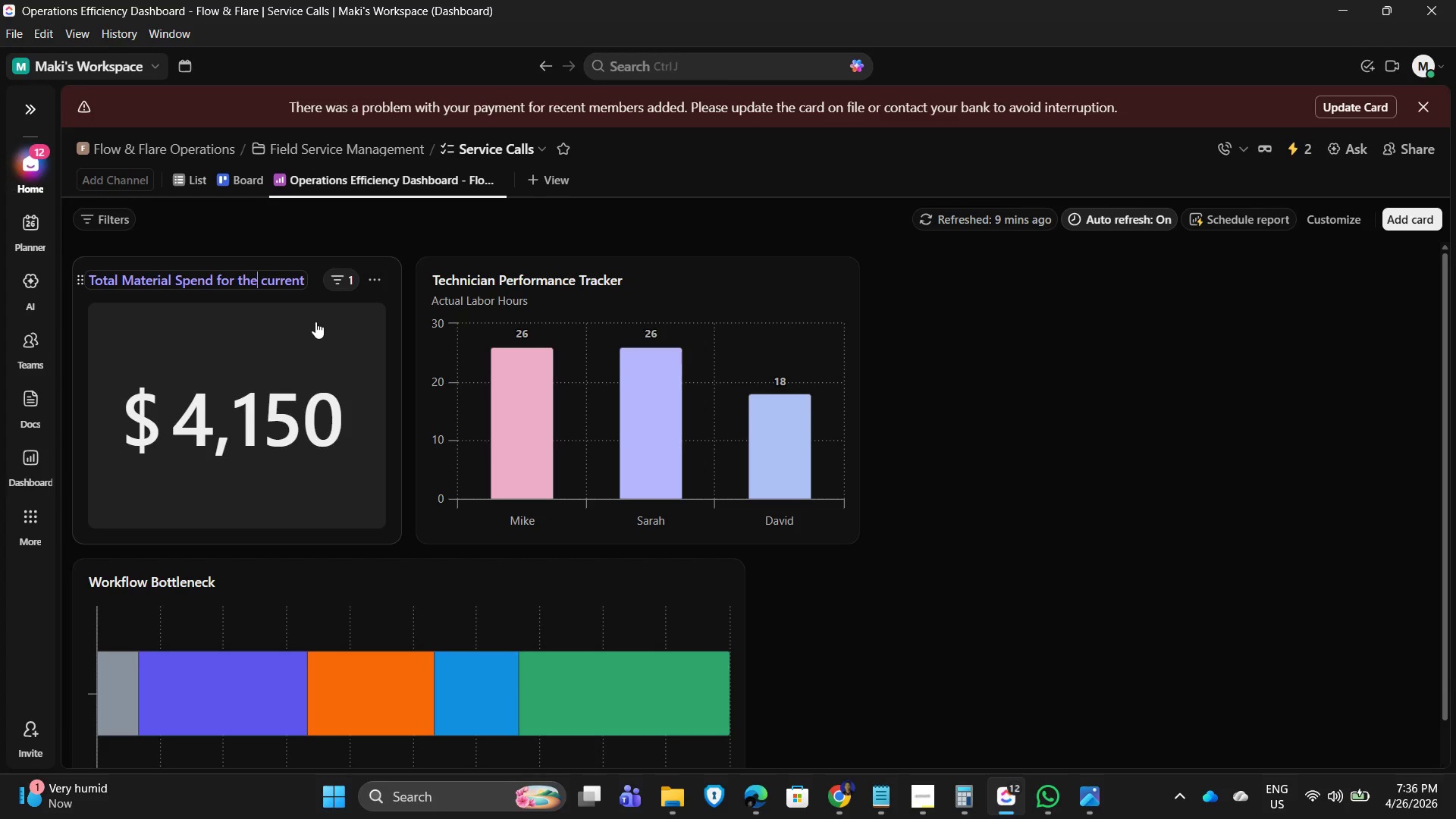 
hold_key(key=ArrowRight, duration=1.22)
 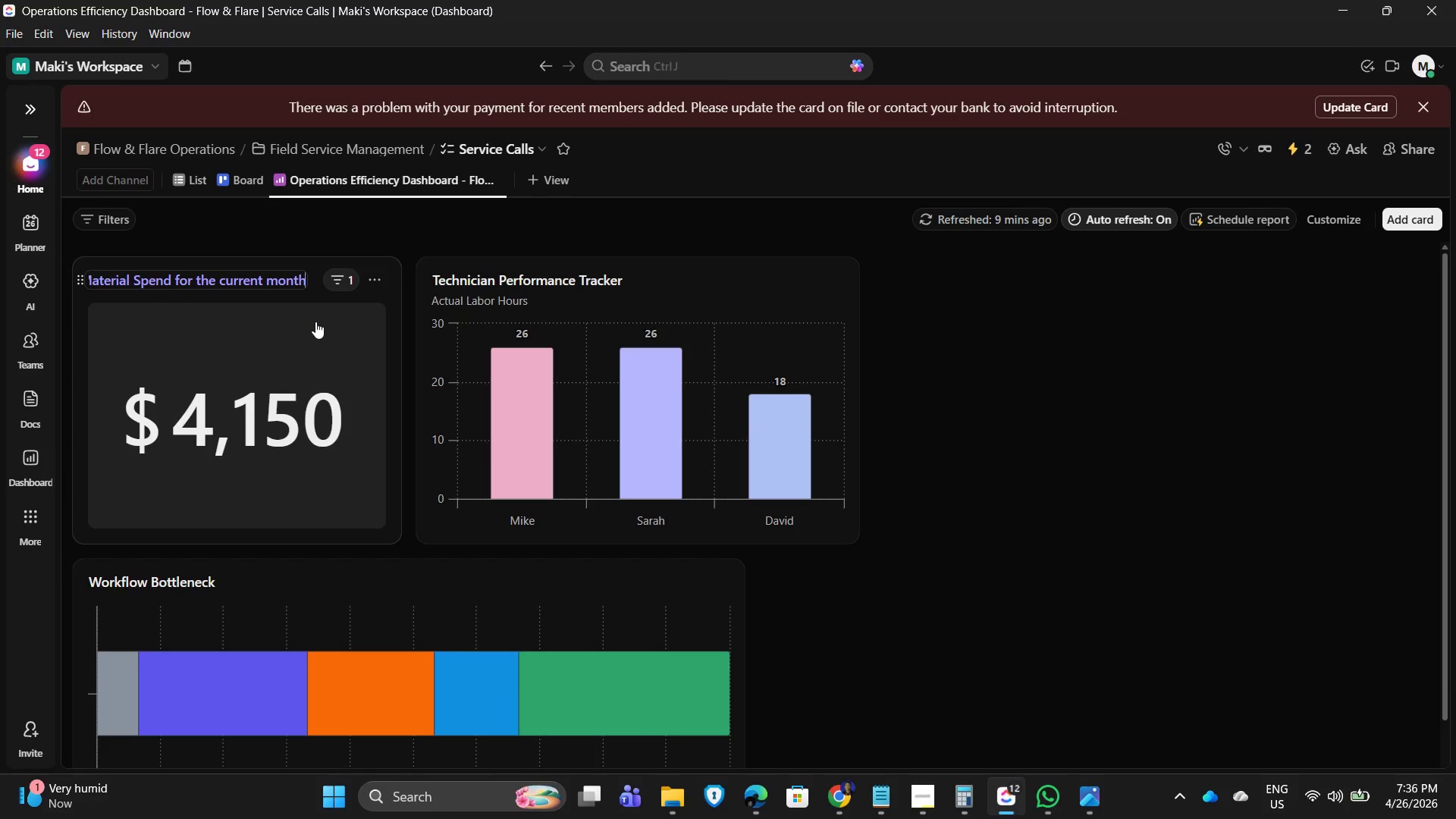 
key(ArrowLeft)
 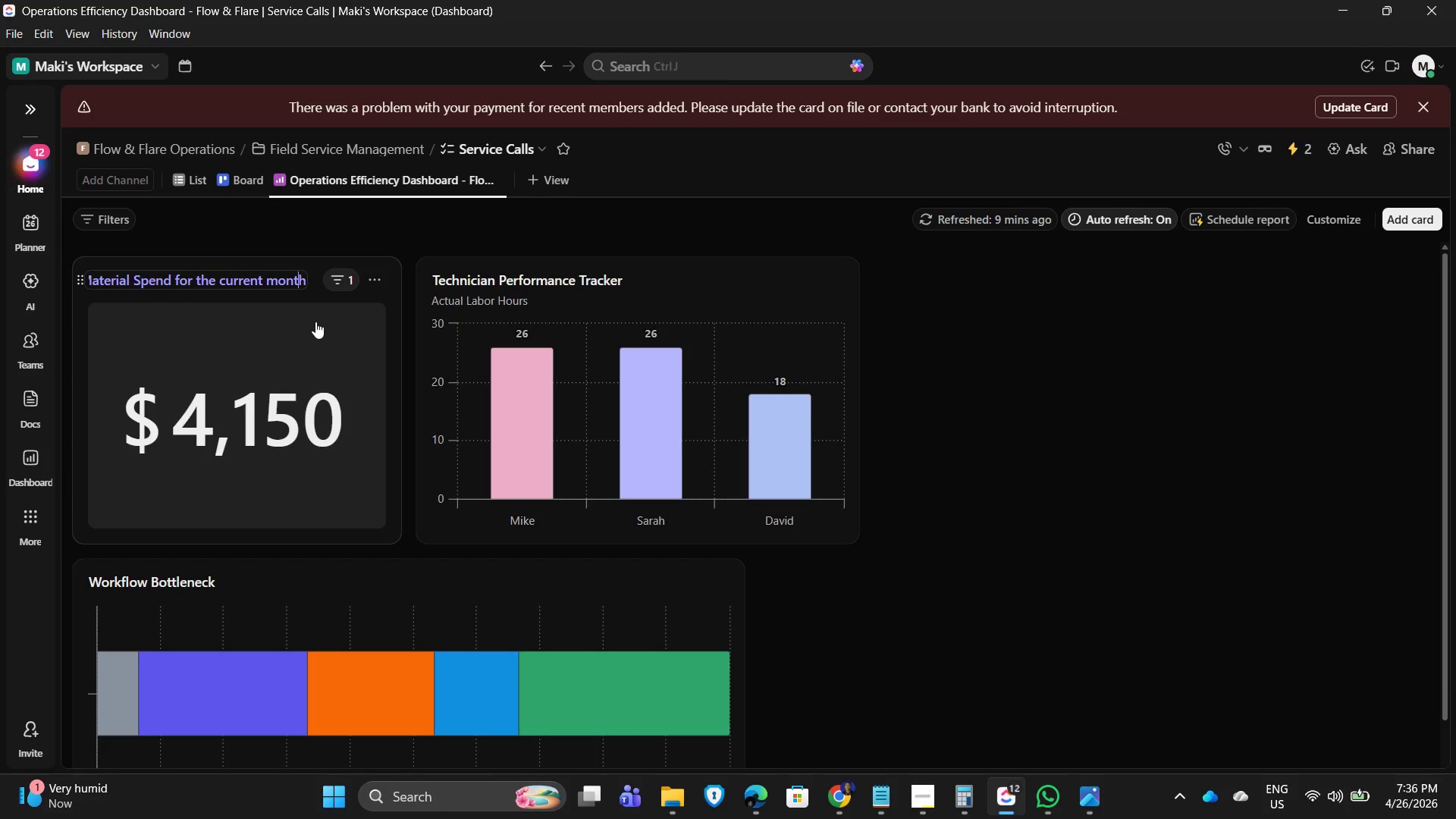 
key(ArrowLeft)
 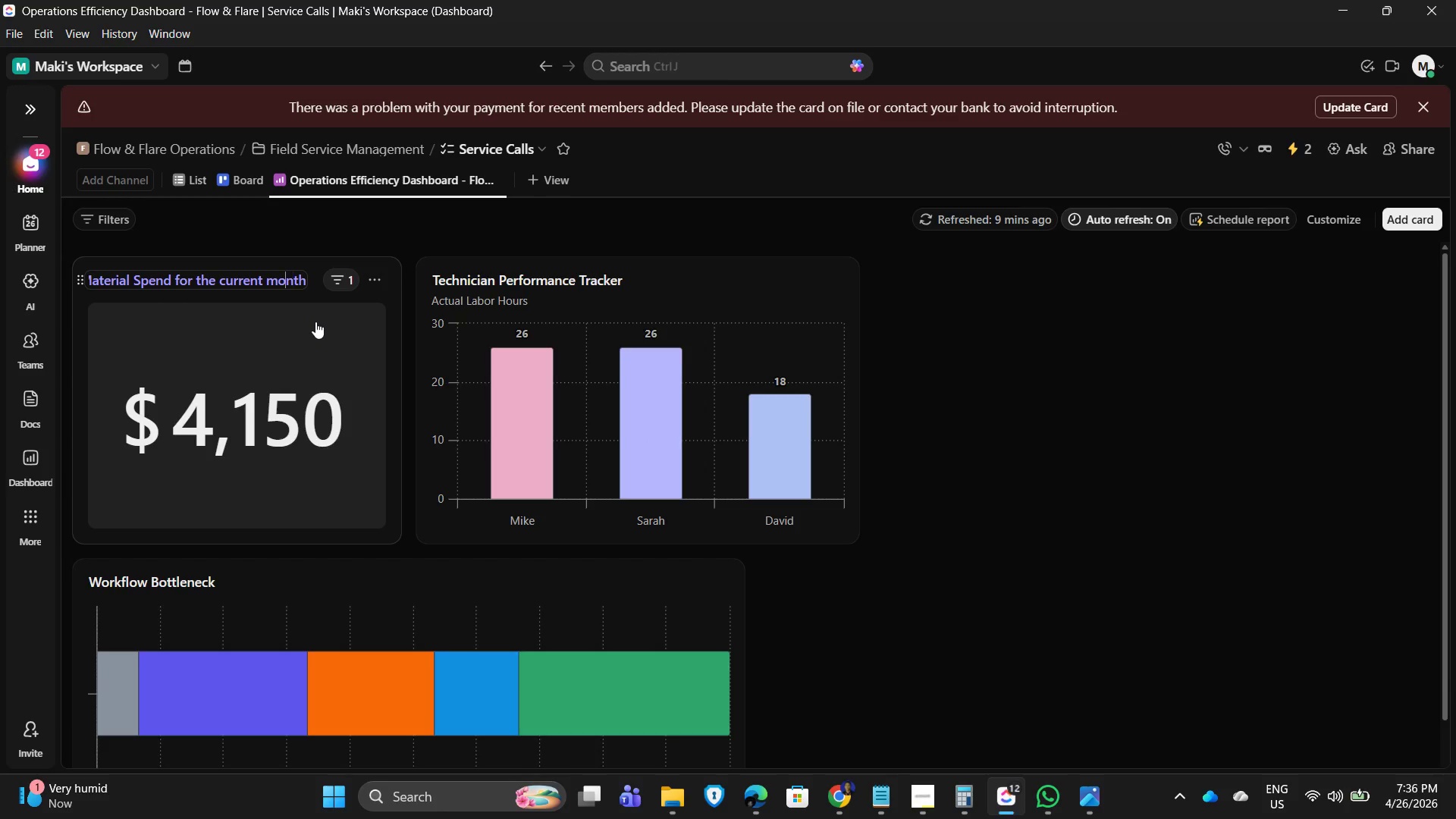 
key(ArrowLeft)
 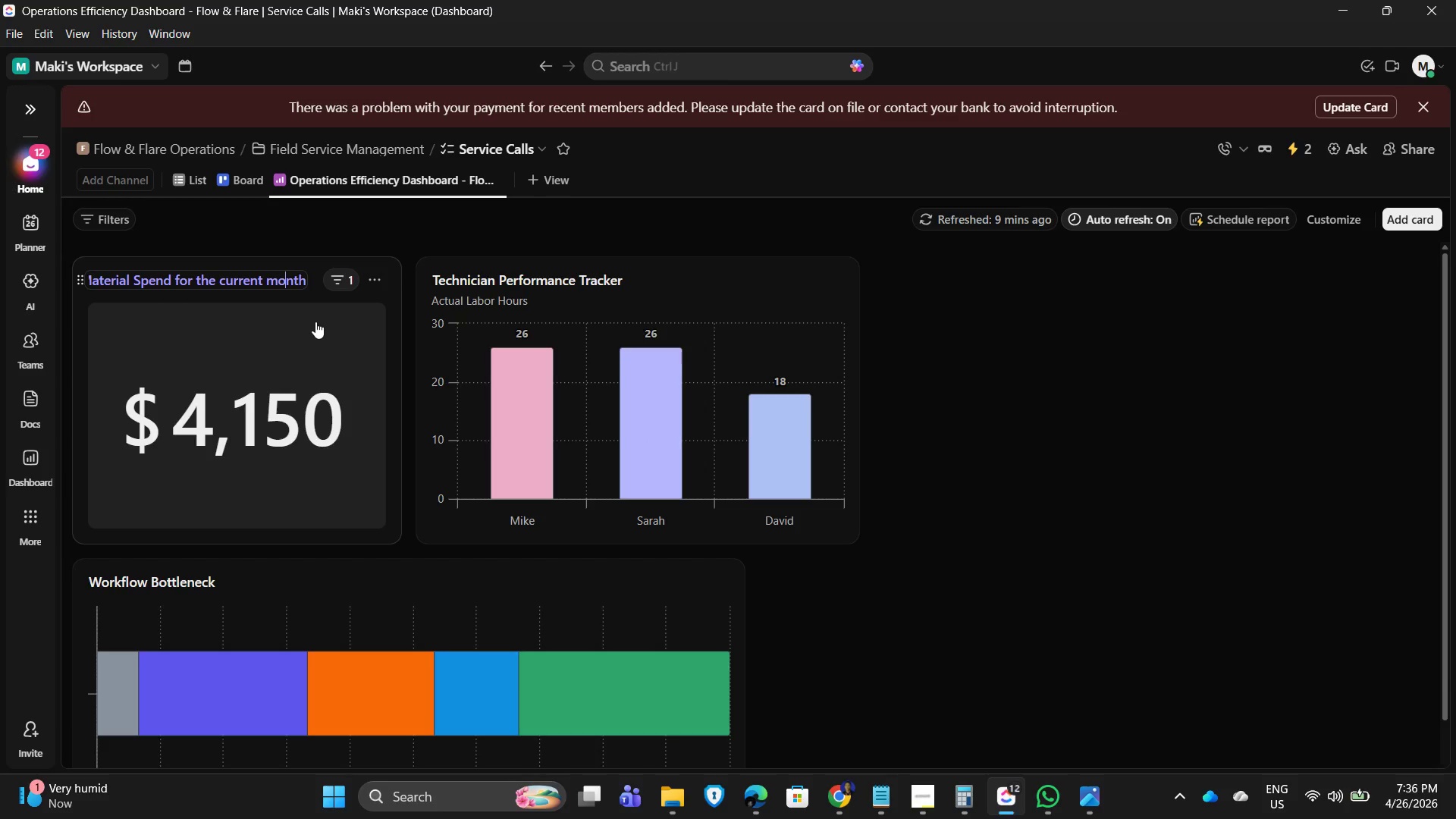 
key(ArrowLeft)
 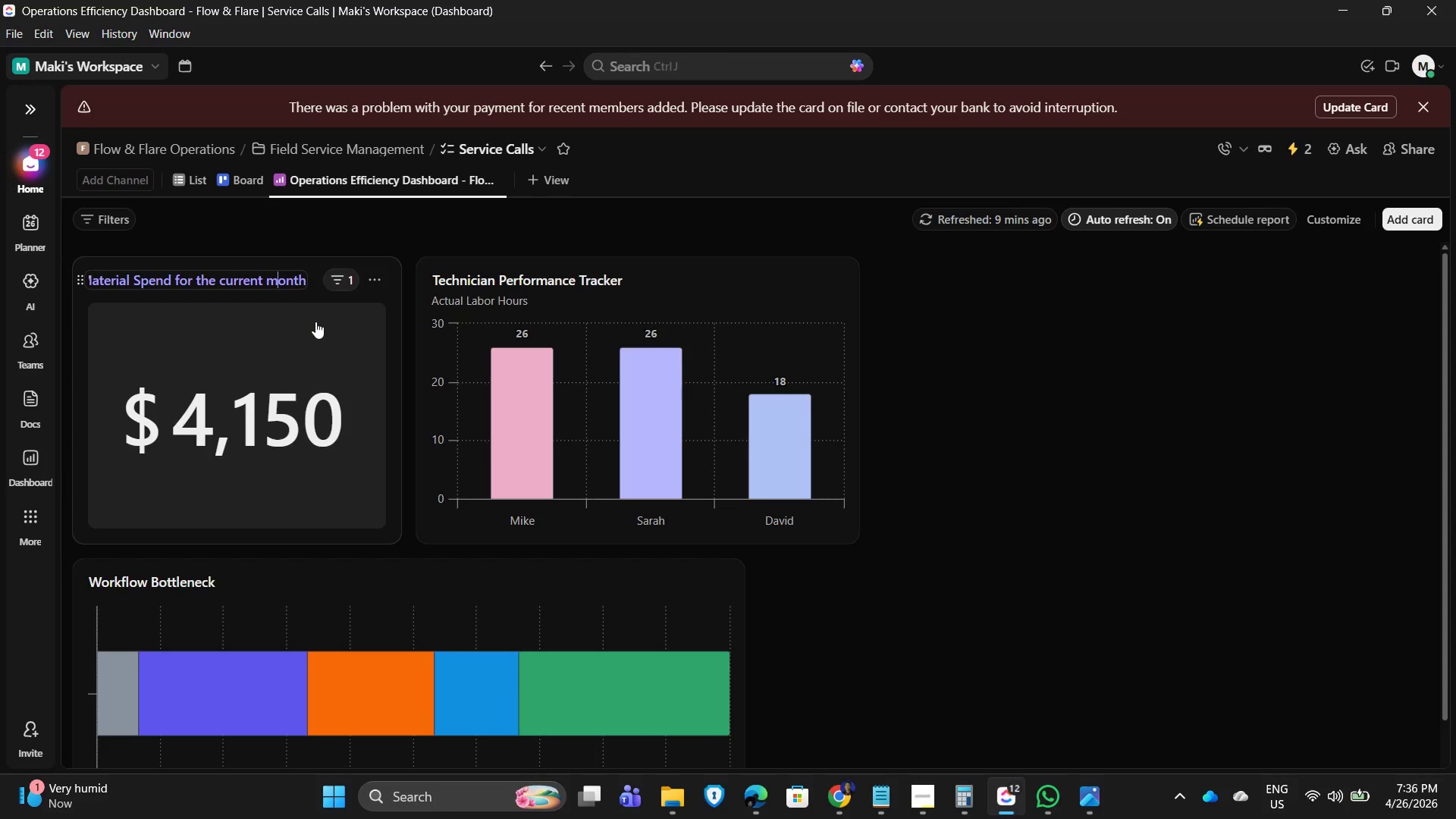 
key(Backspace)
 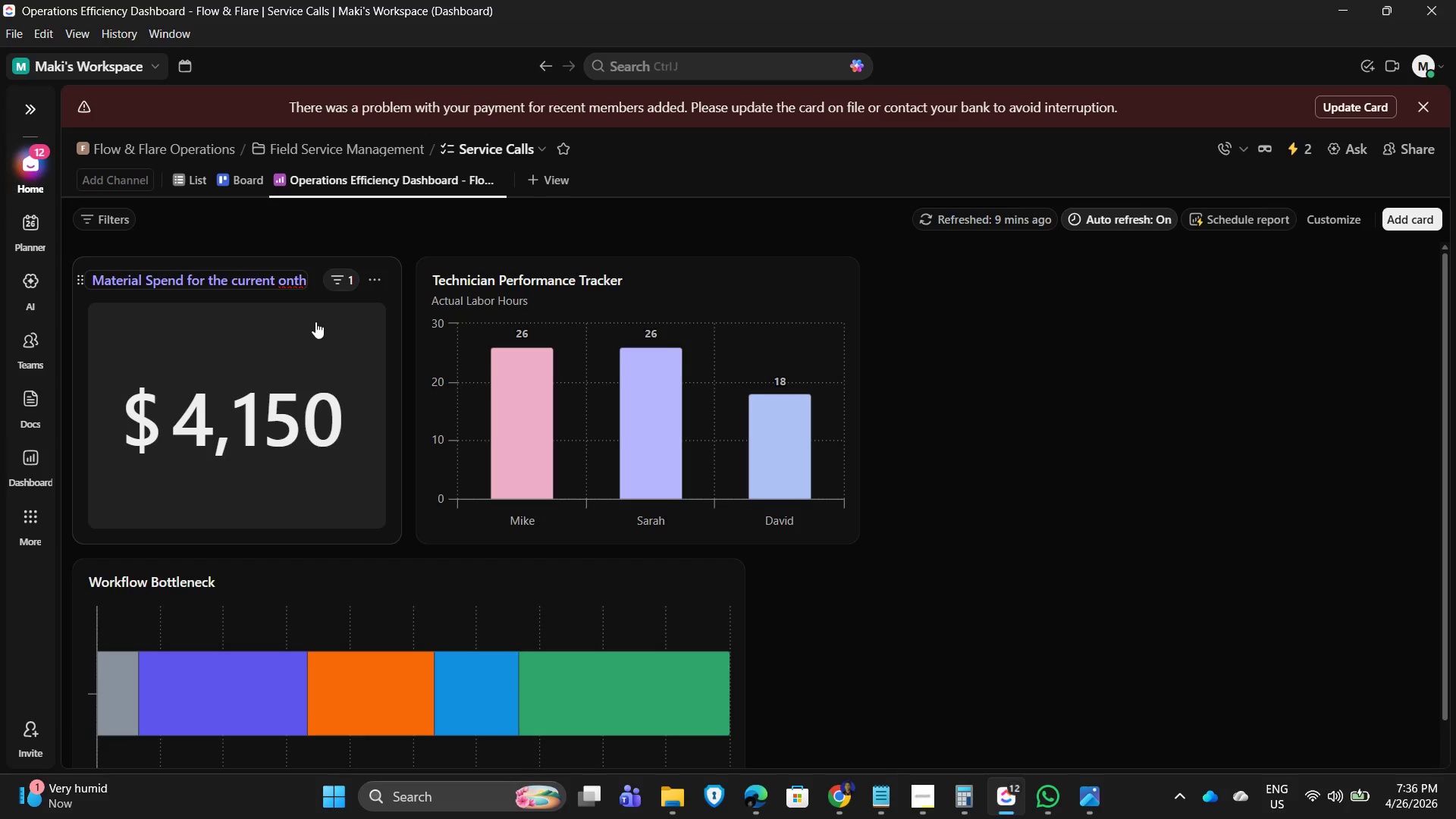 
key(Shift+ShiftLeft)
 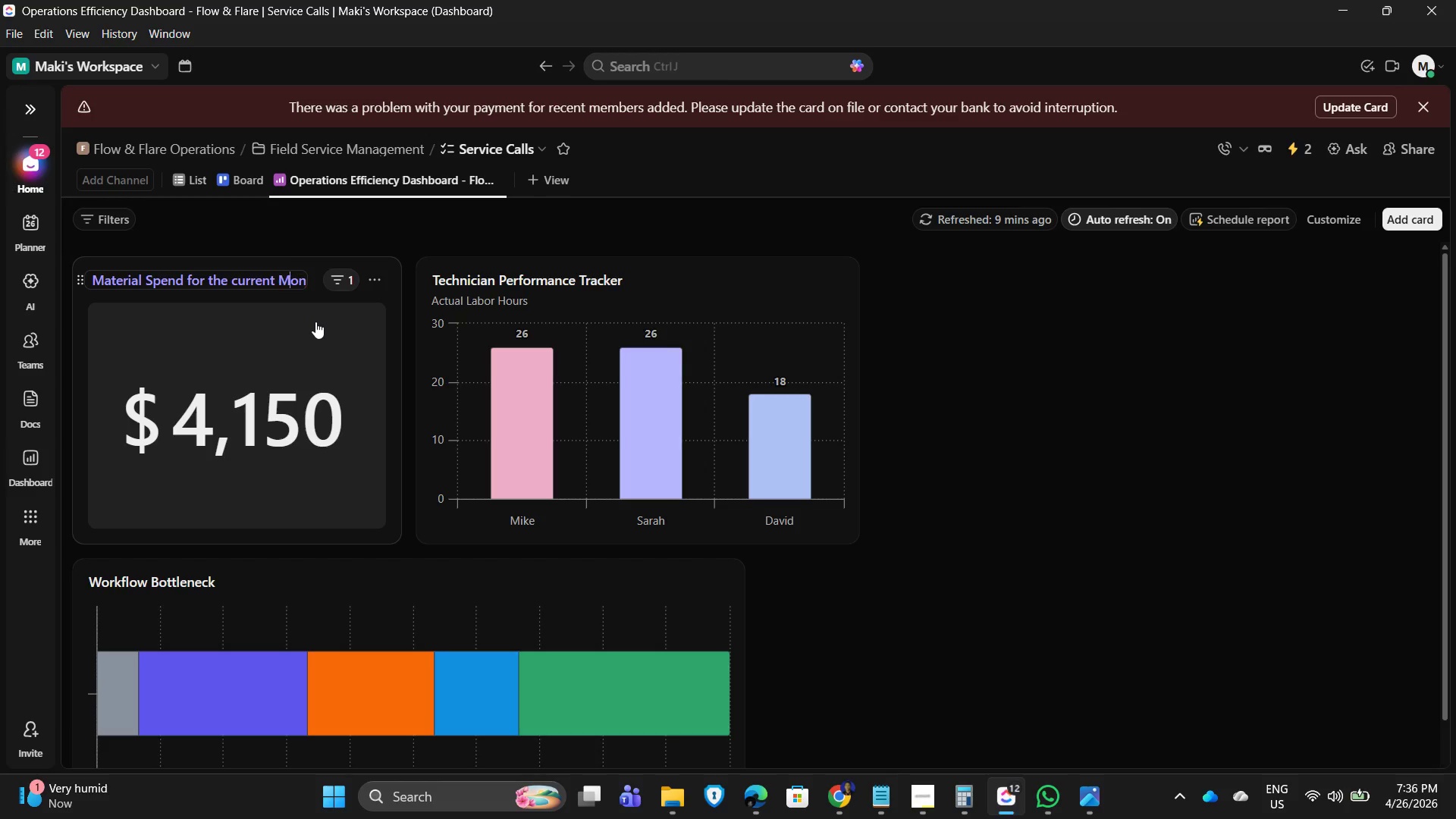 
key(Shift+M)
 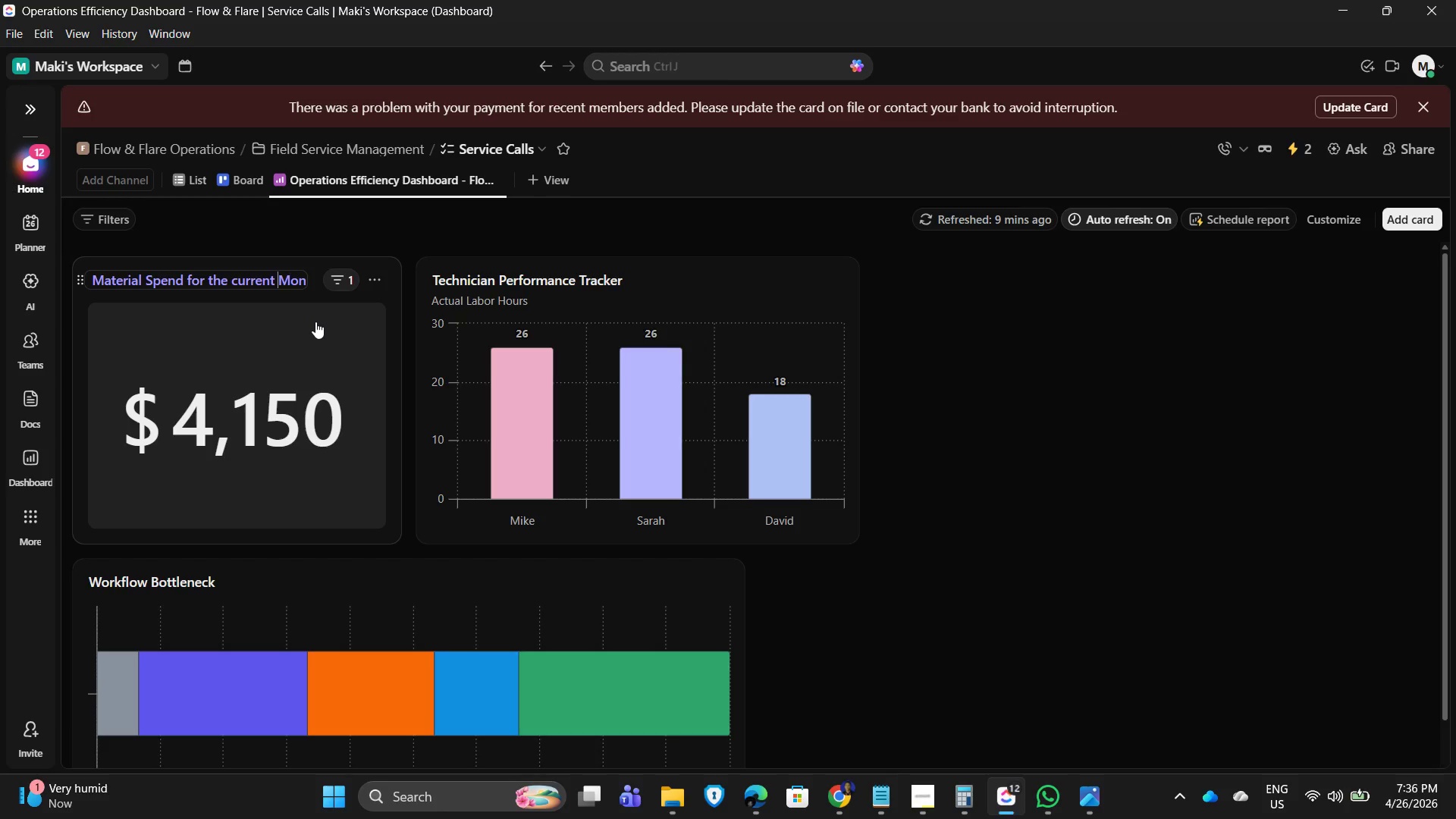 
hold_key(key=ArrowLeft, duration=0.67)
 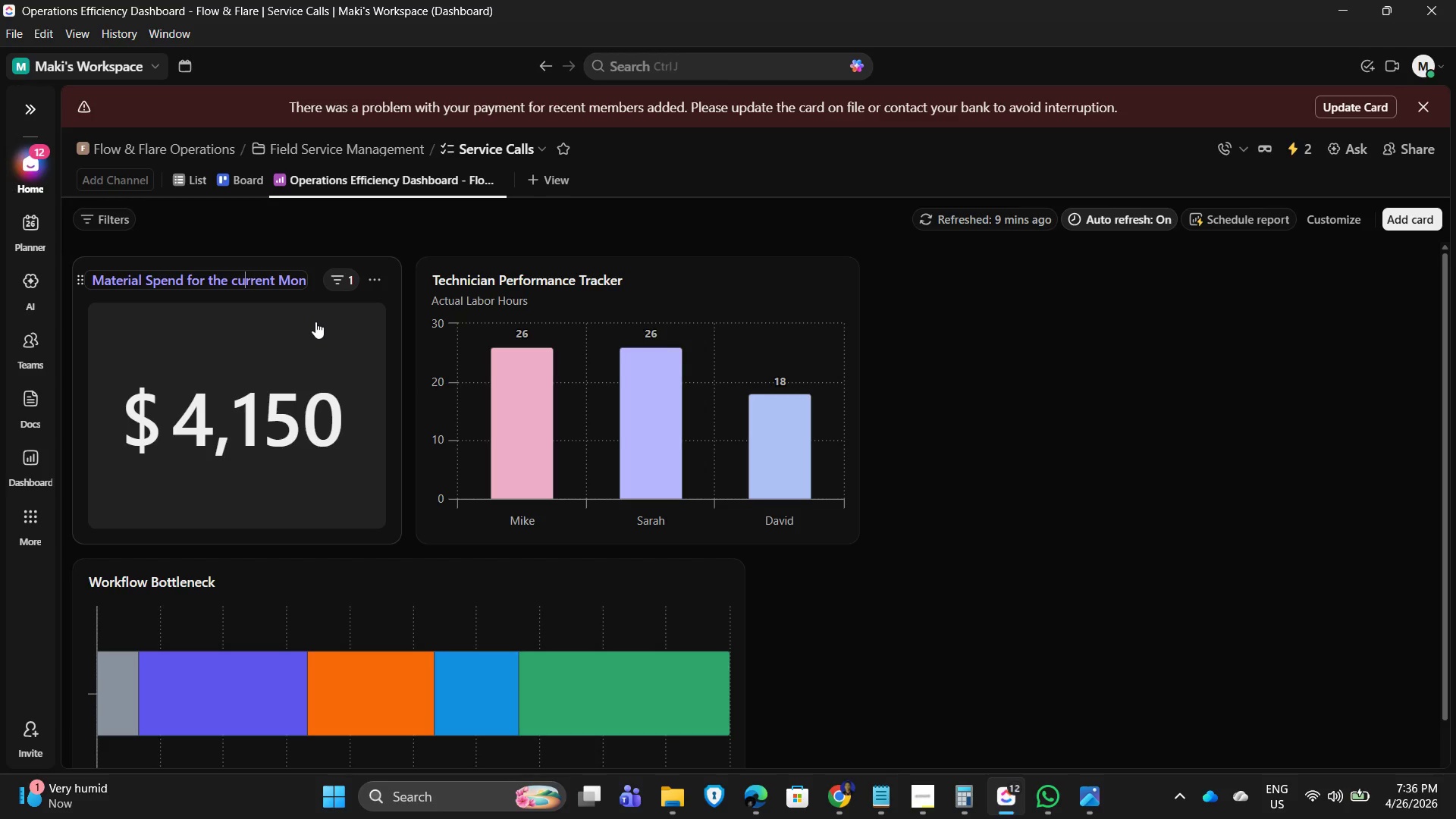 
key(ArrowLeft)
 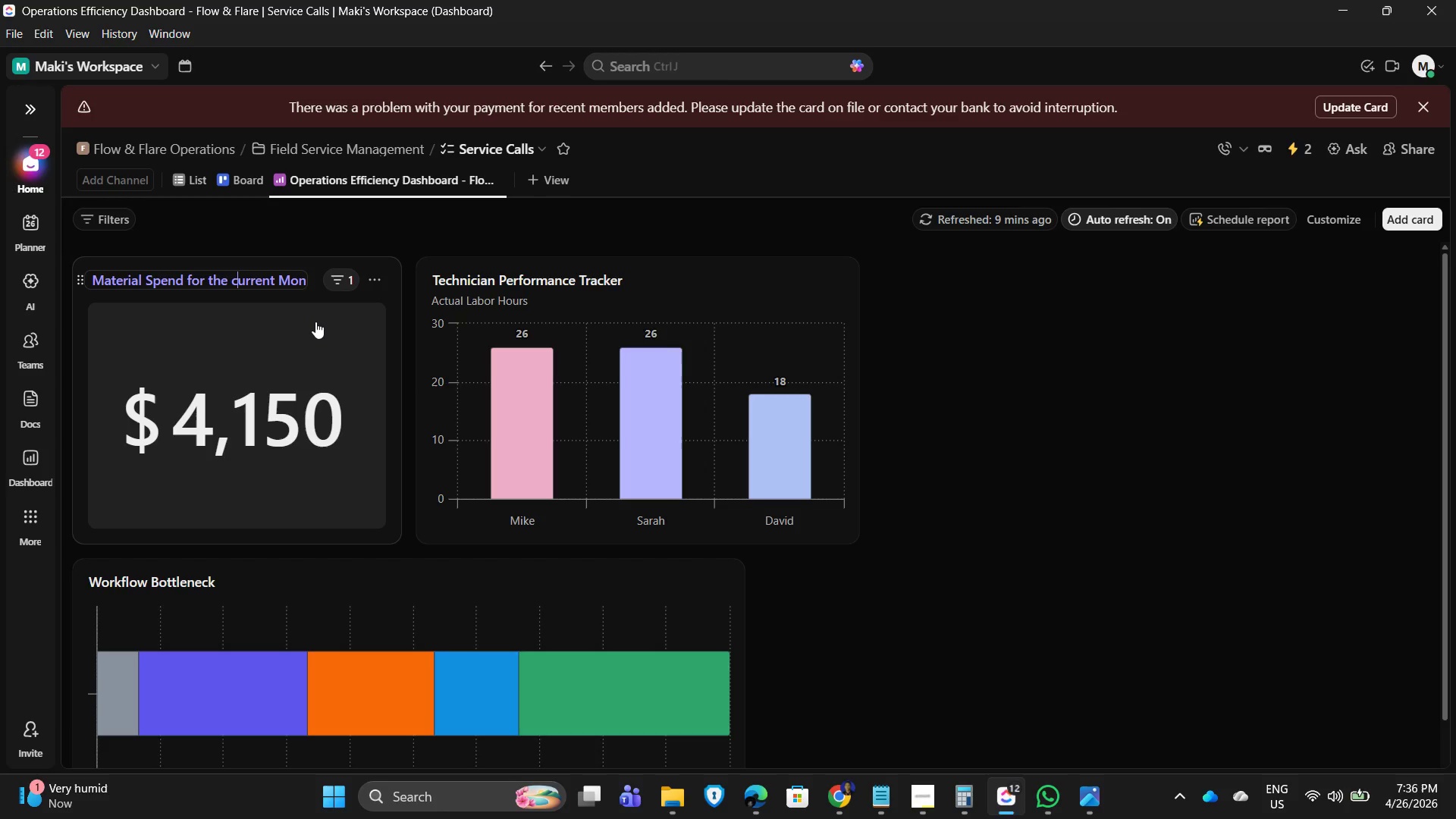 
key(ArrowLeft)
 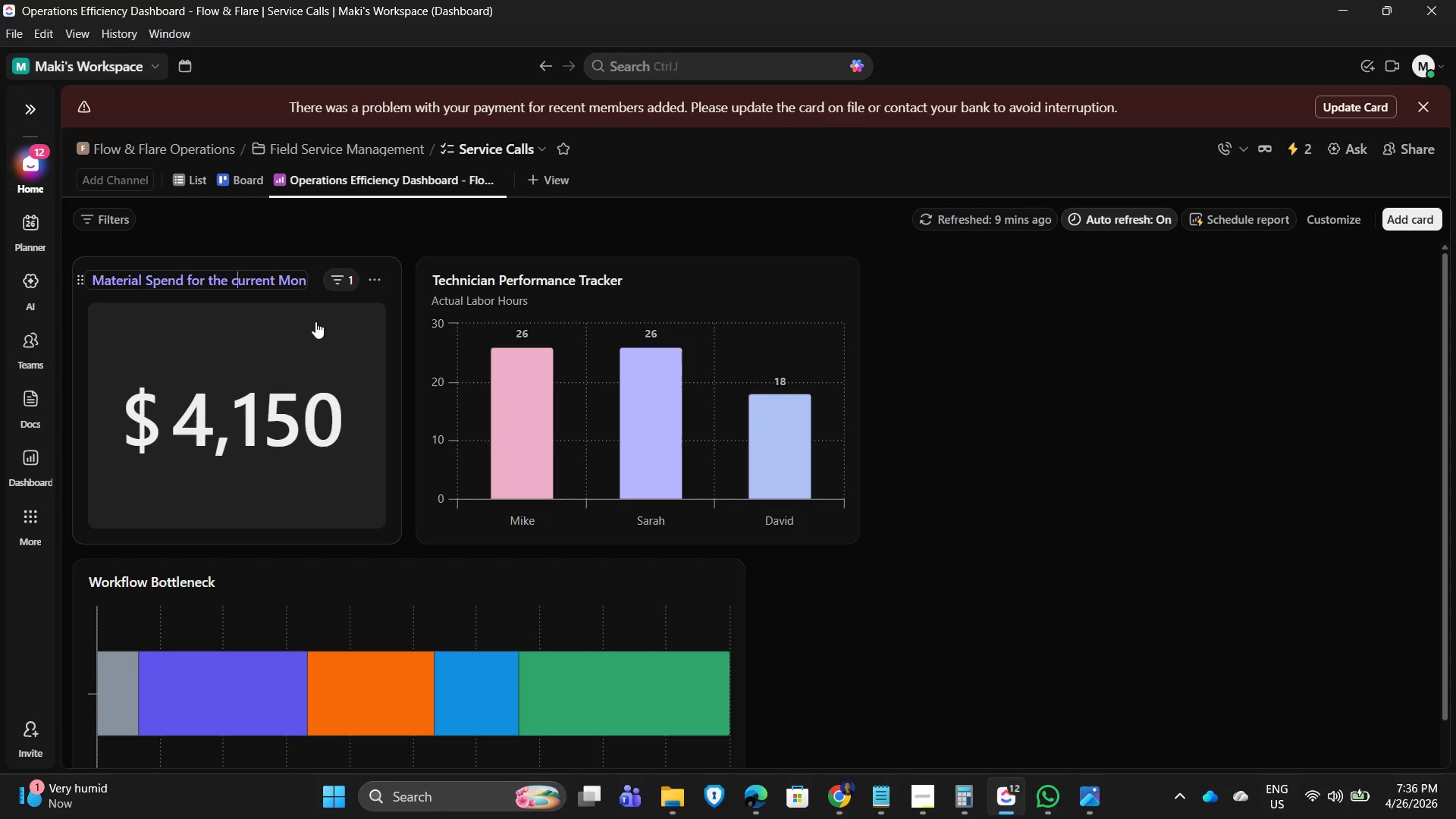 
key(Backspace)
 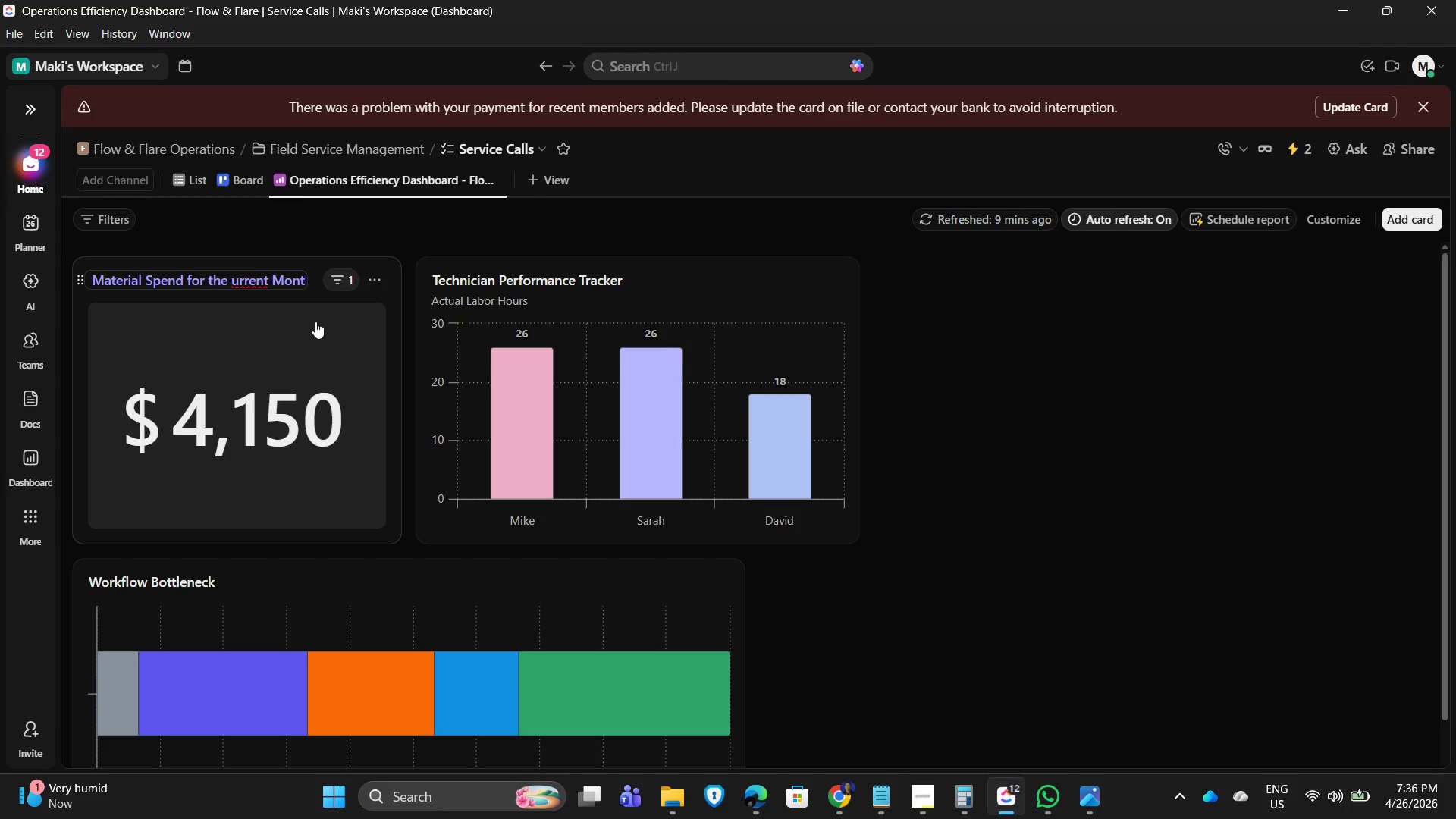 
key(Shift+ShiftLeft)
 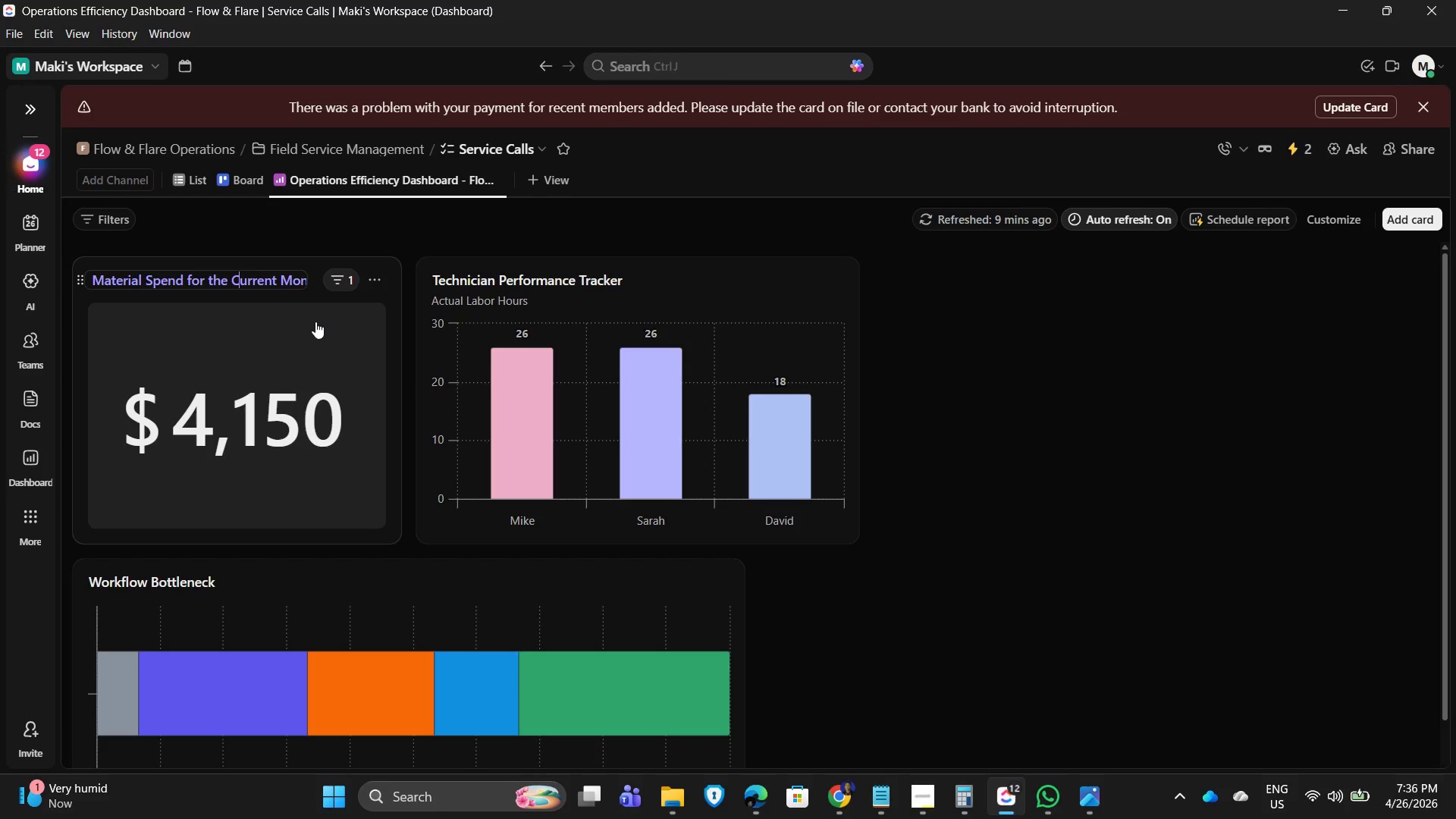 
key(Shift+C)
 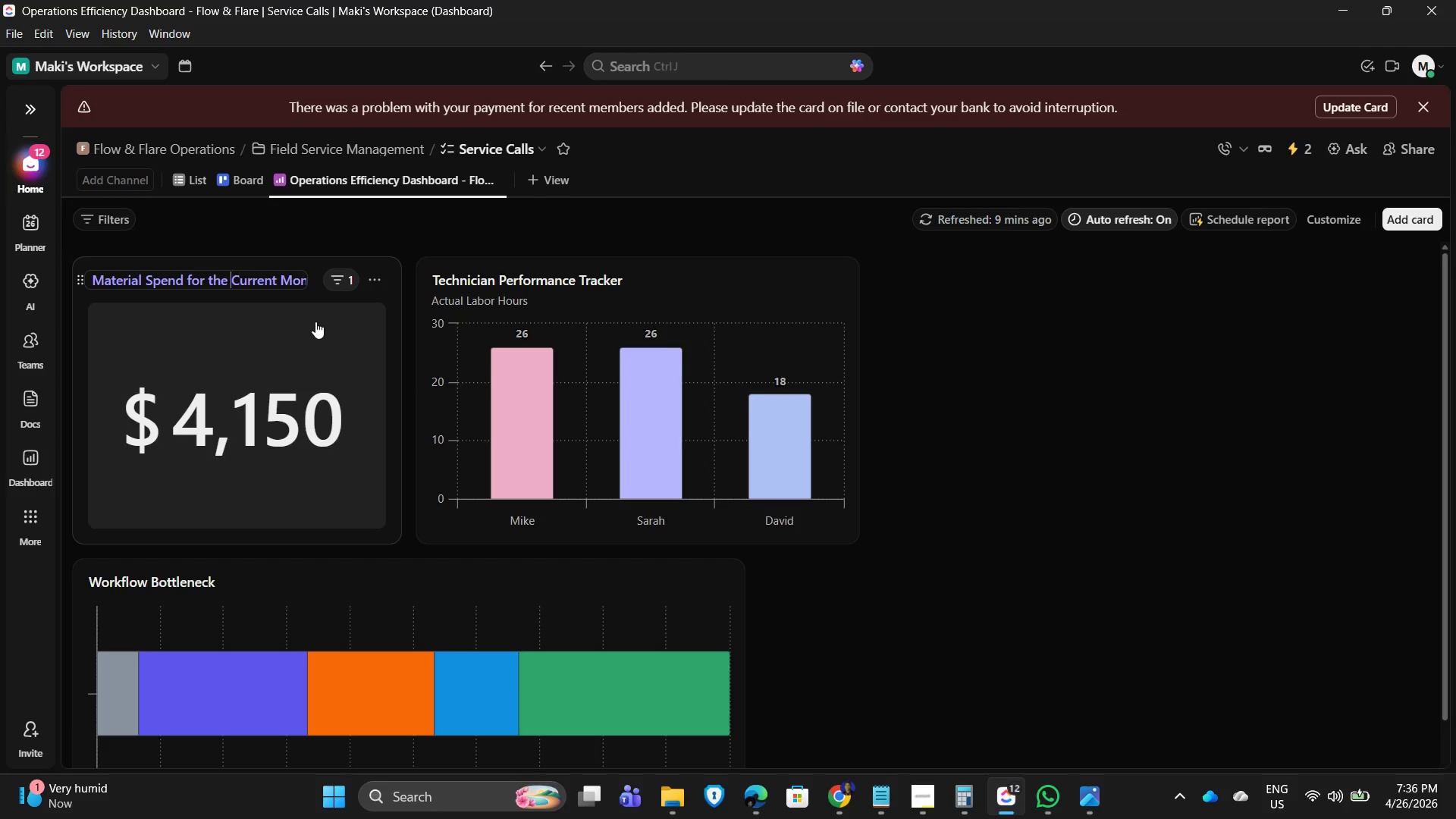 
hold_key(key=ArrowLeft, duration=1.44)
 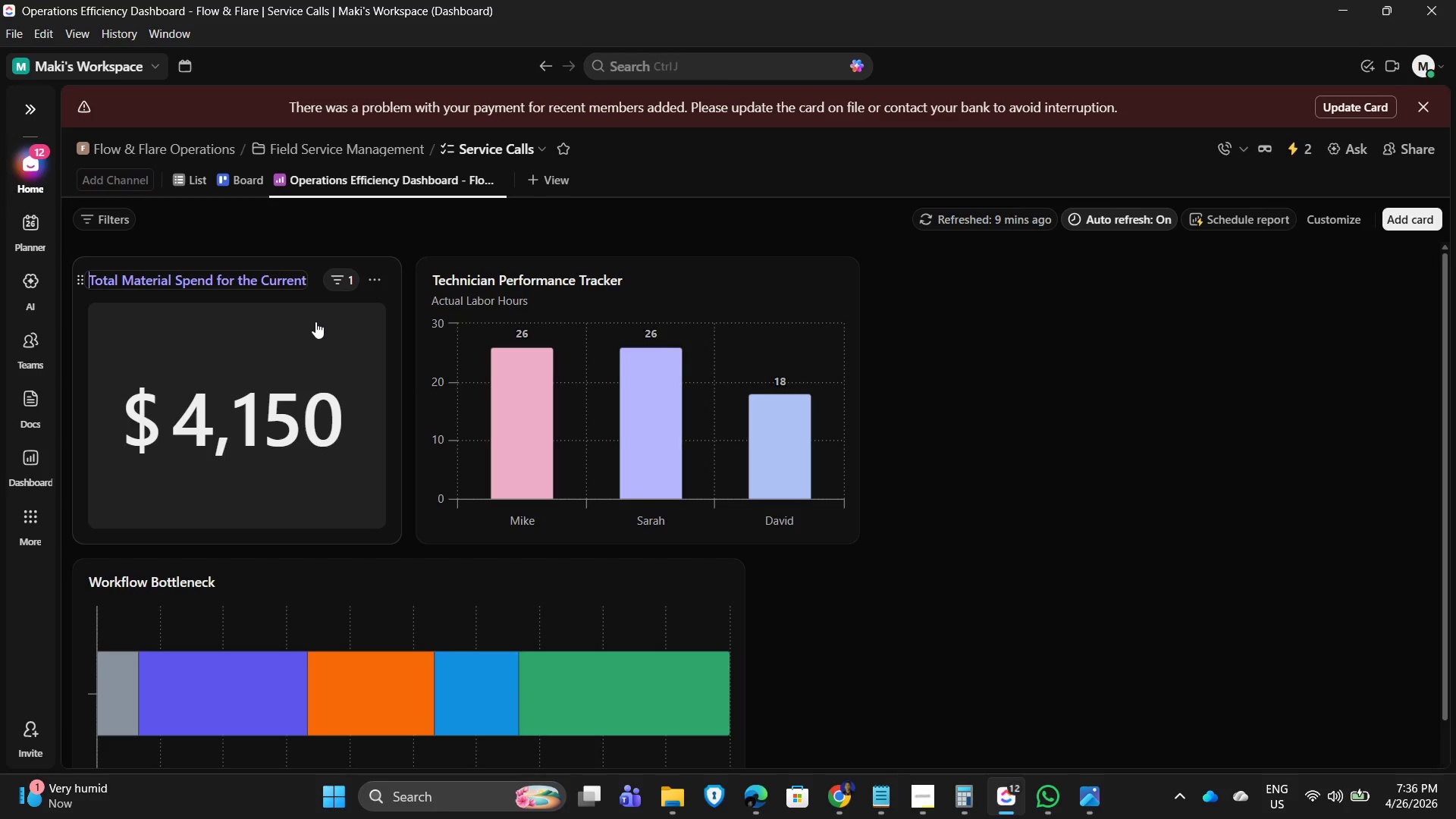 
hold_key(key=ArrowLeft, duration=0.5)
 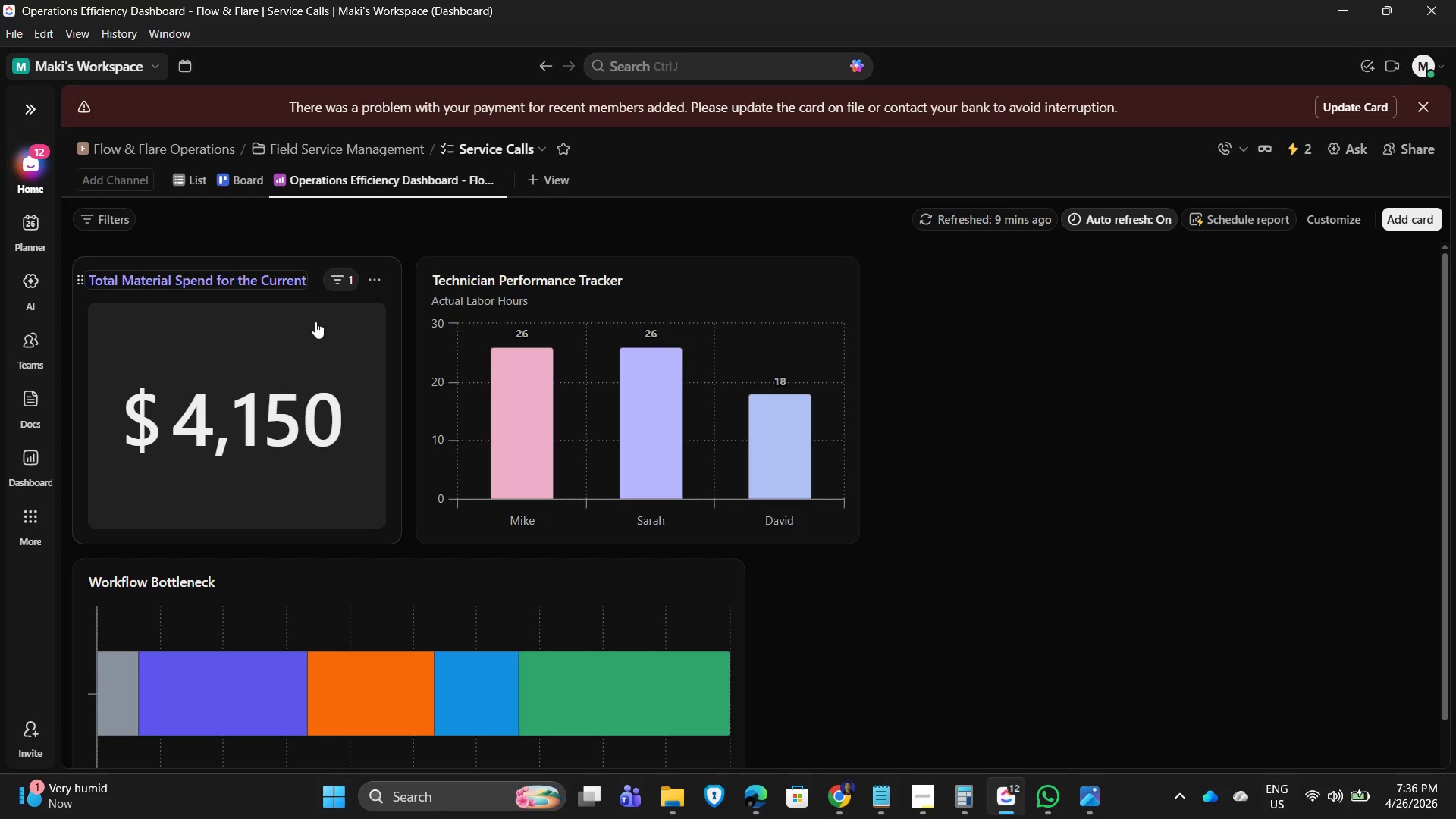 
key(ArrowLeft)
 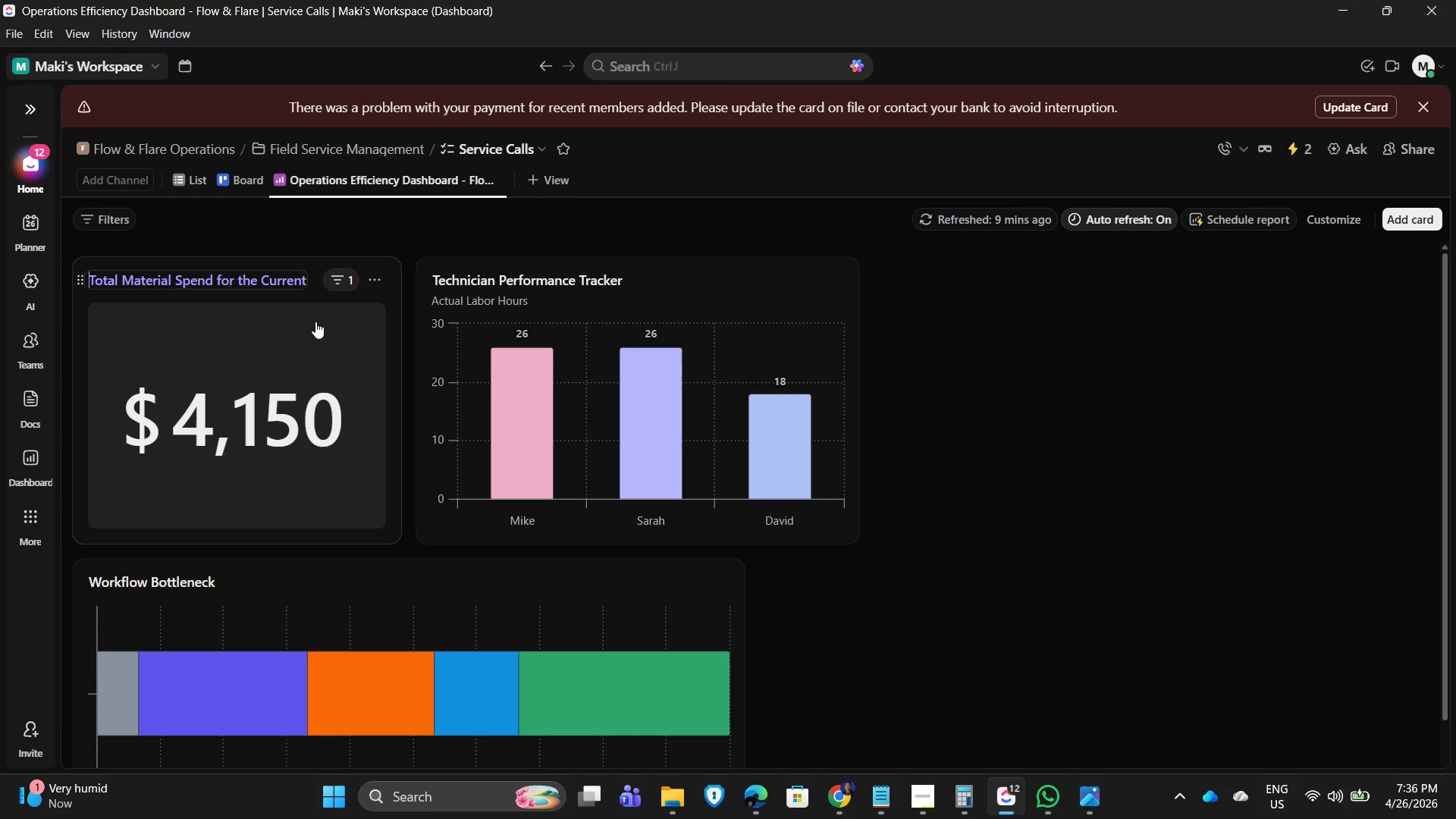 
key(ArrowLeft)
 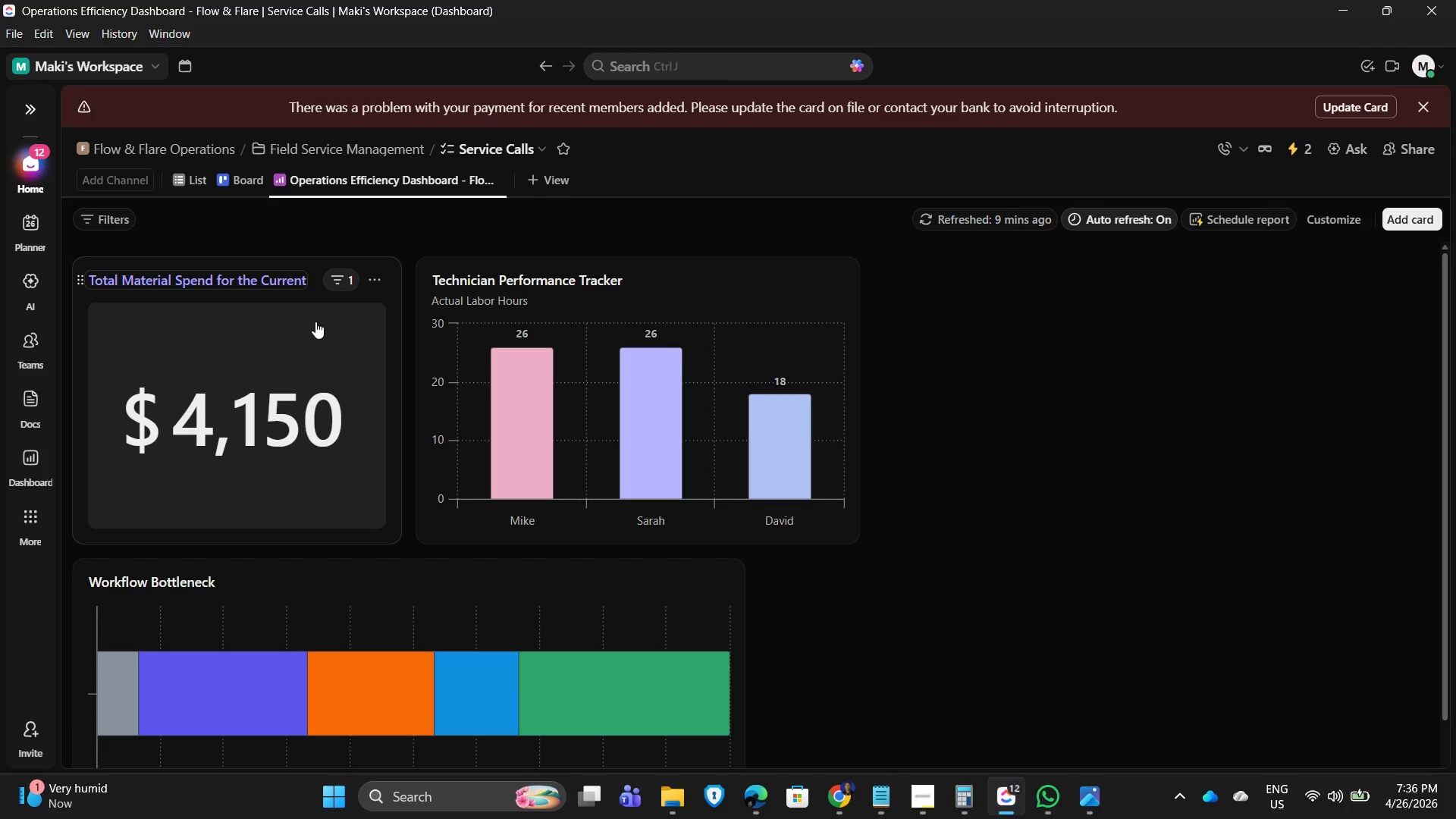 
key(Control+A)
 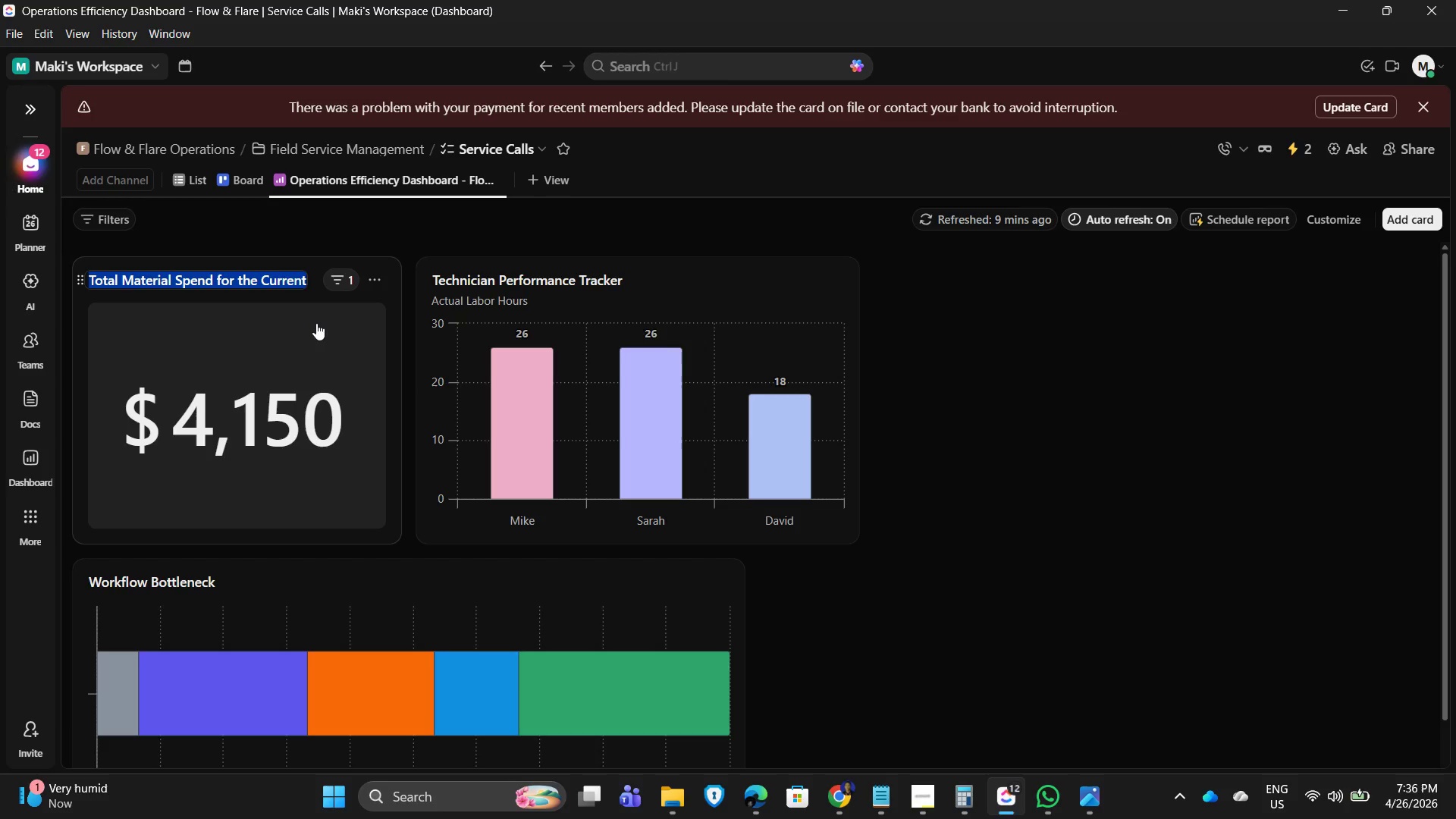 
key(Control+C)
 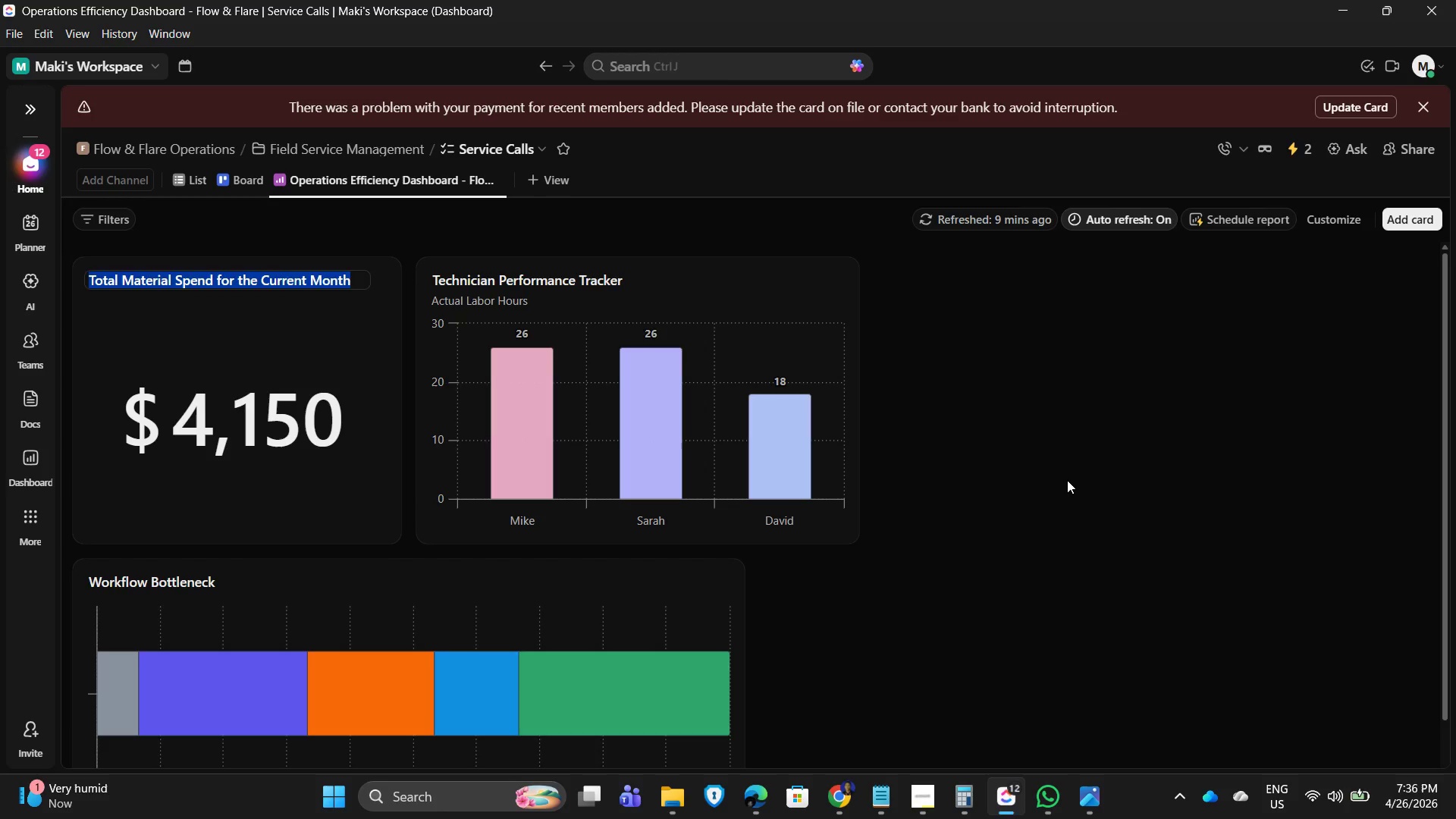 
left_click([1067, 480])
 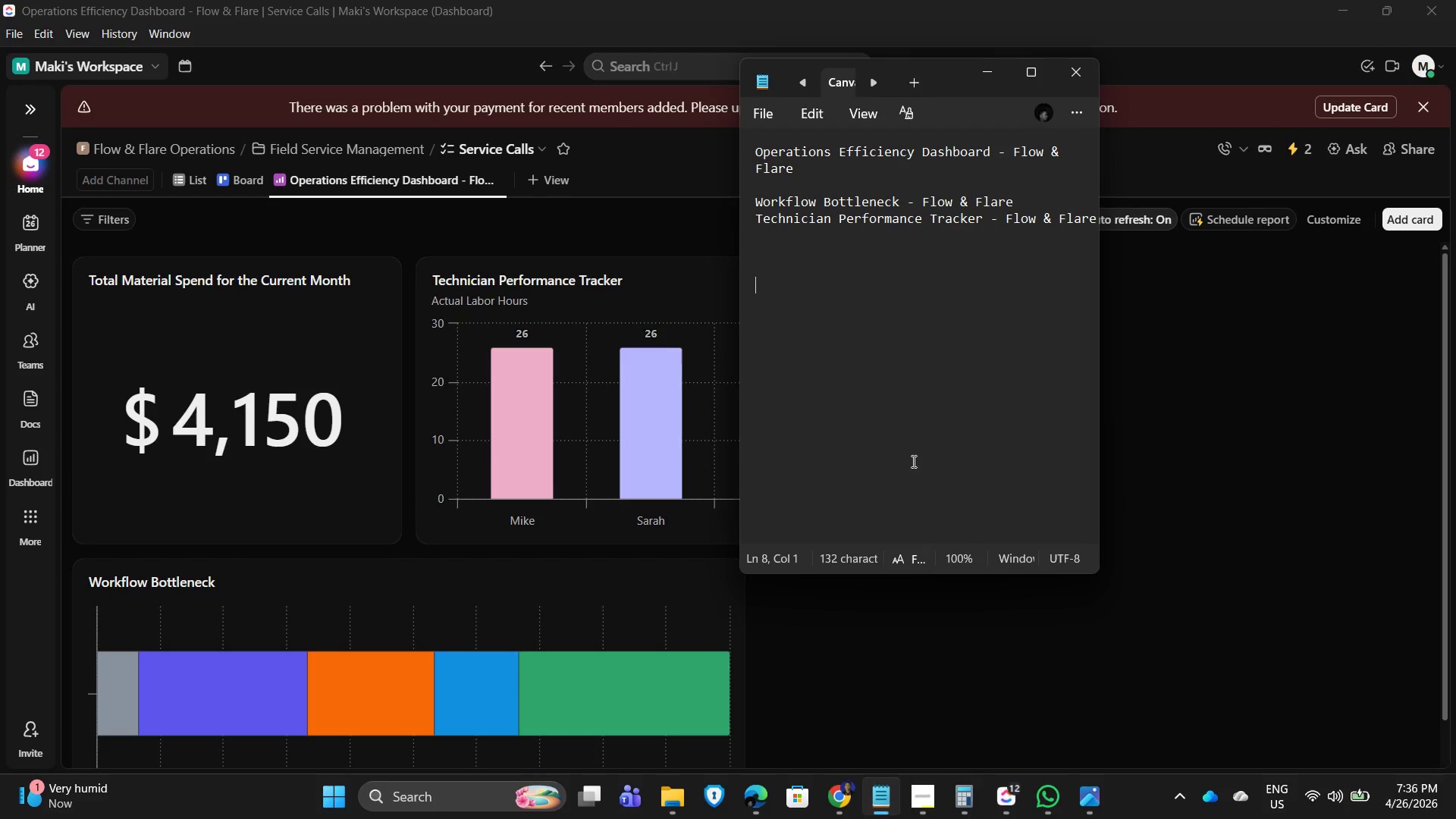 
key(Control+V)
 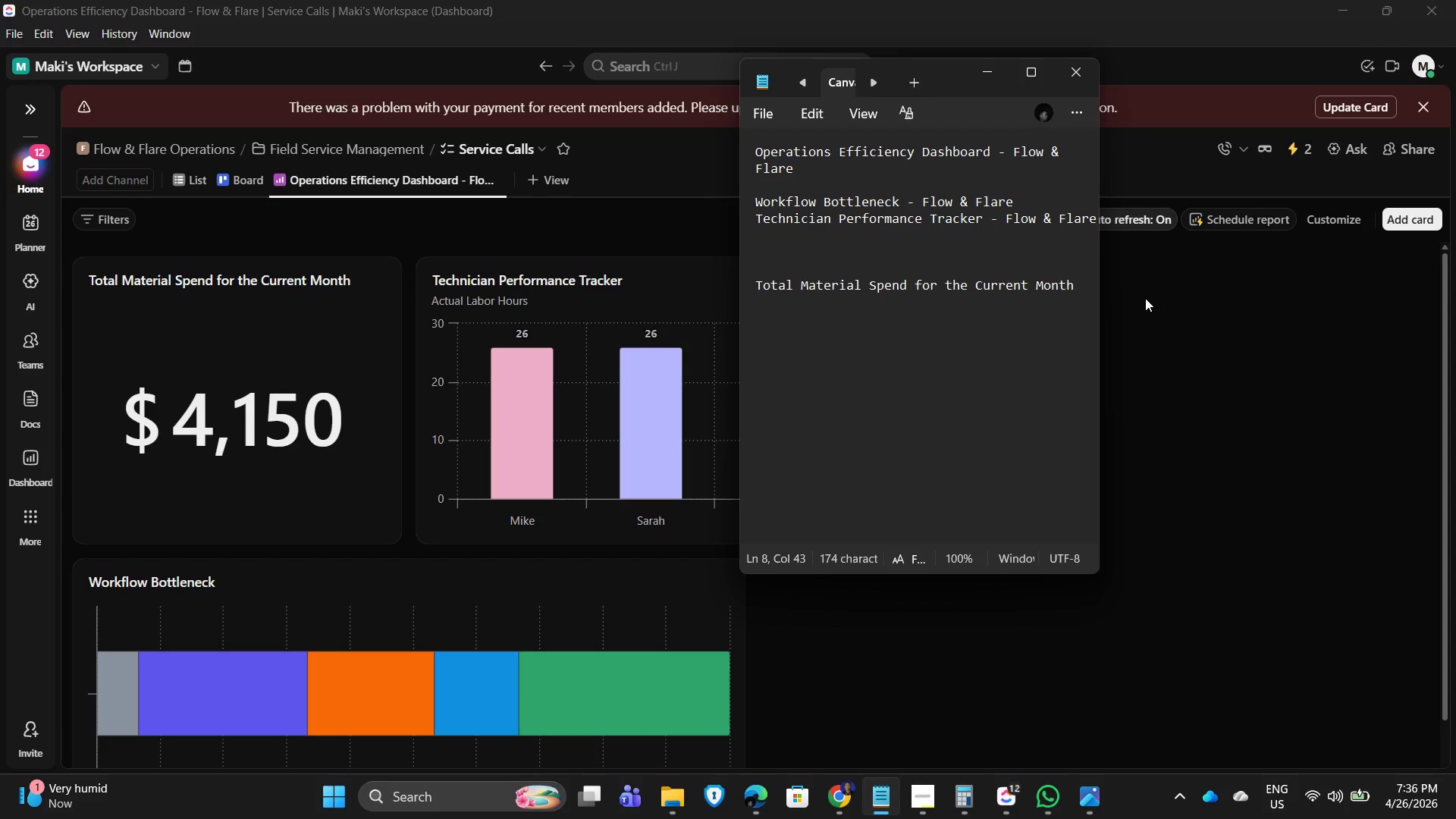 
key(Minus)
 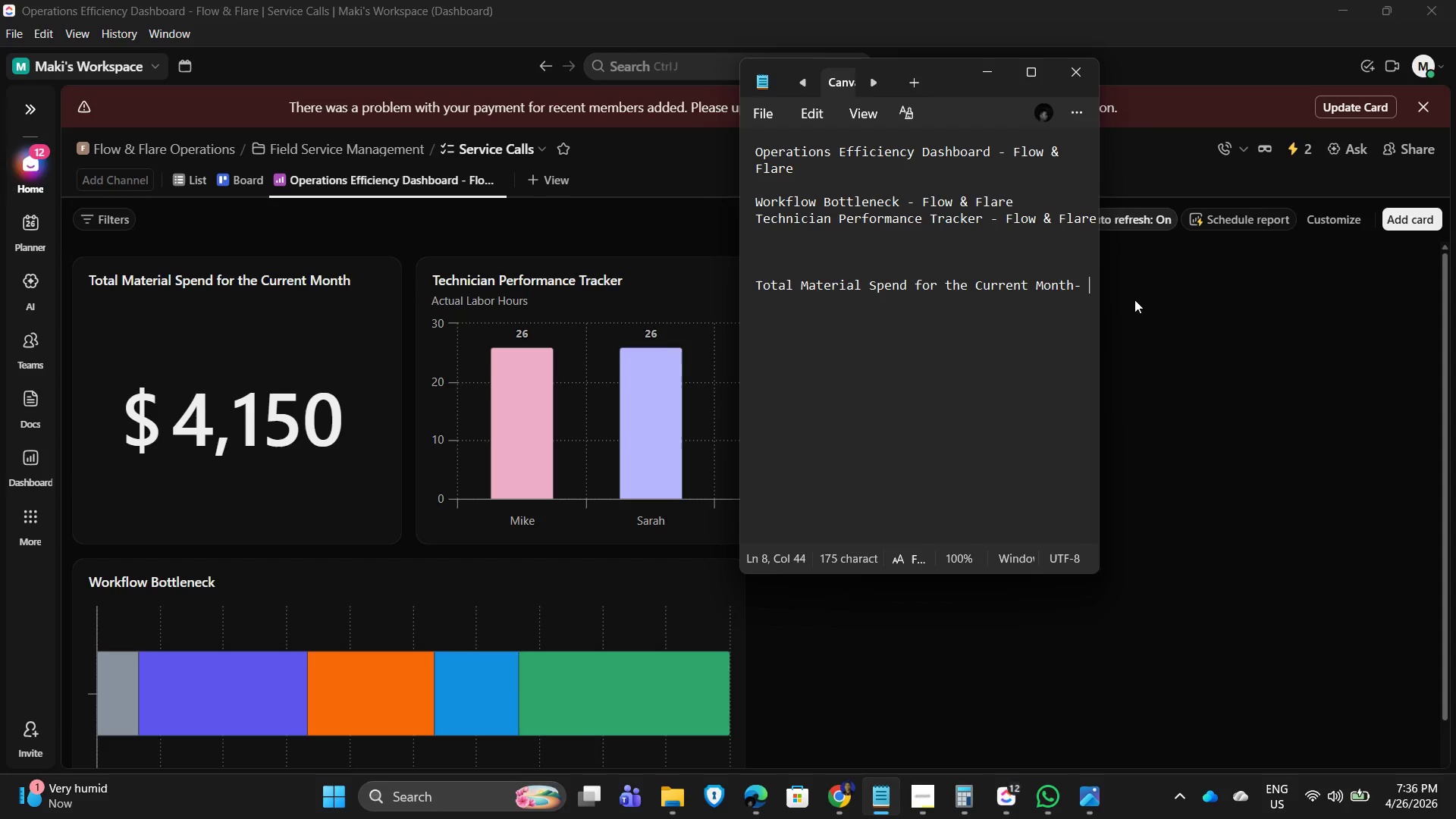 
key(Space)
 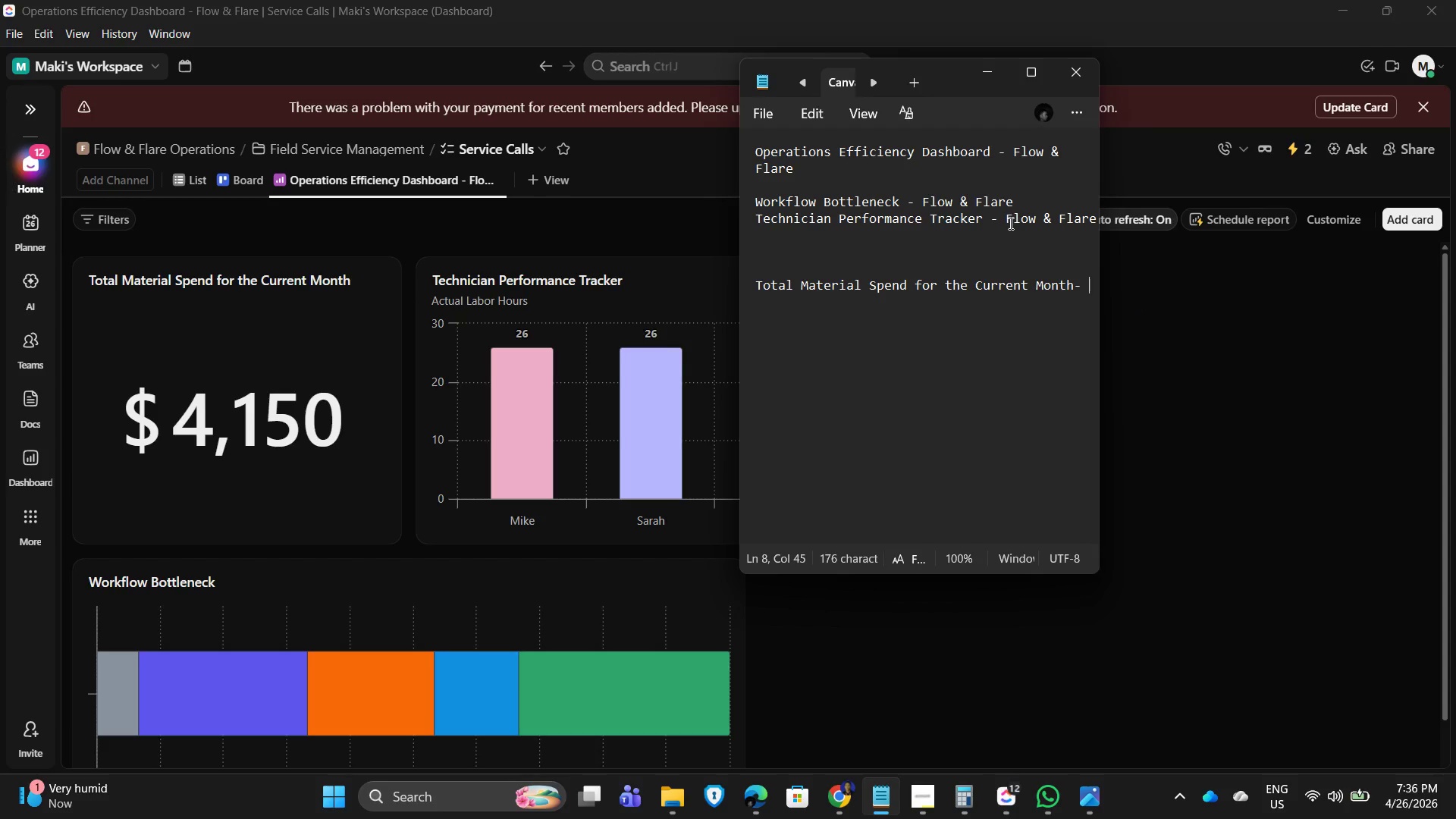 
left_click_drag(start_coordinate=[1006, 220], to_coordinate=[1176, 218])
 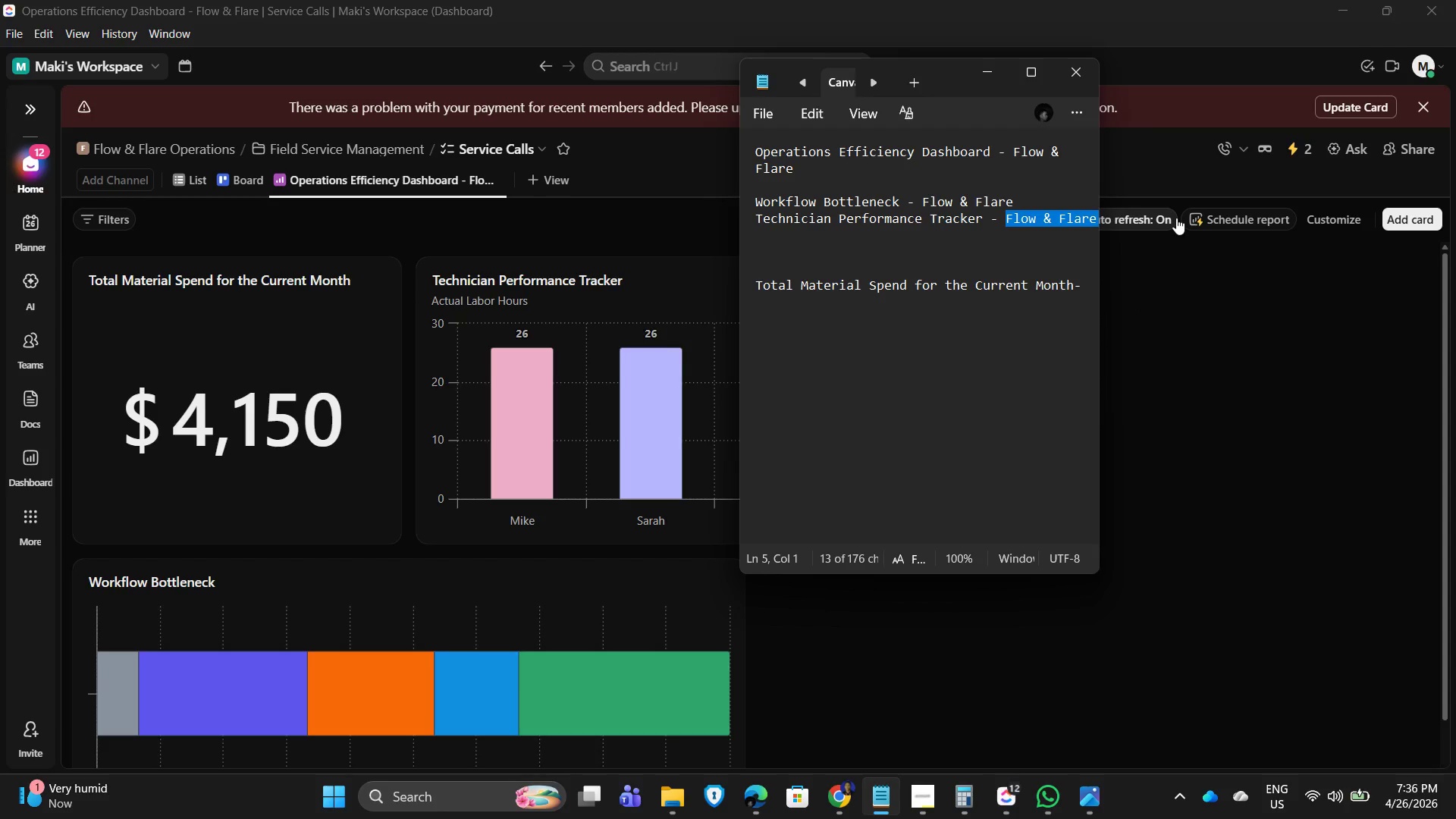 
key(Control+C)
 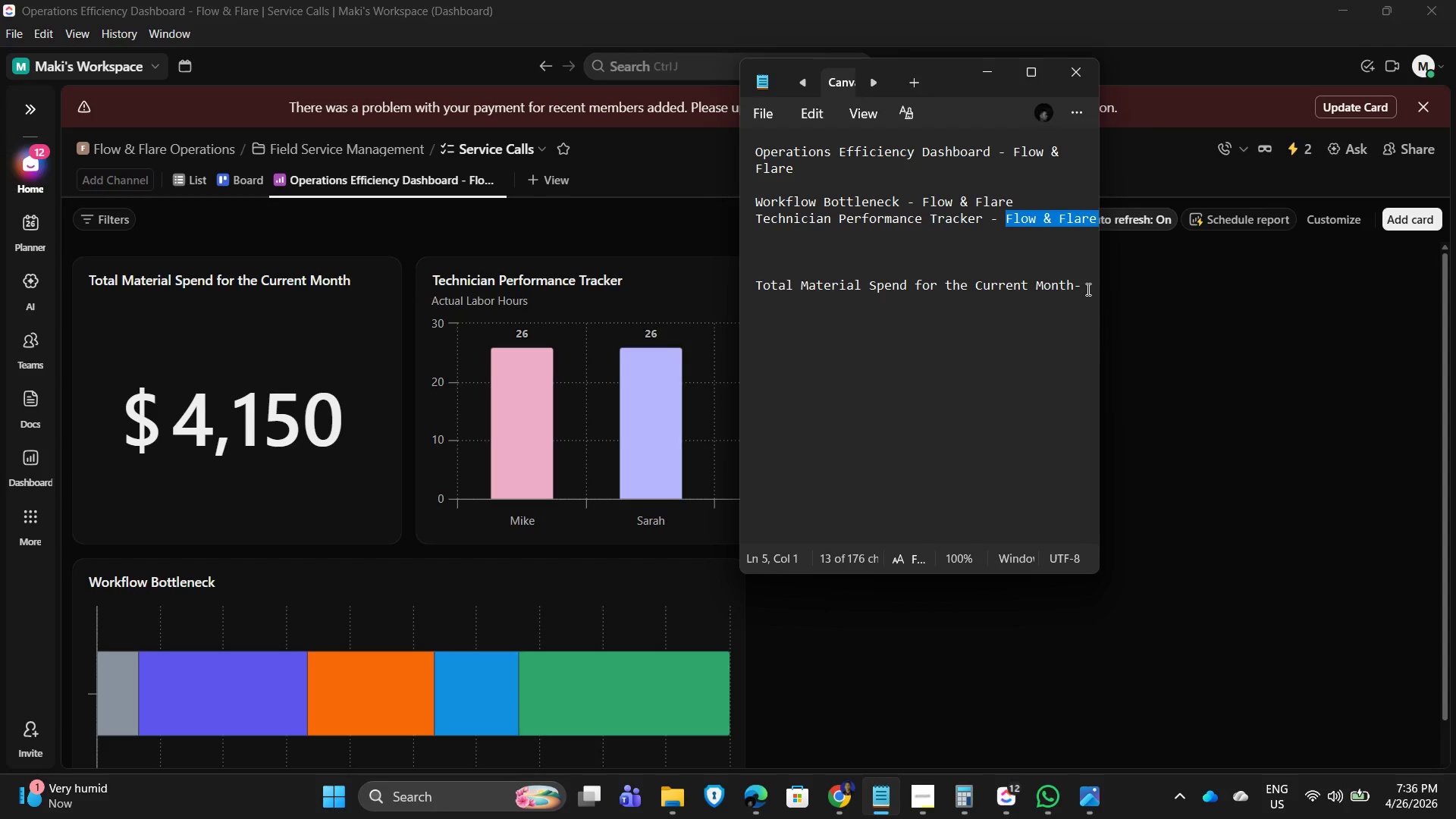 
left_click([1087, 286])
 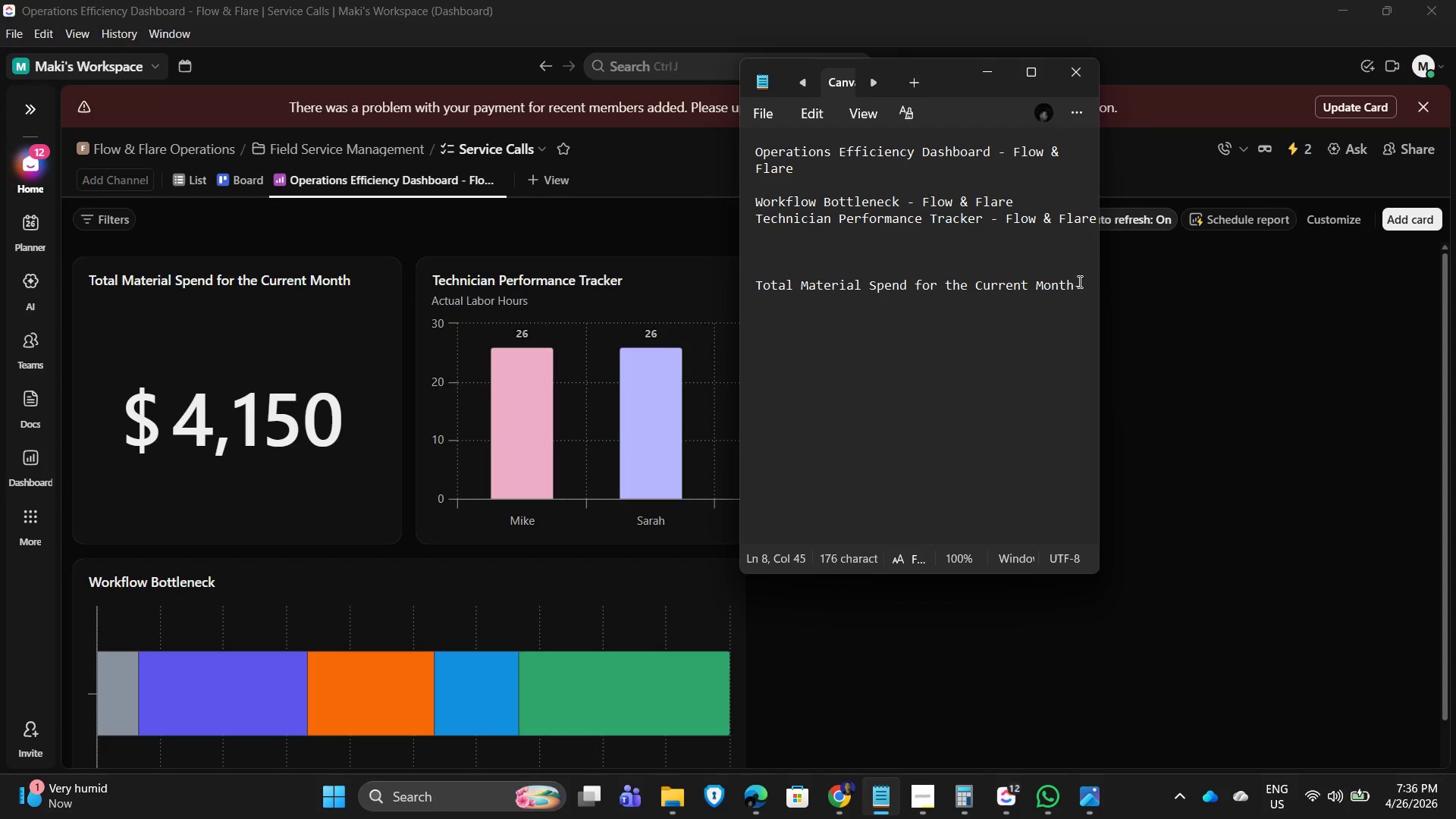 
left_click([1078, 281])
 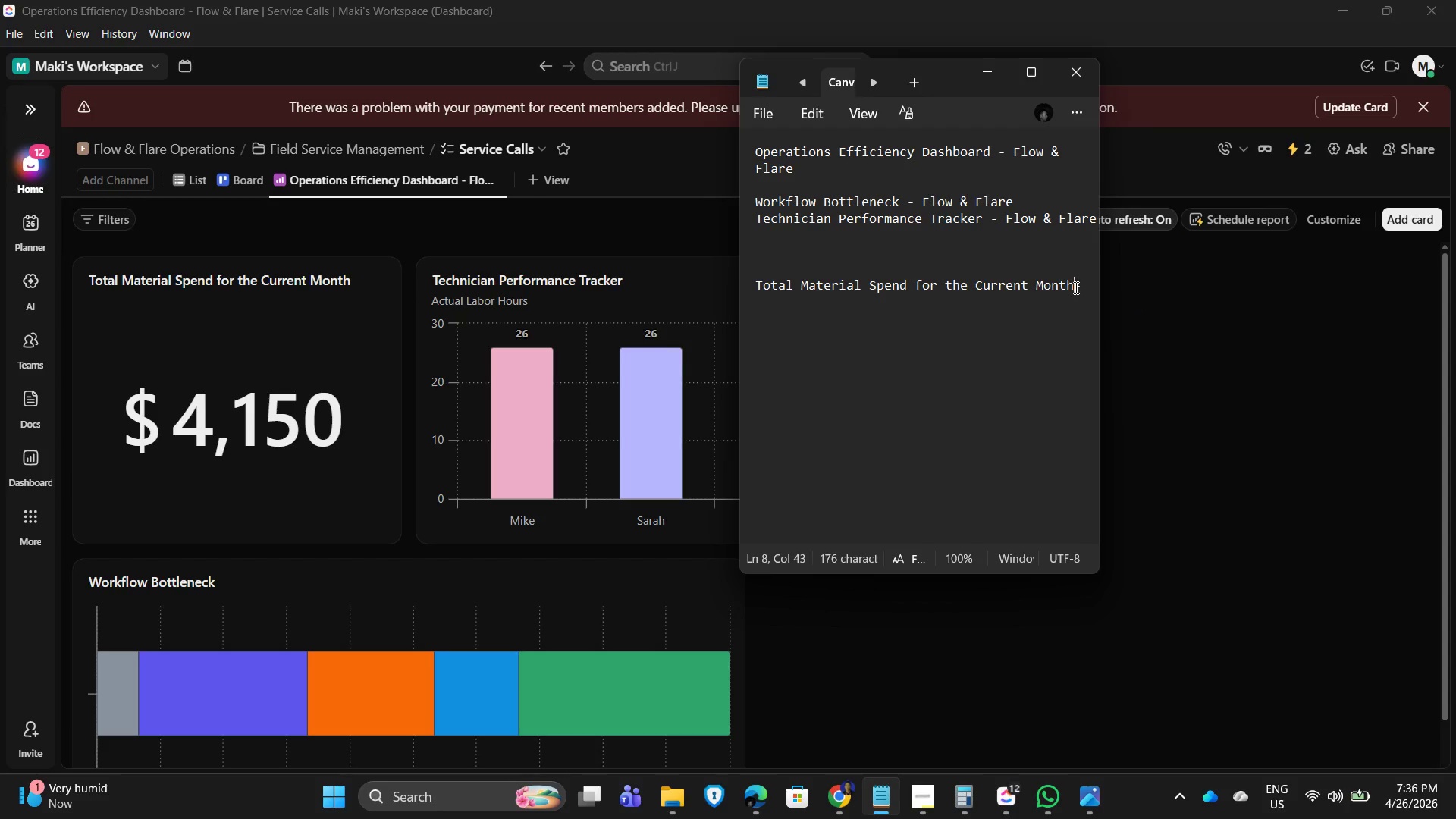 
key(Space)
 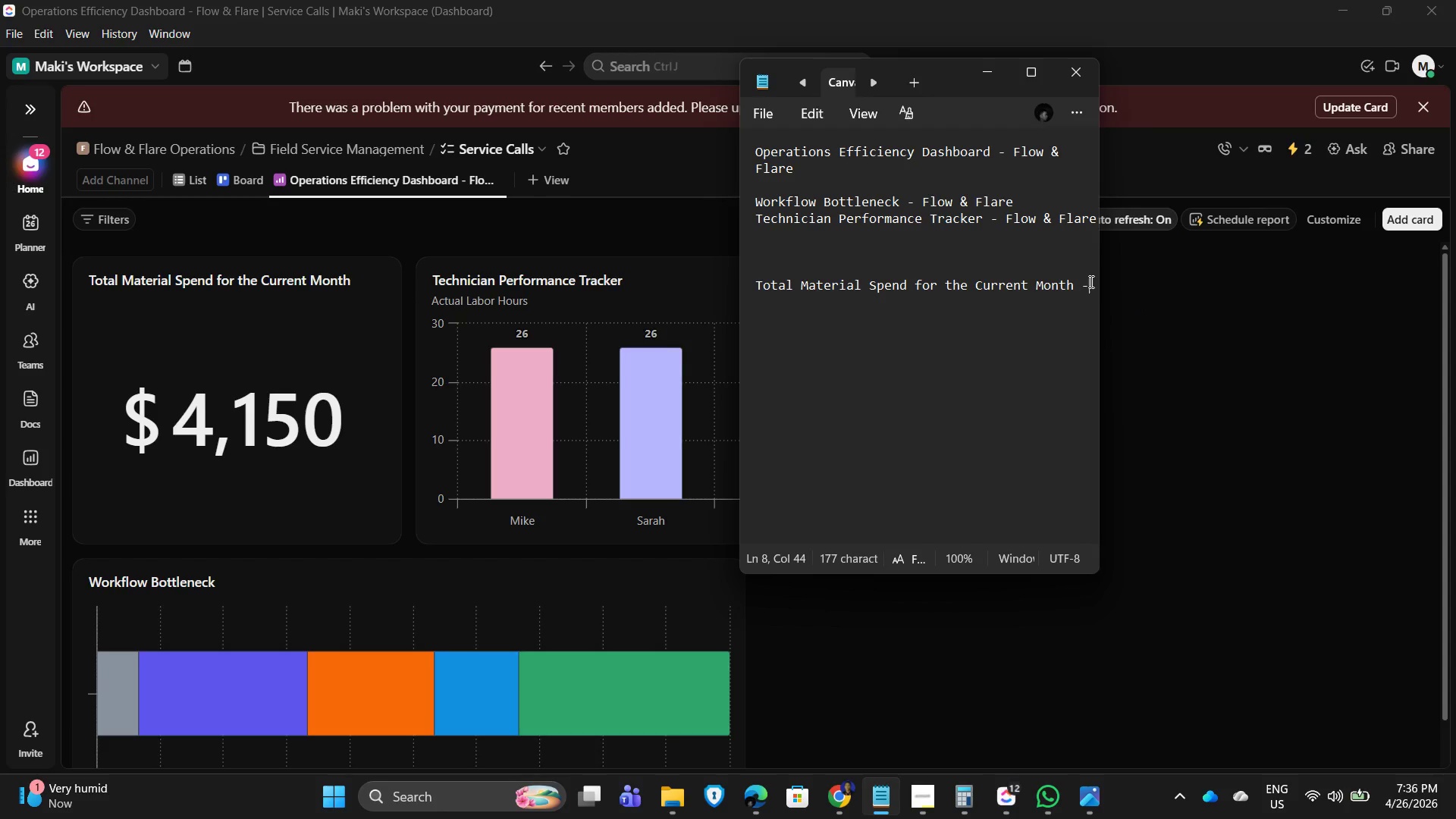 
left_click([1090, 281])
 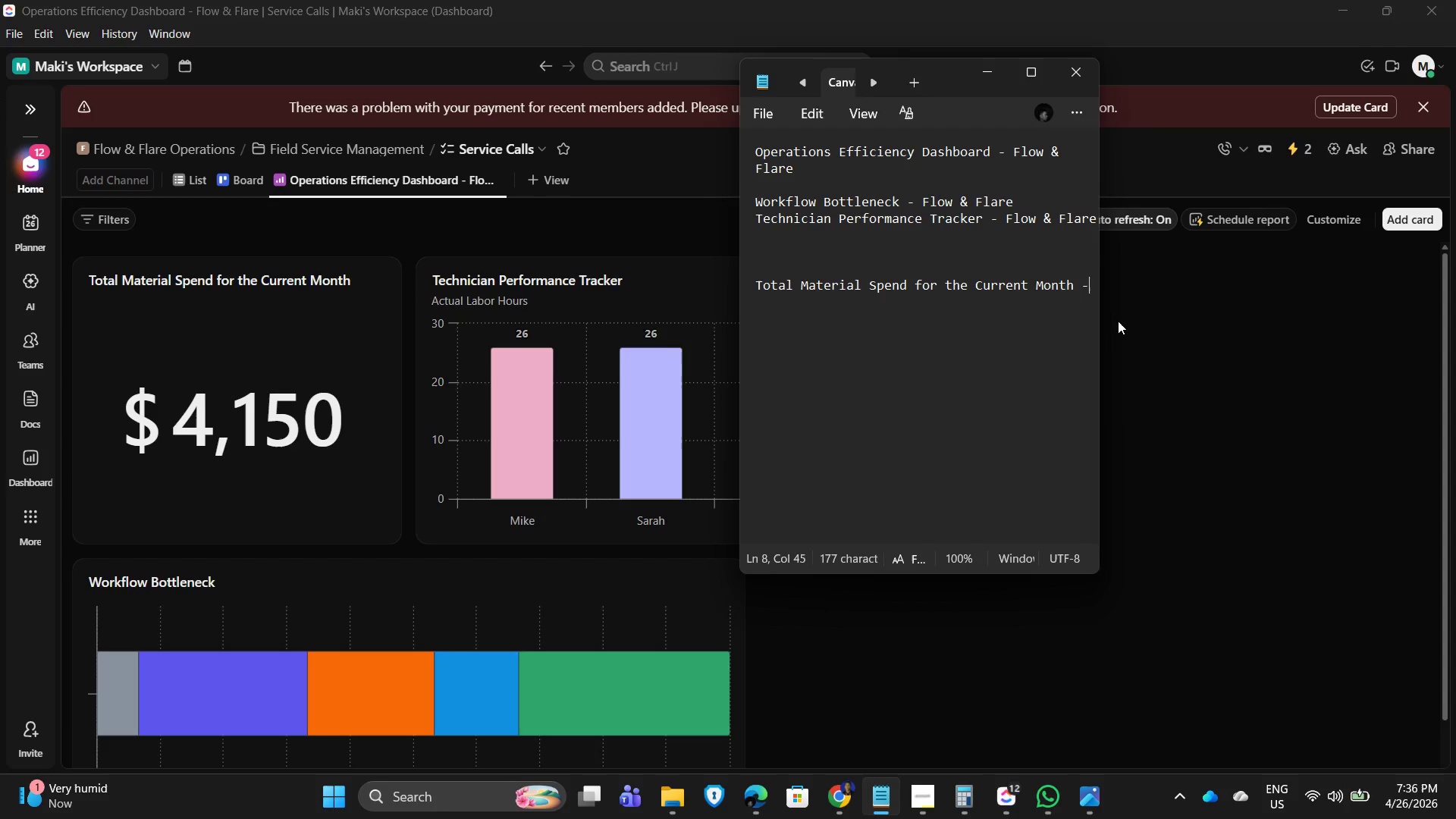 
key(Space)
 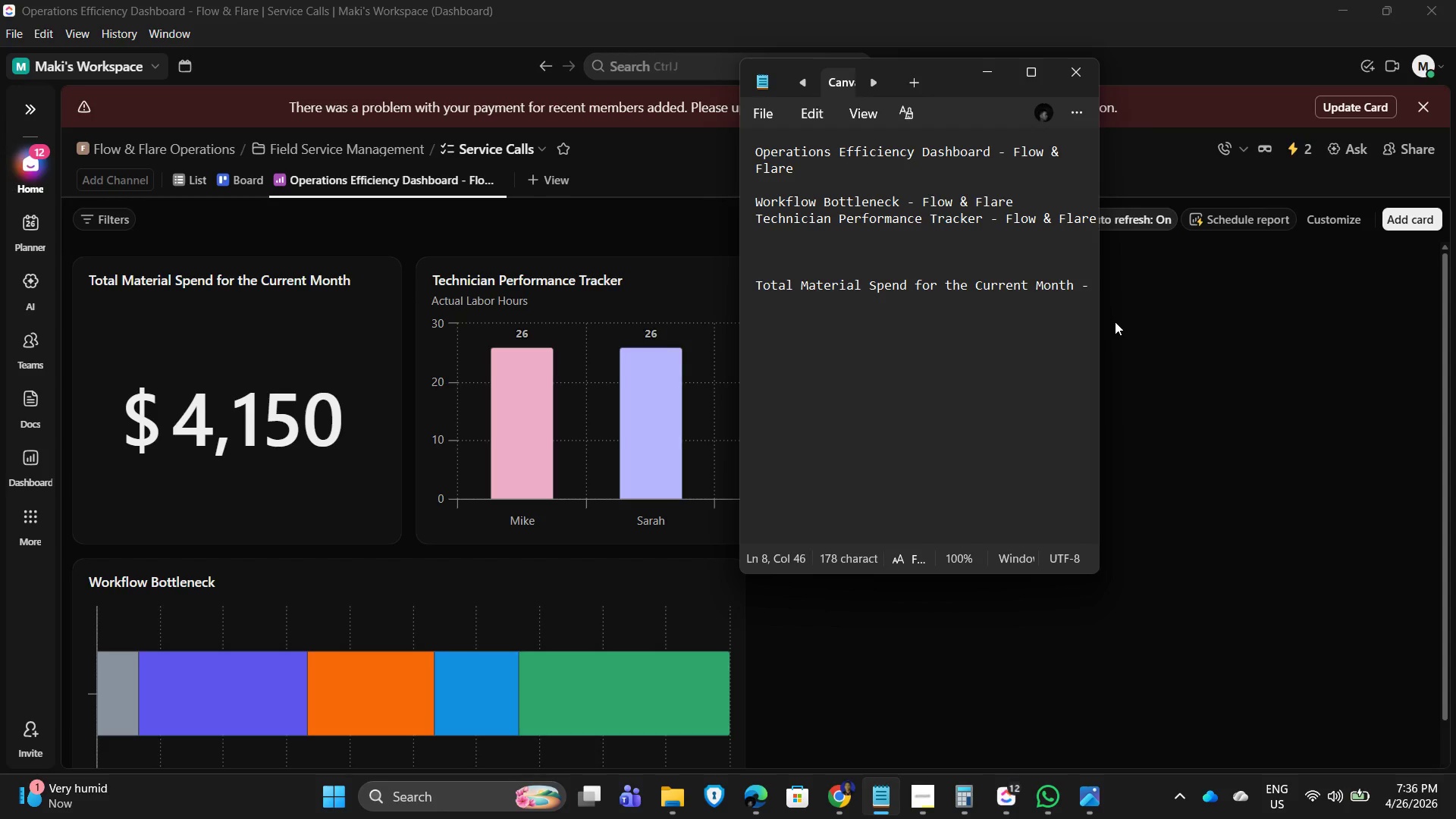 
key(Control+V)
 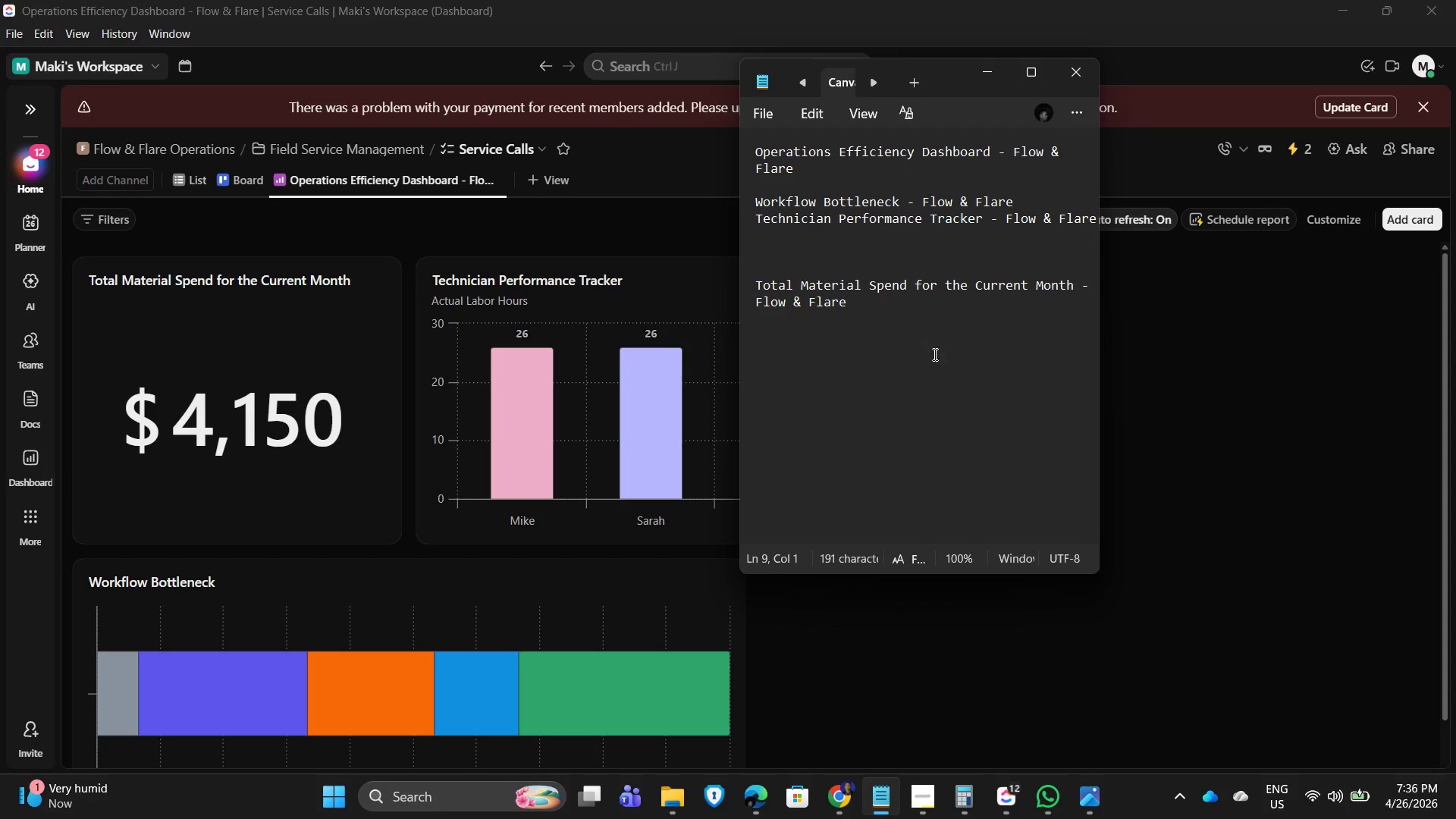 
left_click([916, 354])
 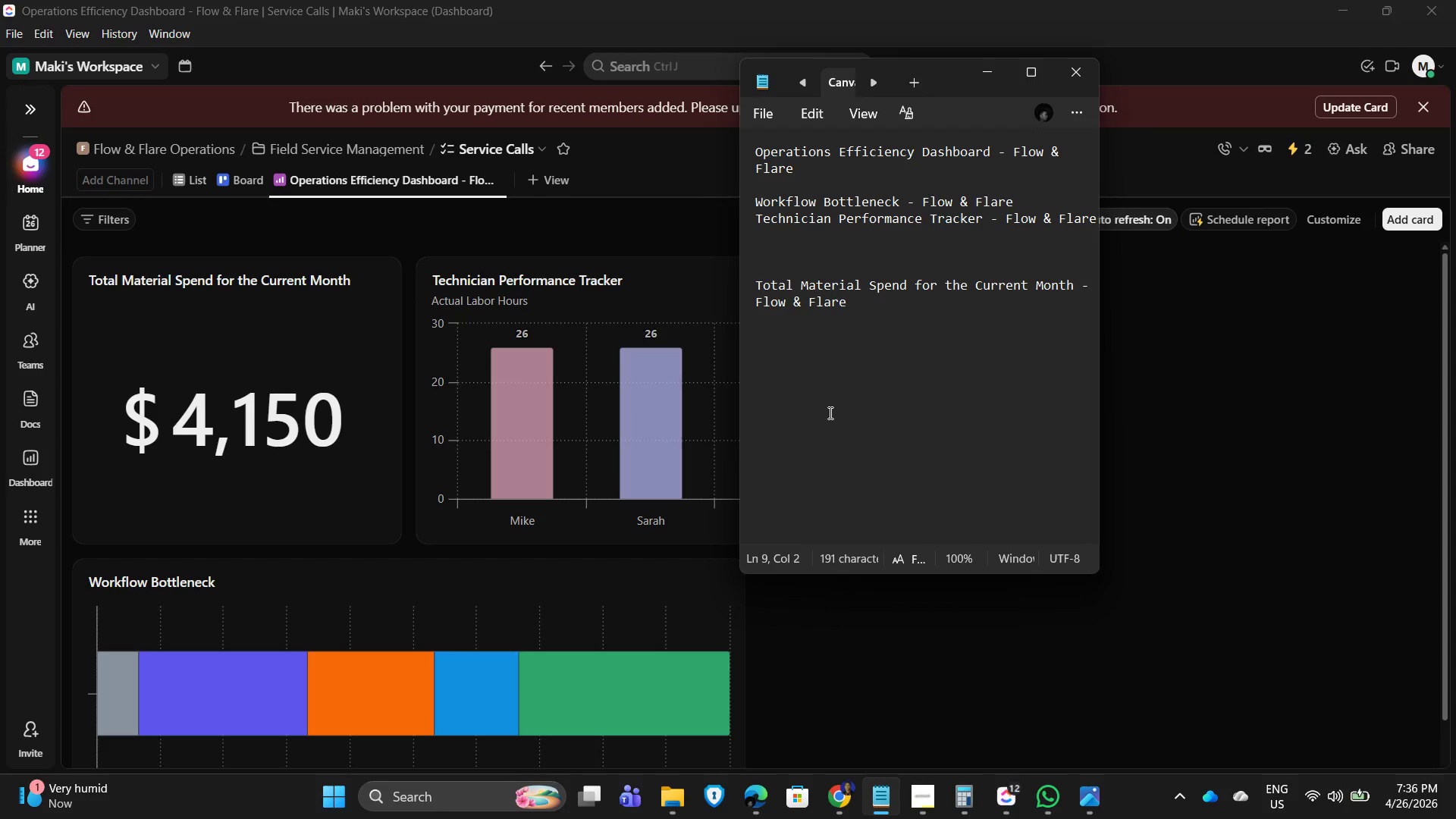 
key(Backspace)
 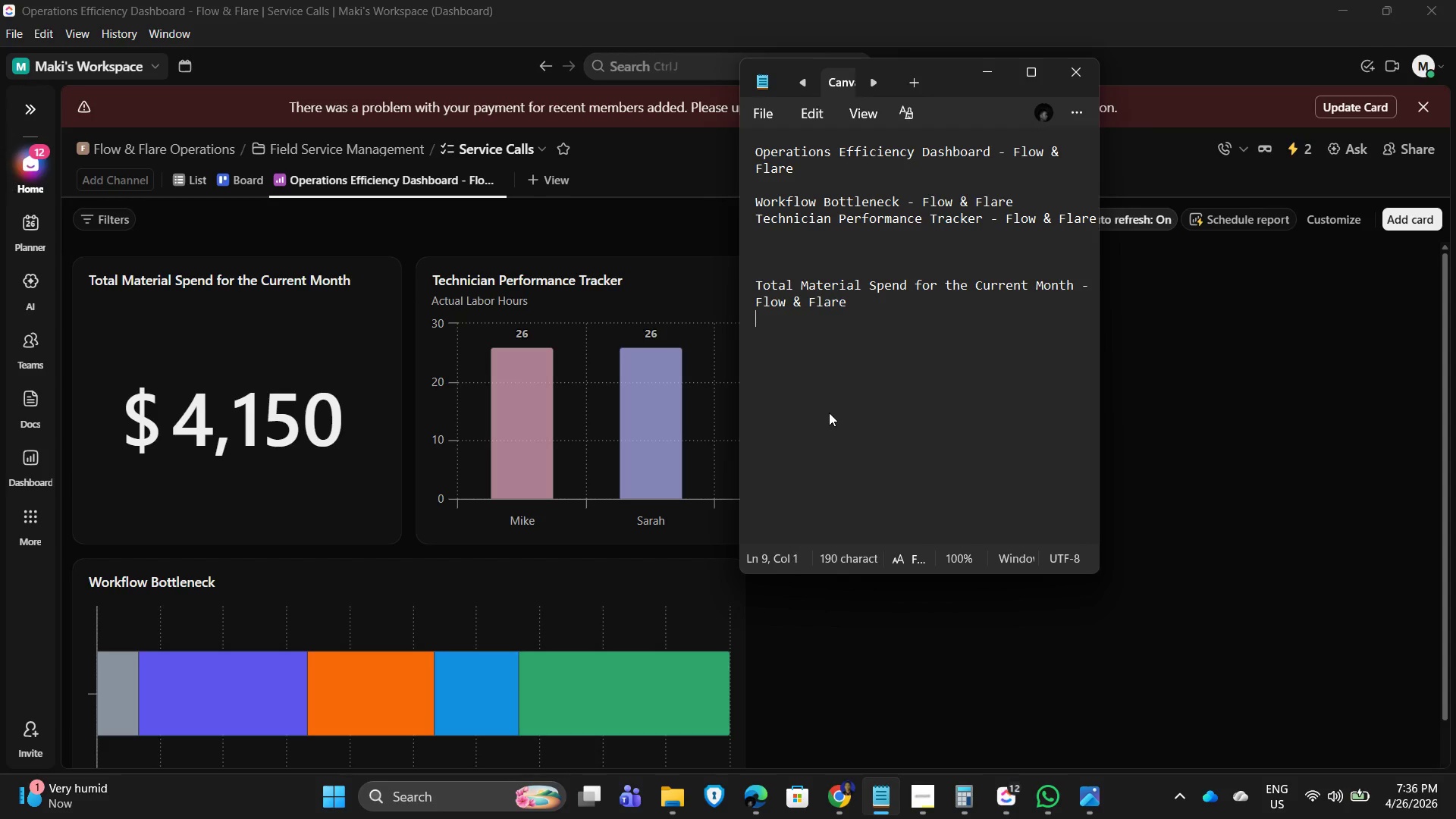 
key(Enter)
 